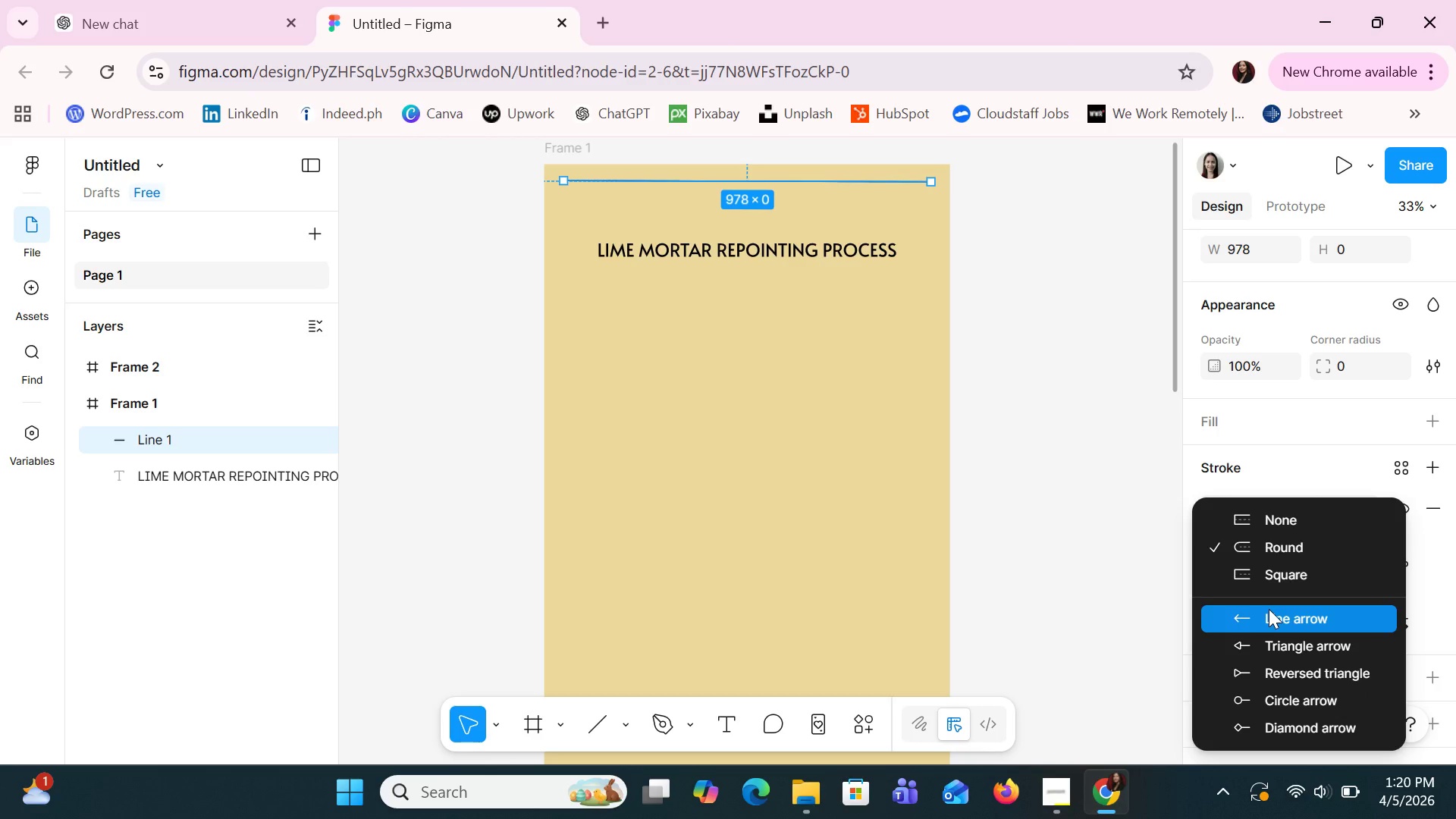 
wait(19.88)
 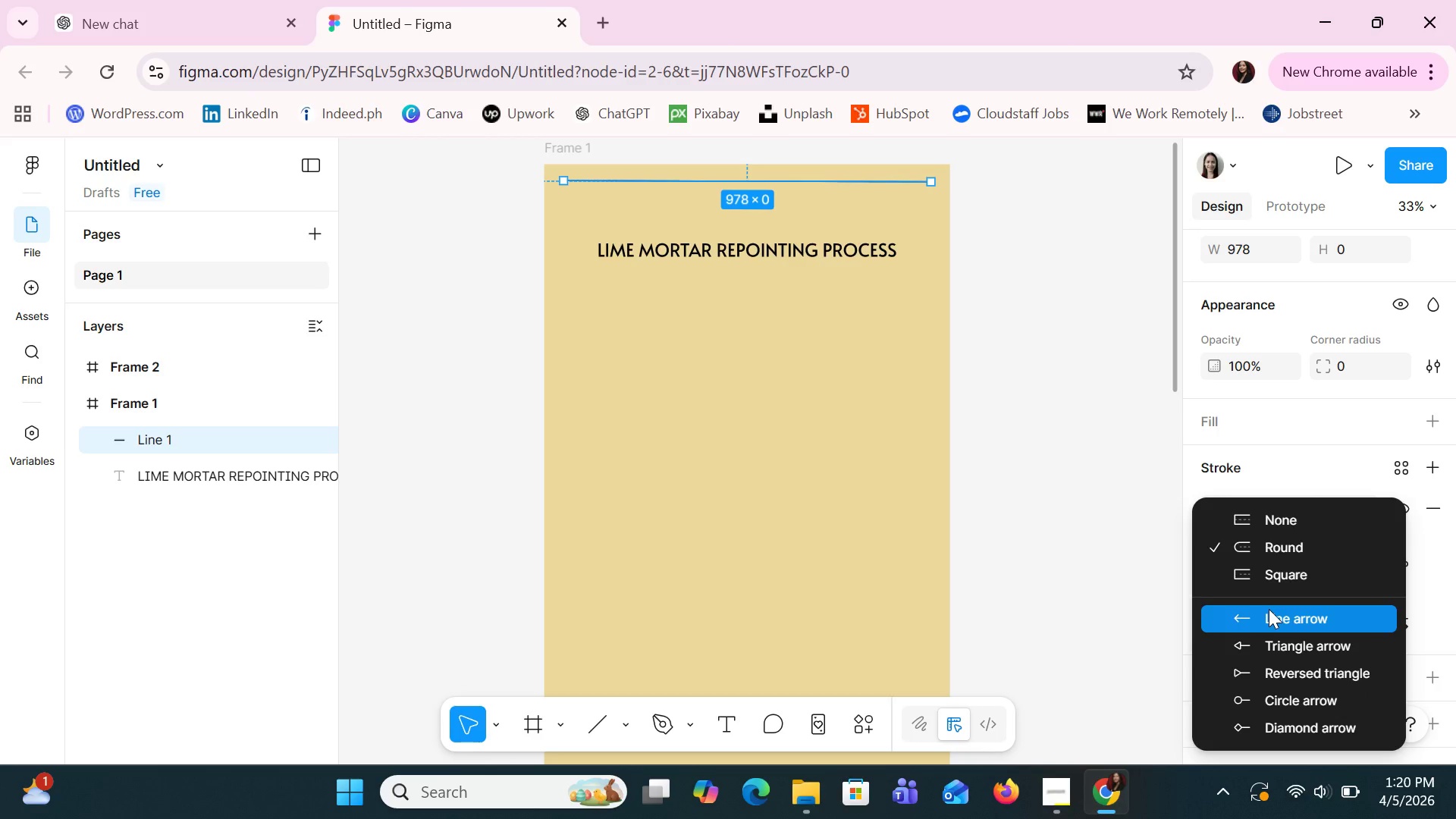 
left_click([1269, 609])
 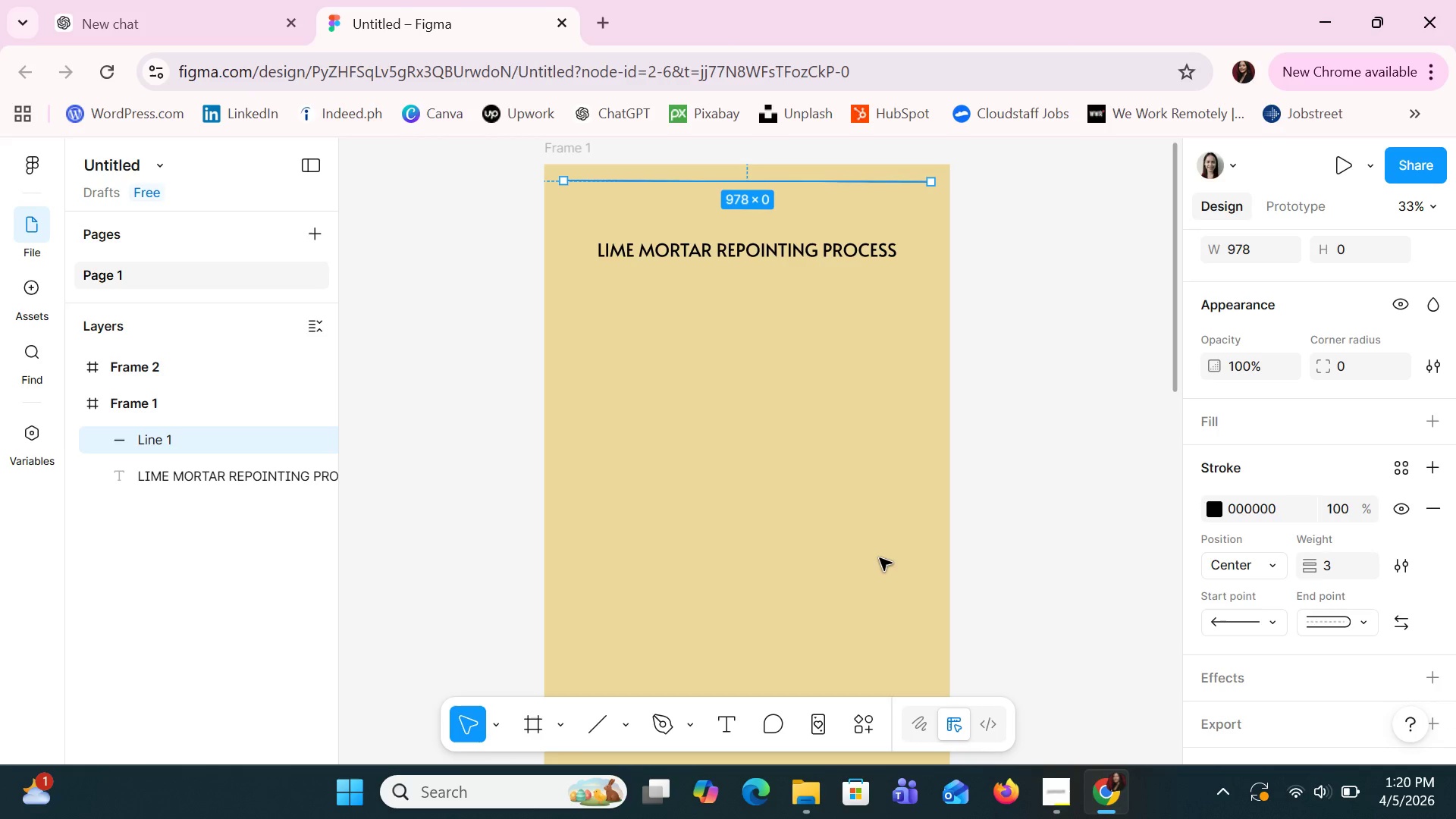 
left_click([878, 557])
 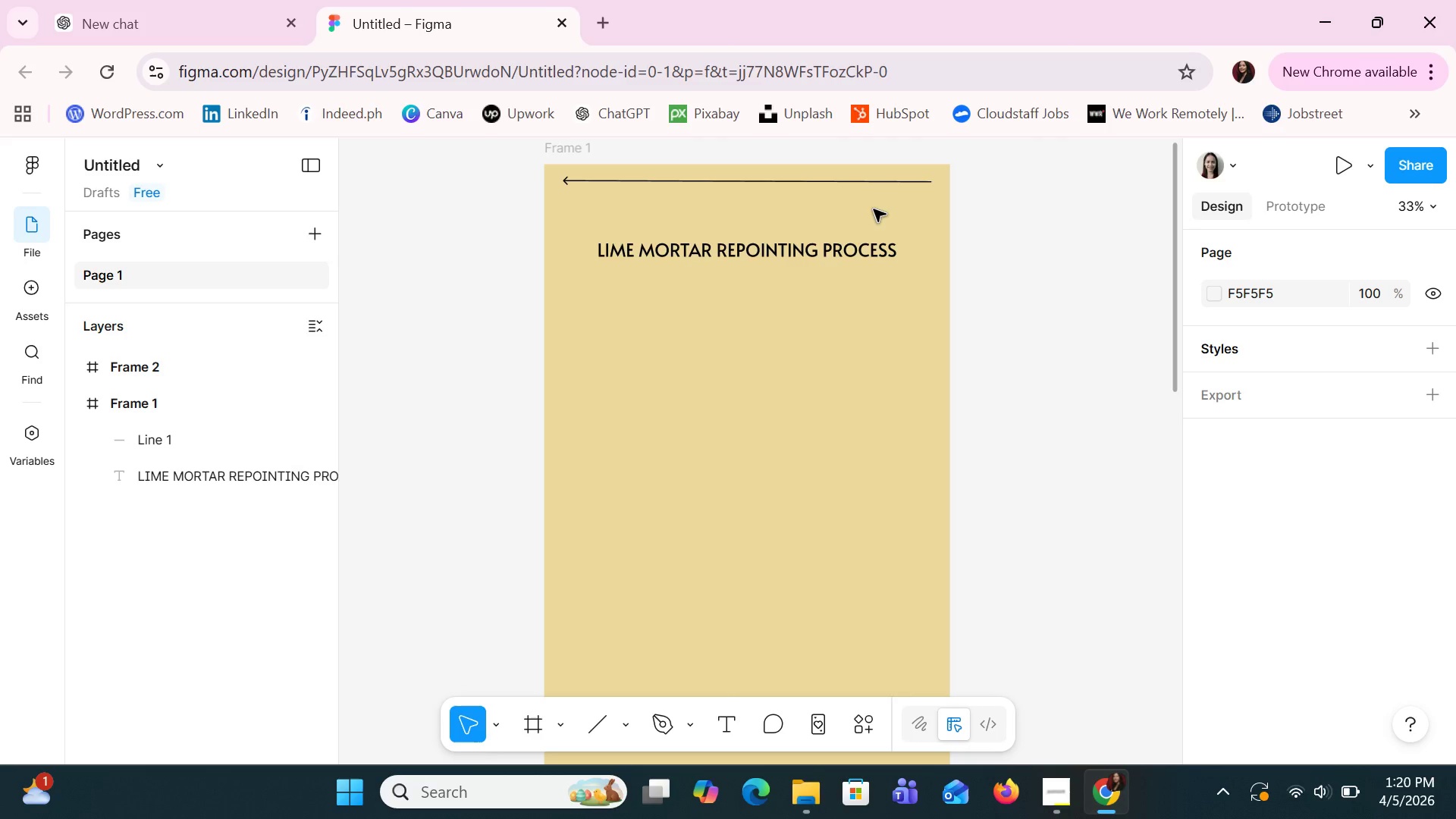 
left_click([871, 184])
 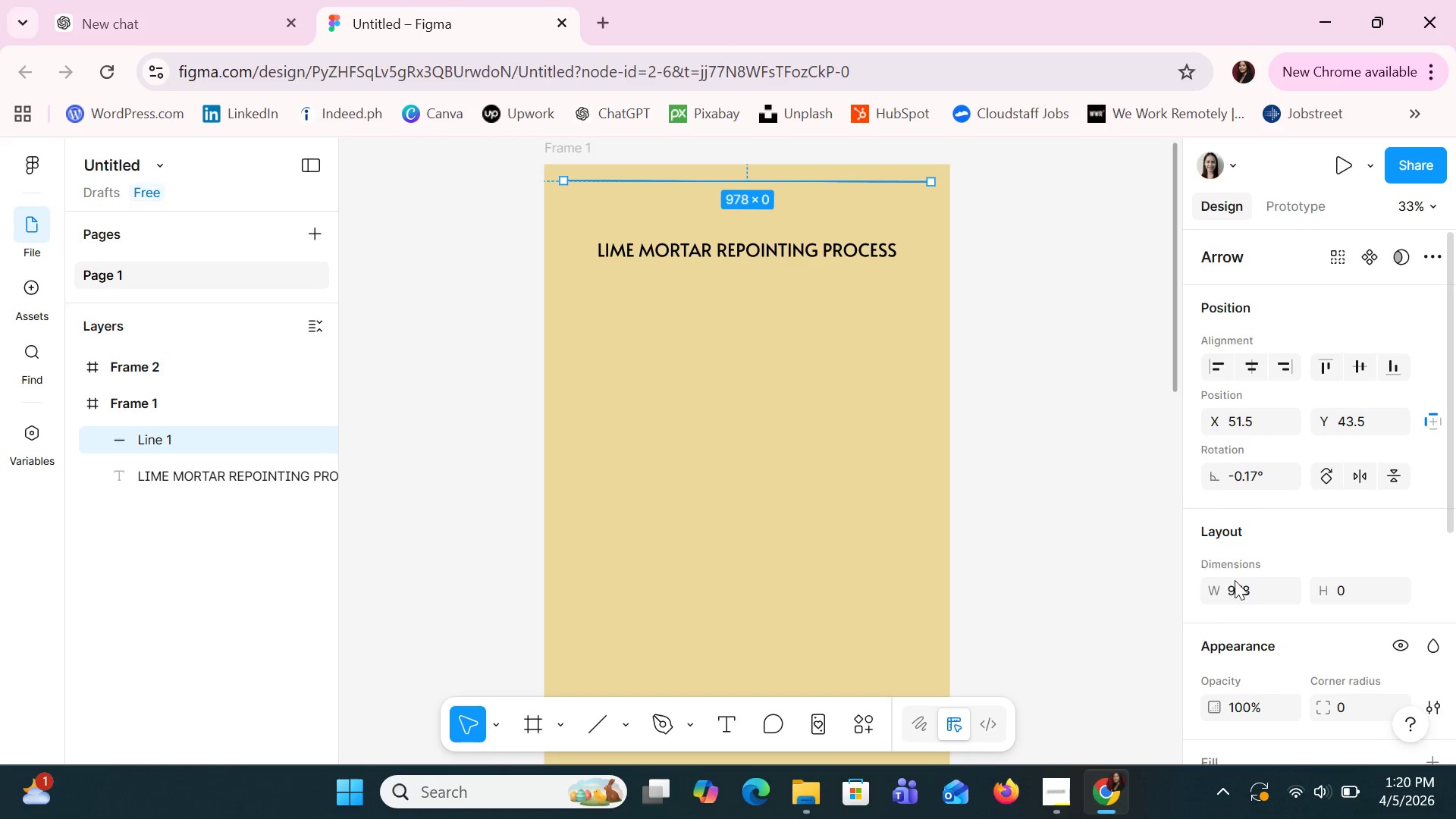 
scroll: coordinate [1280, 605], scroll_direction: down, amount: 4.0
 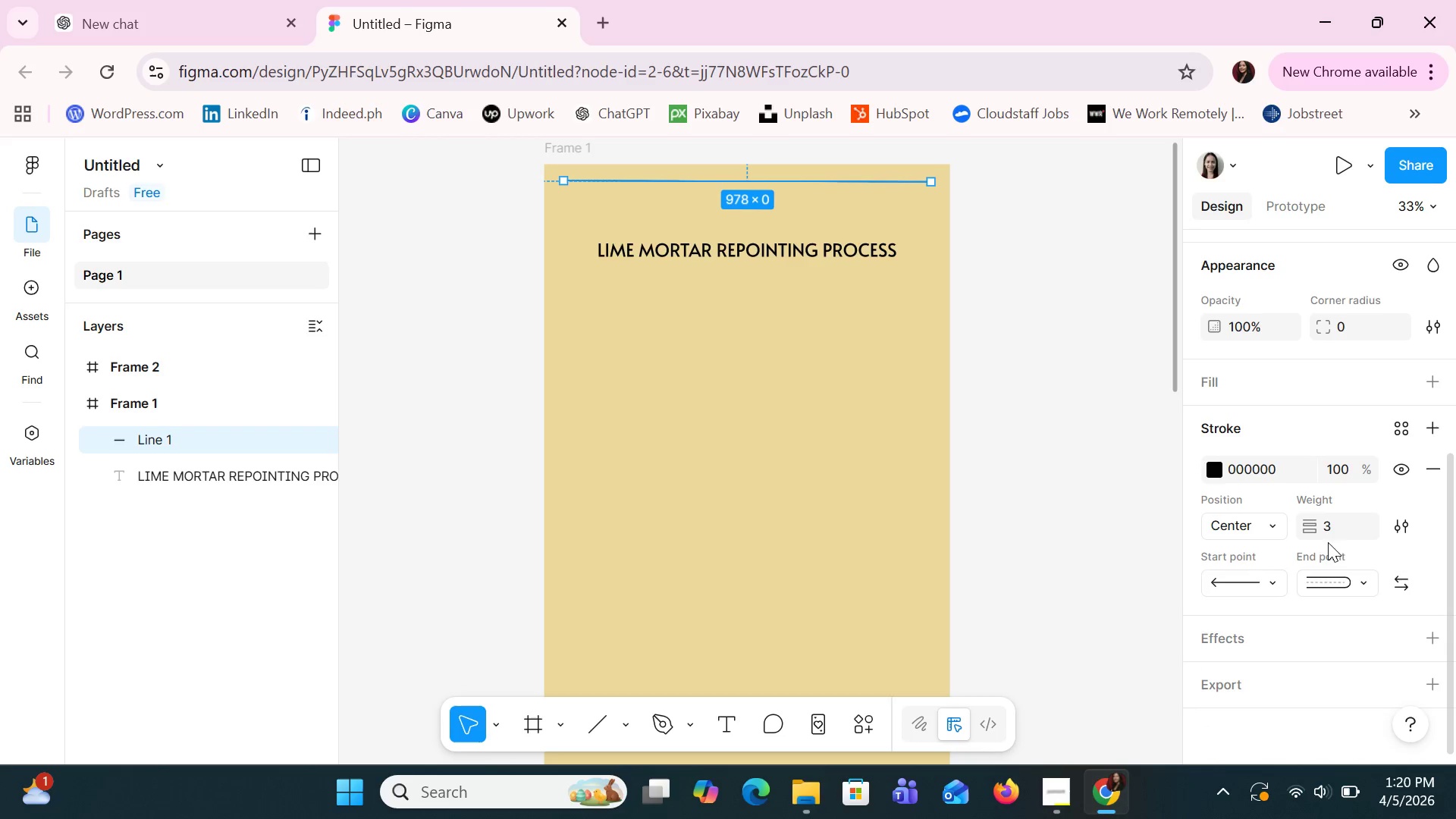 
left_click([1334, 533])
 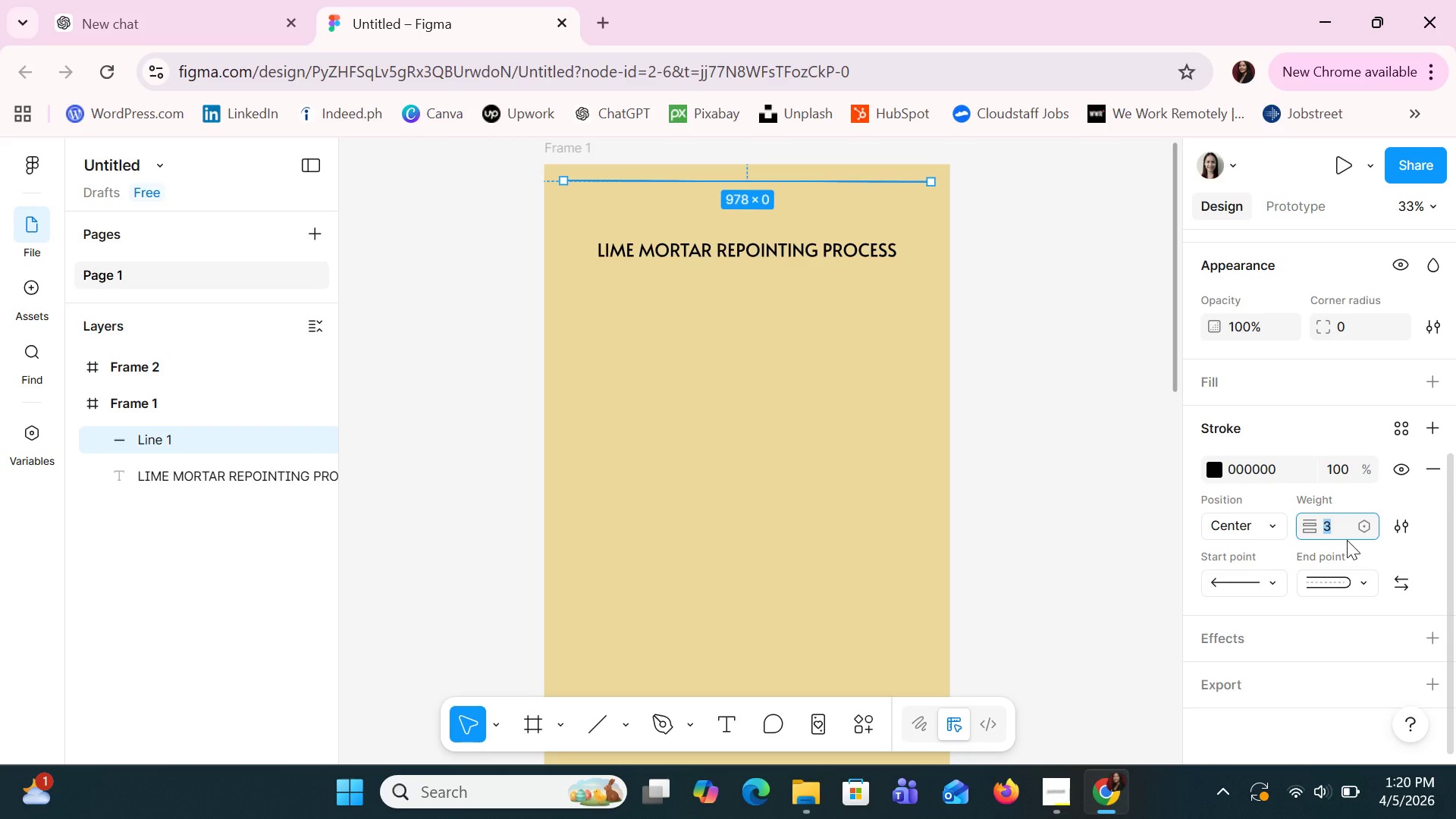 
key(5)
 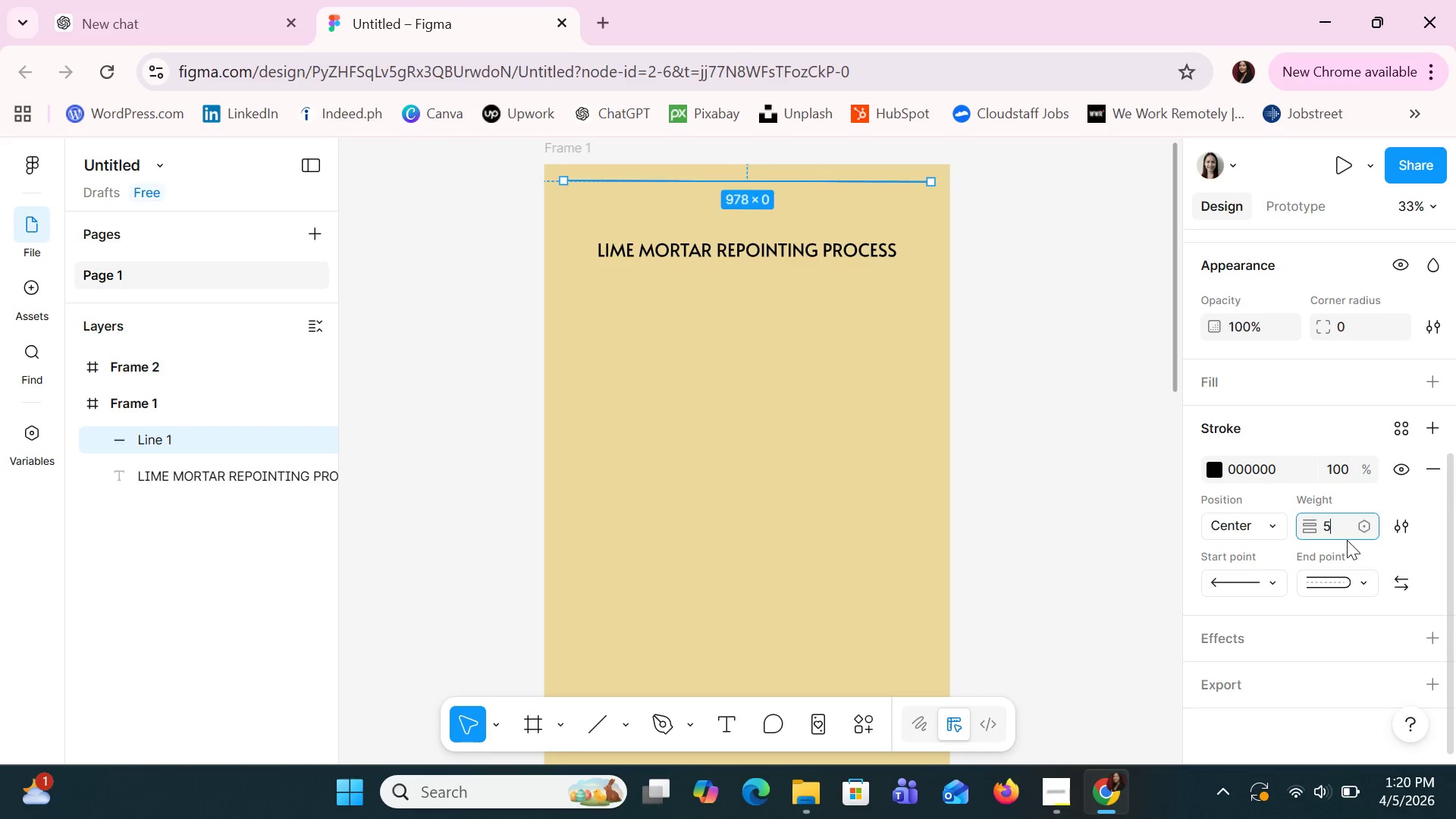 
key(Enter)
 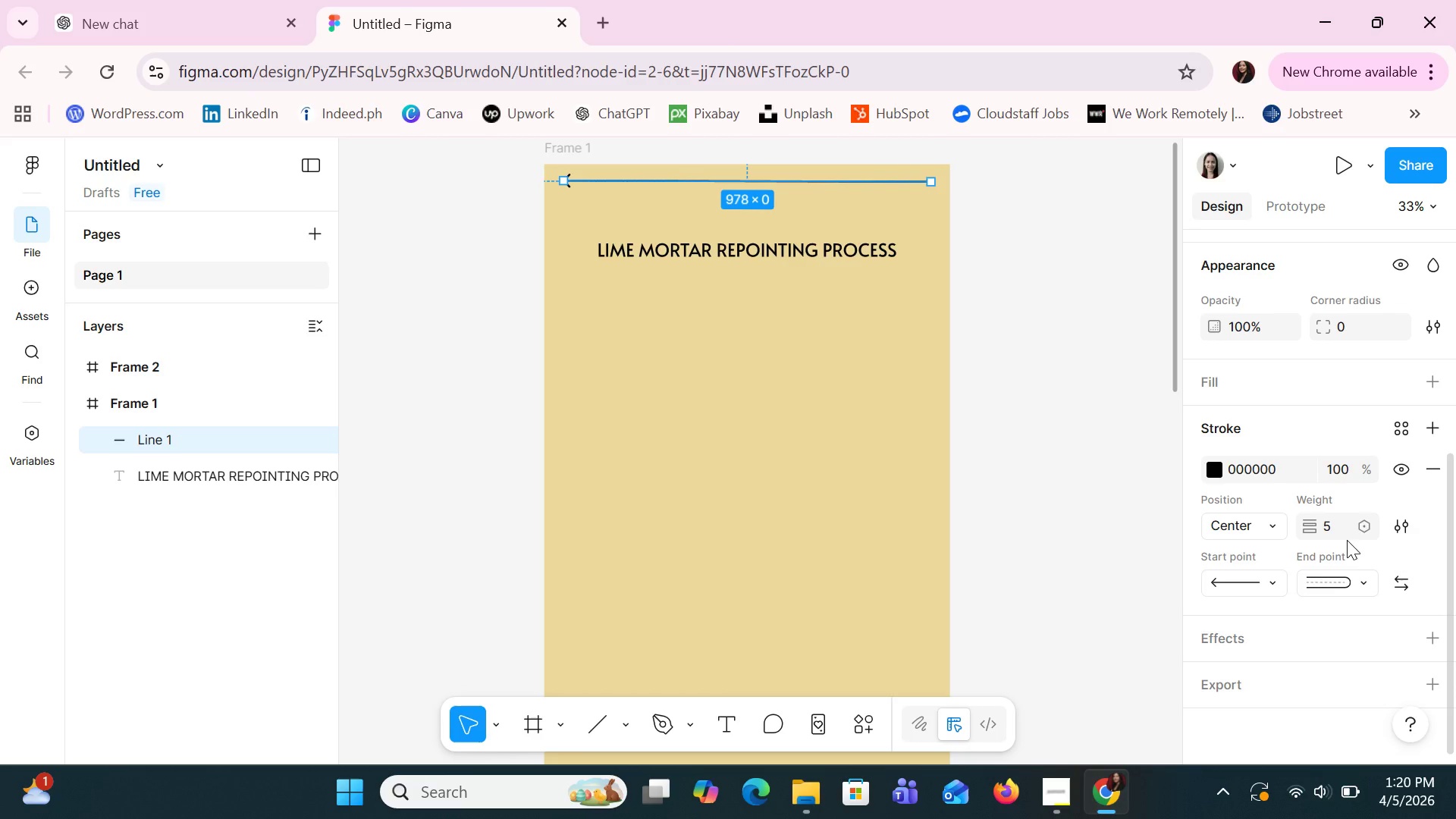 
wait(17.05)
 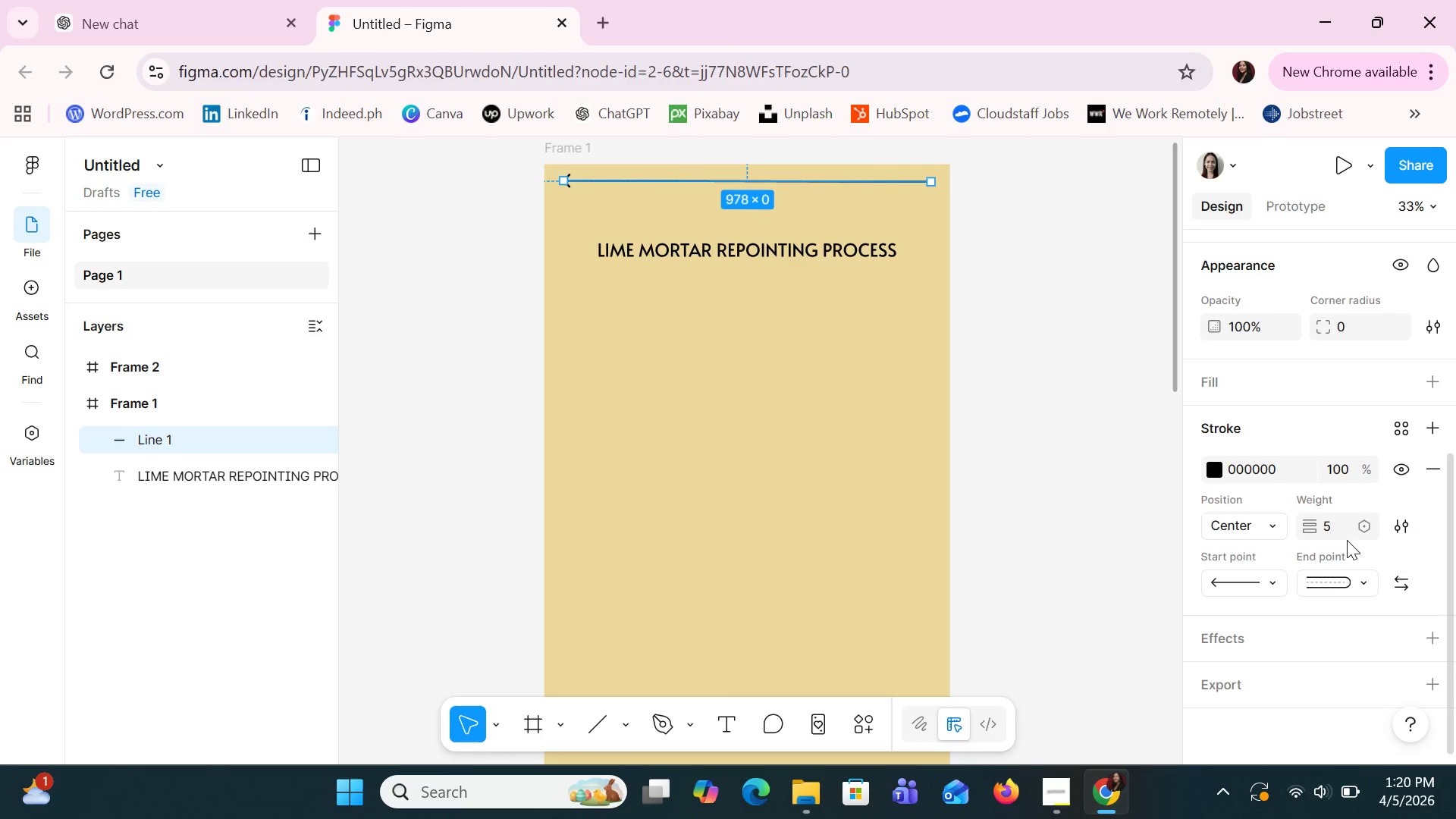 
left_click([1209, 466])
 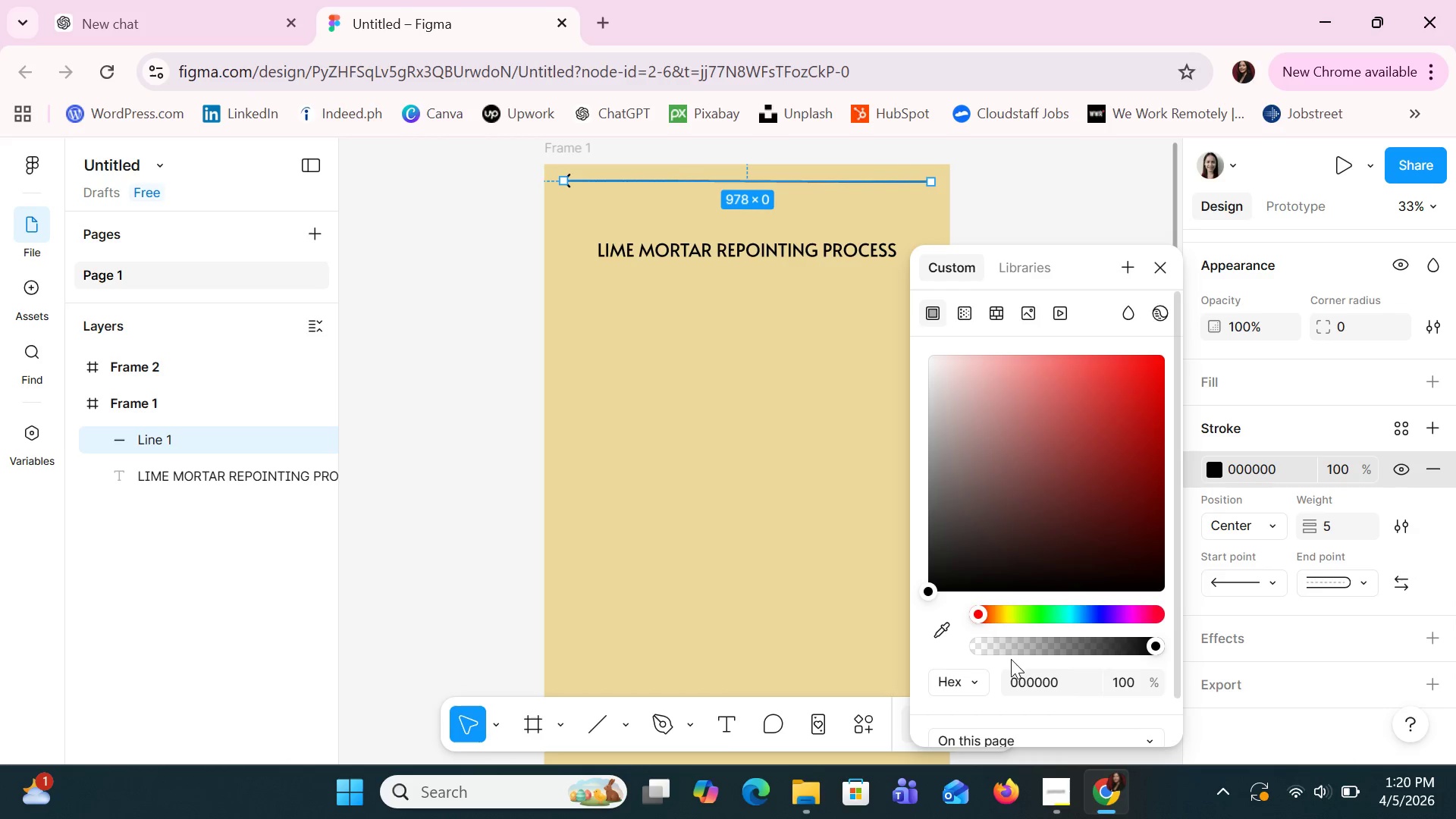 
left_click([999, 615])
 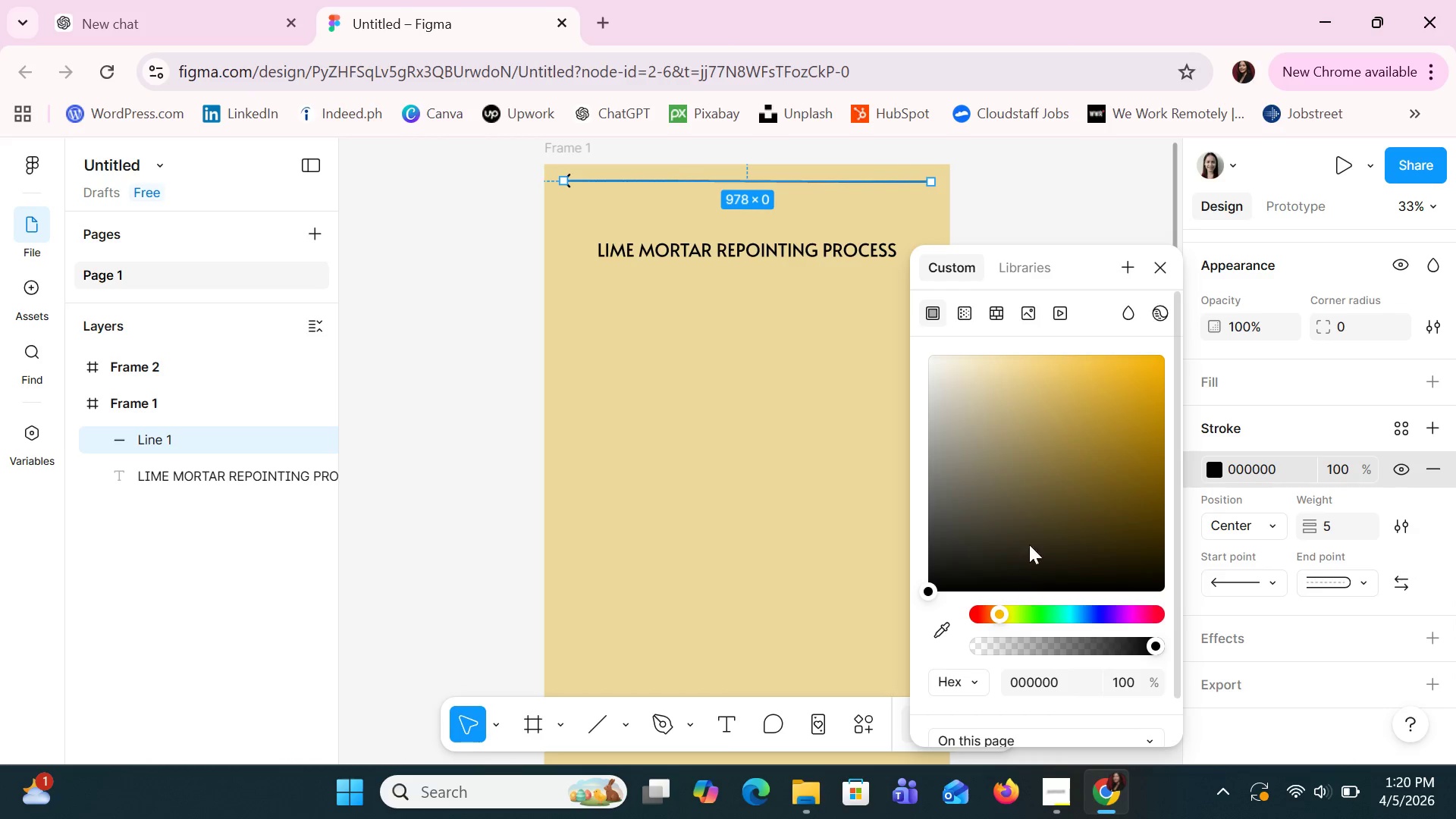 
left_click([1059, 438])
 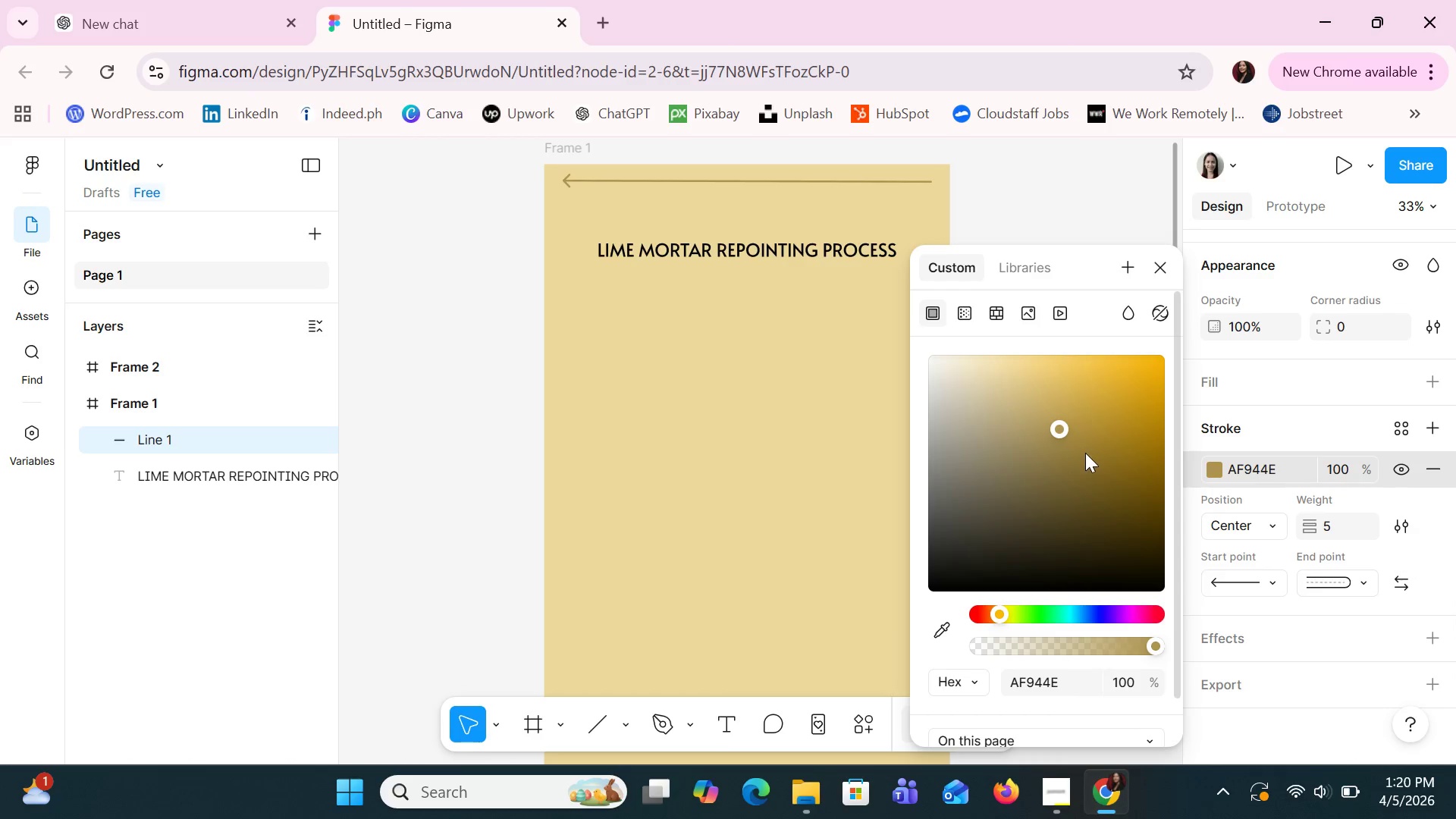 
left_click([1087, 453])
 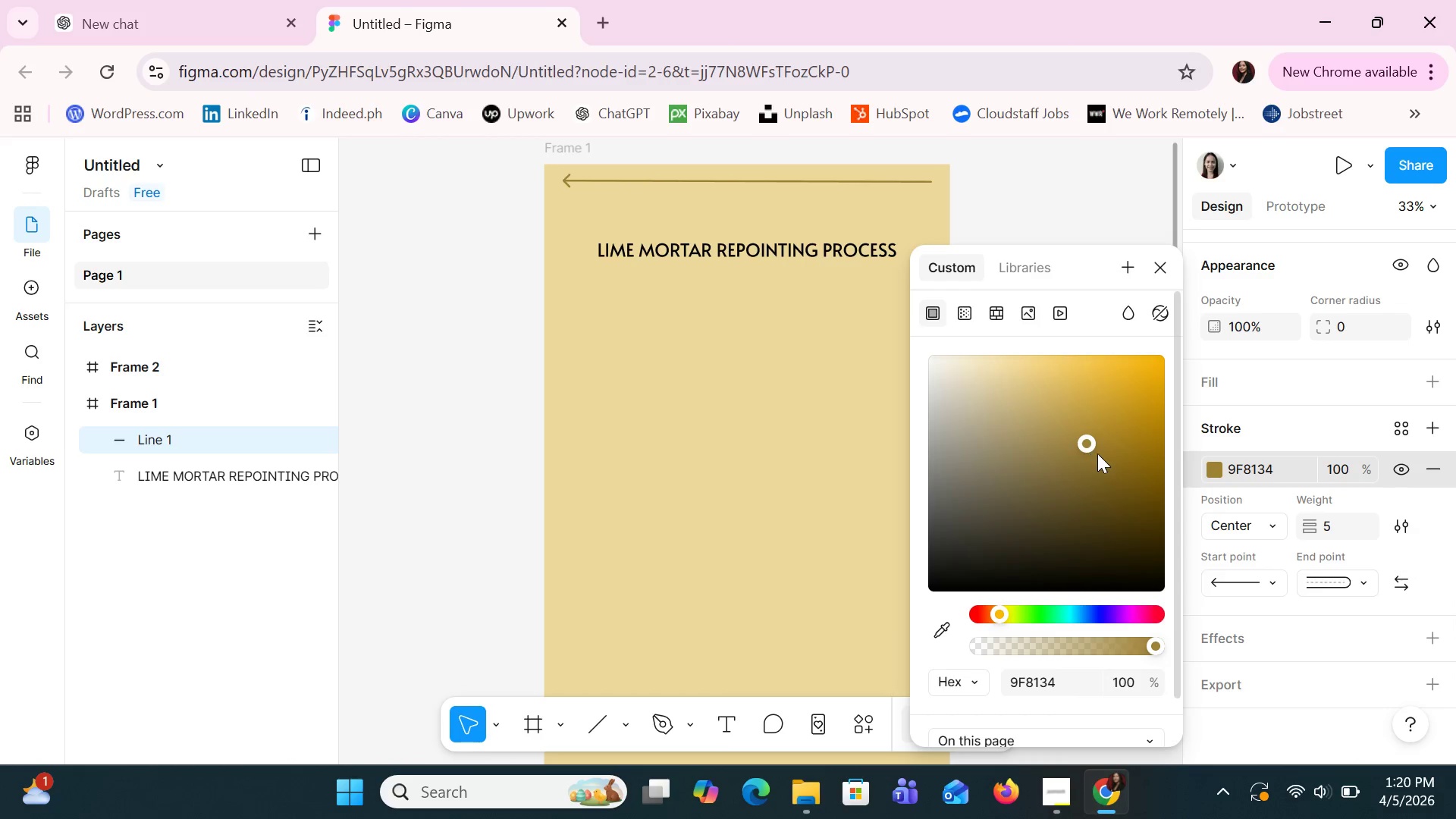 
left_click([1110, 454])
 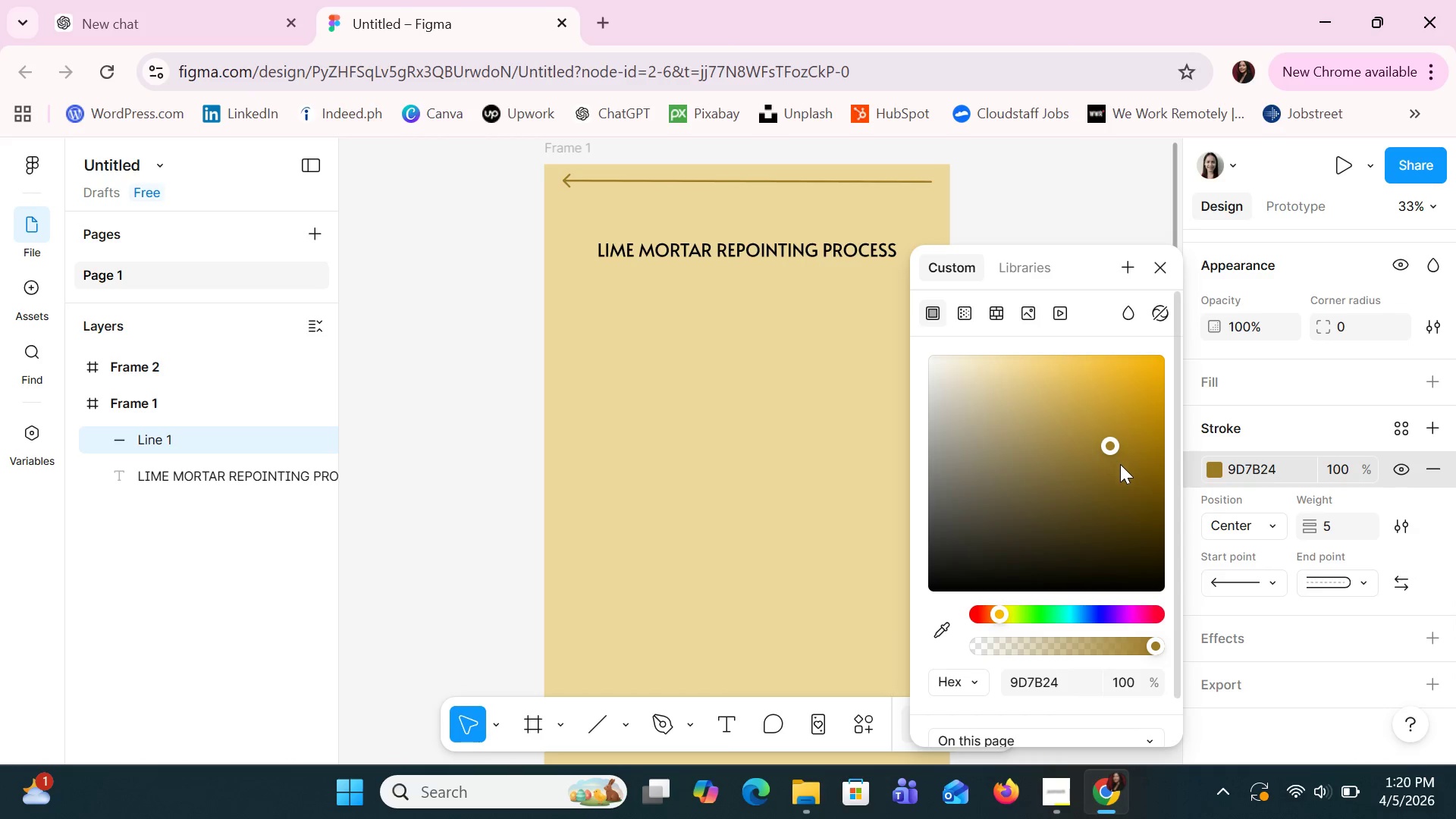 
left_click([1131, 473])
 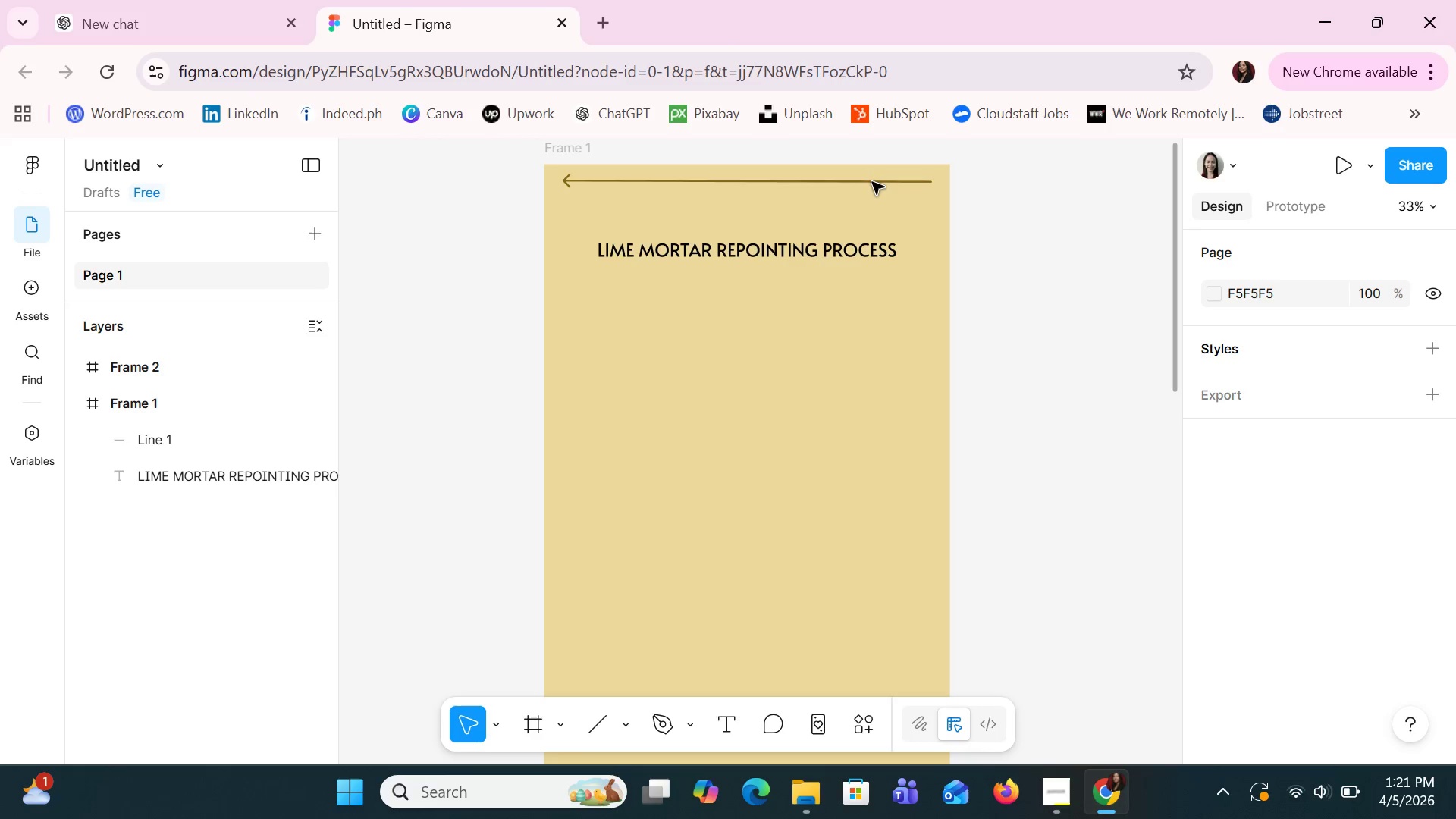 
key(Control+C)
 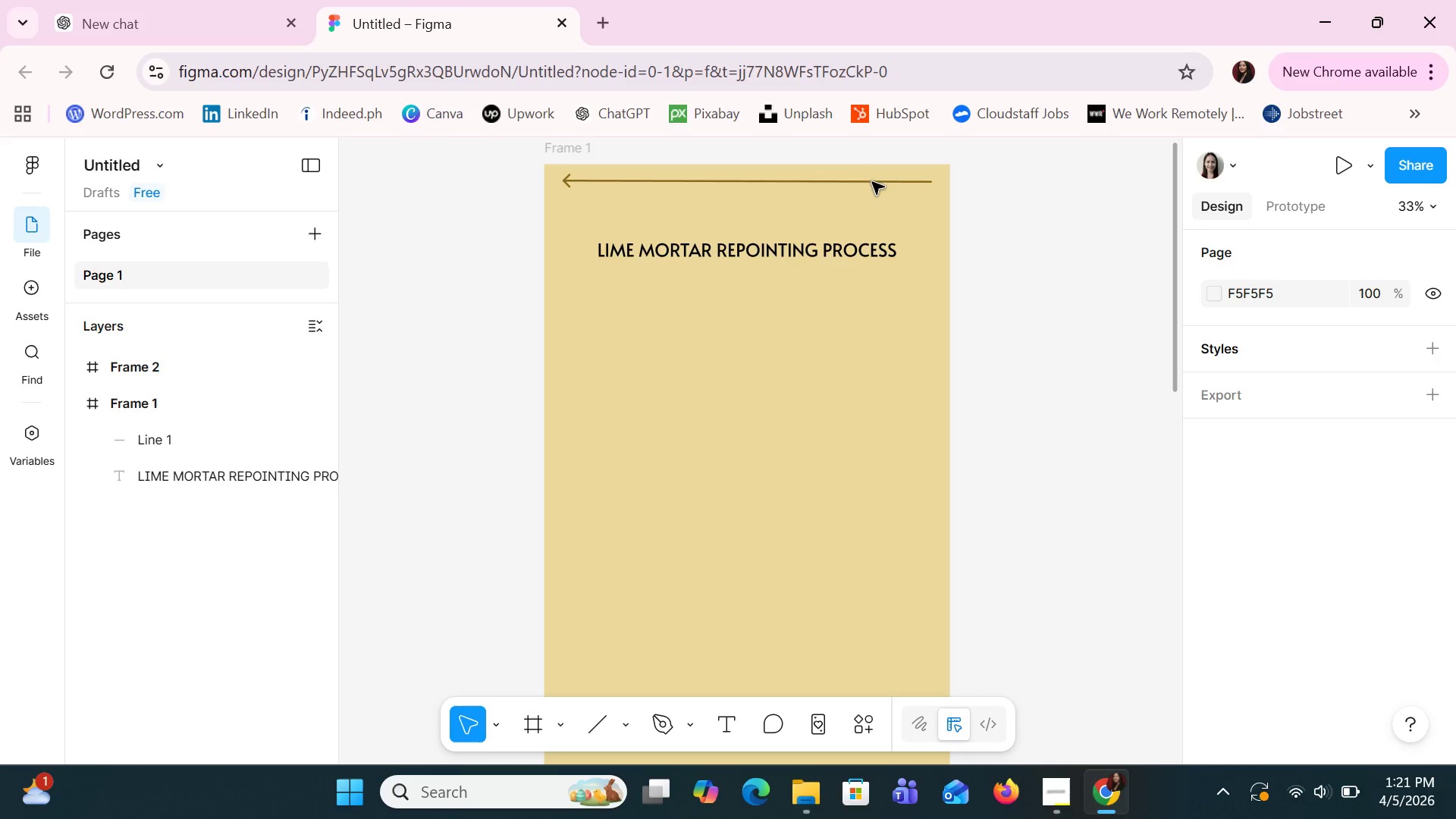 
left_click([872, 182])
 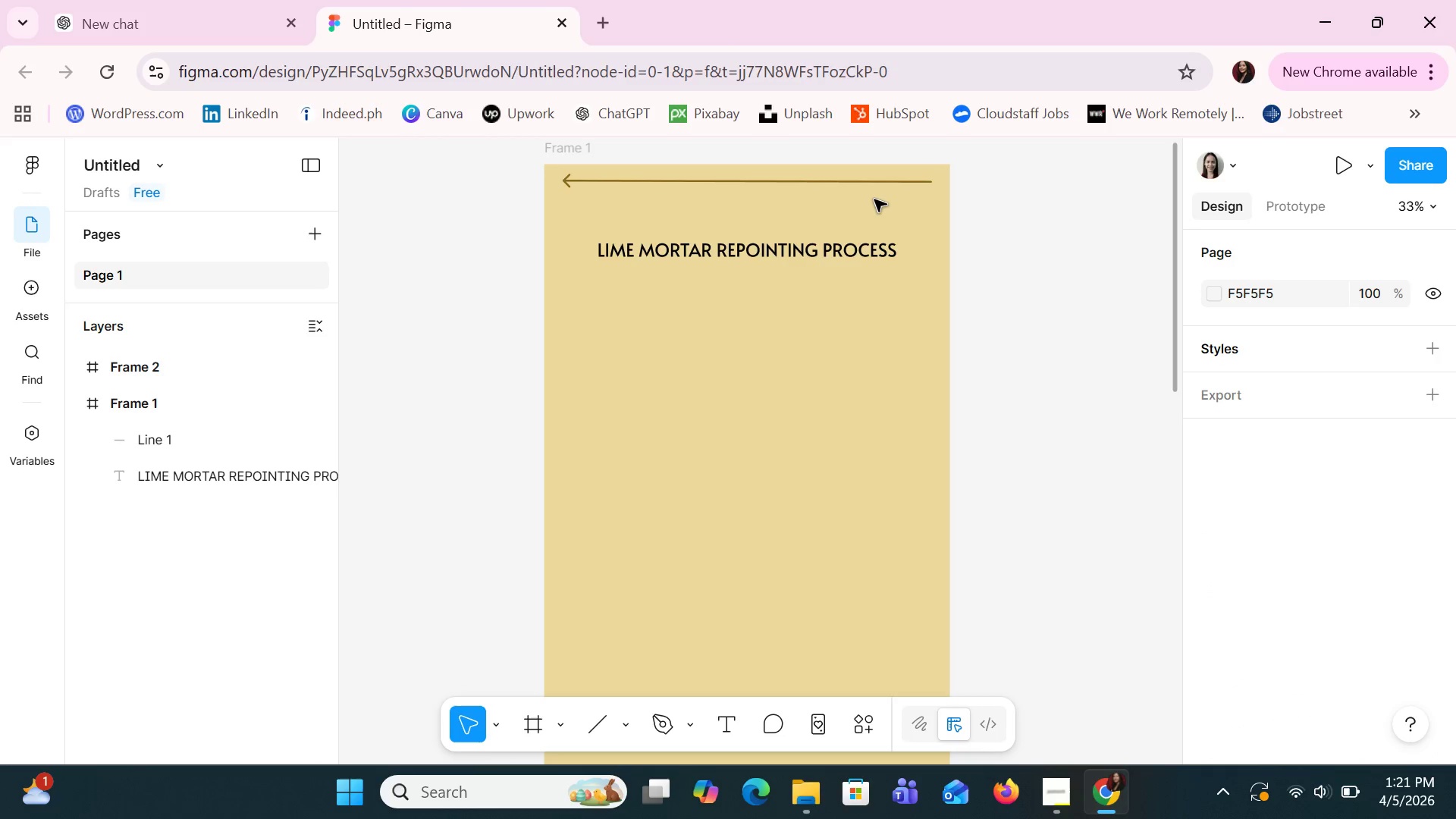 
left_click([874, 199])
 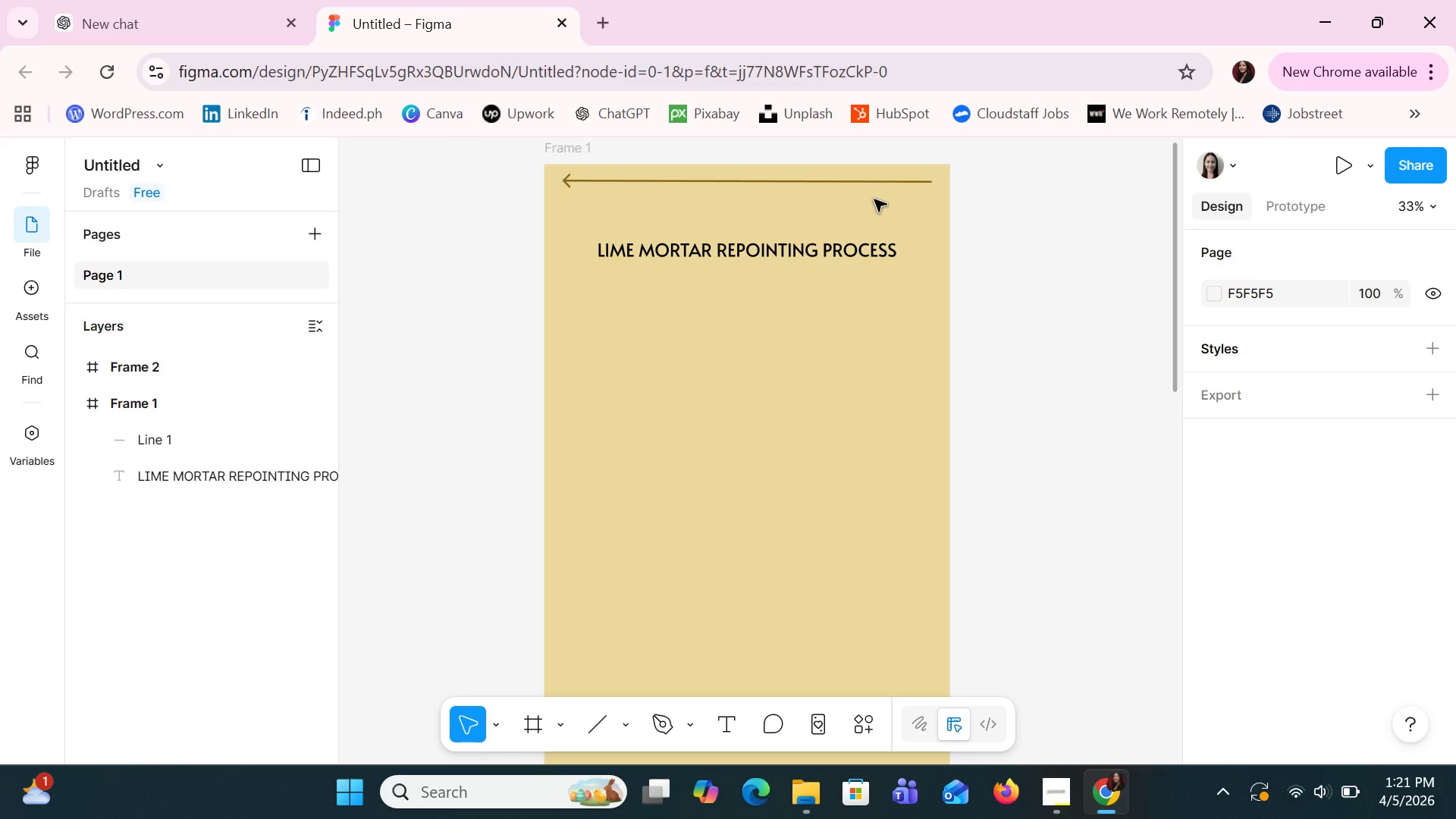 
key(Control+V)
 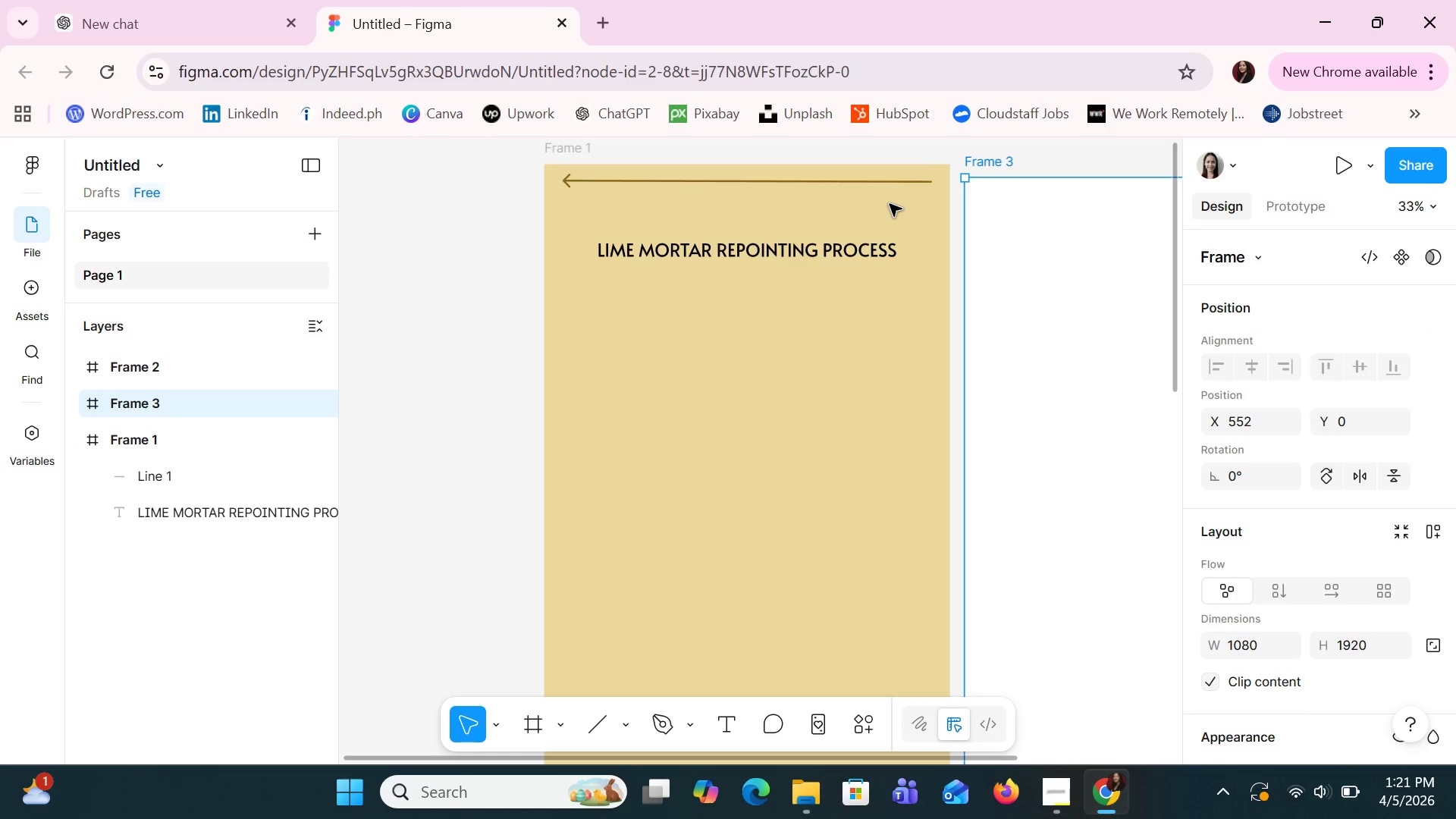 
key(Control+Z)
 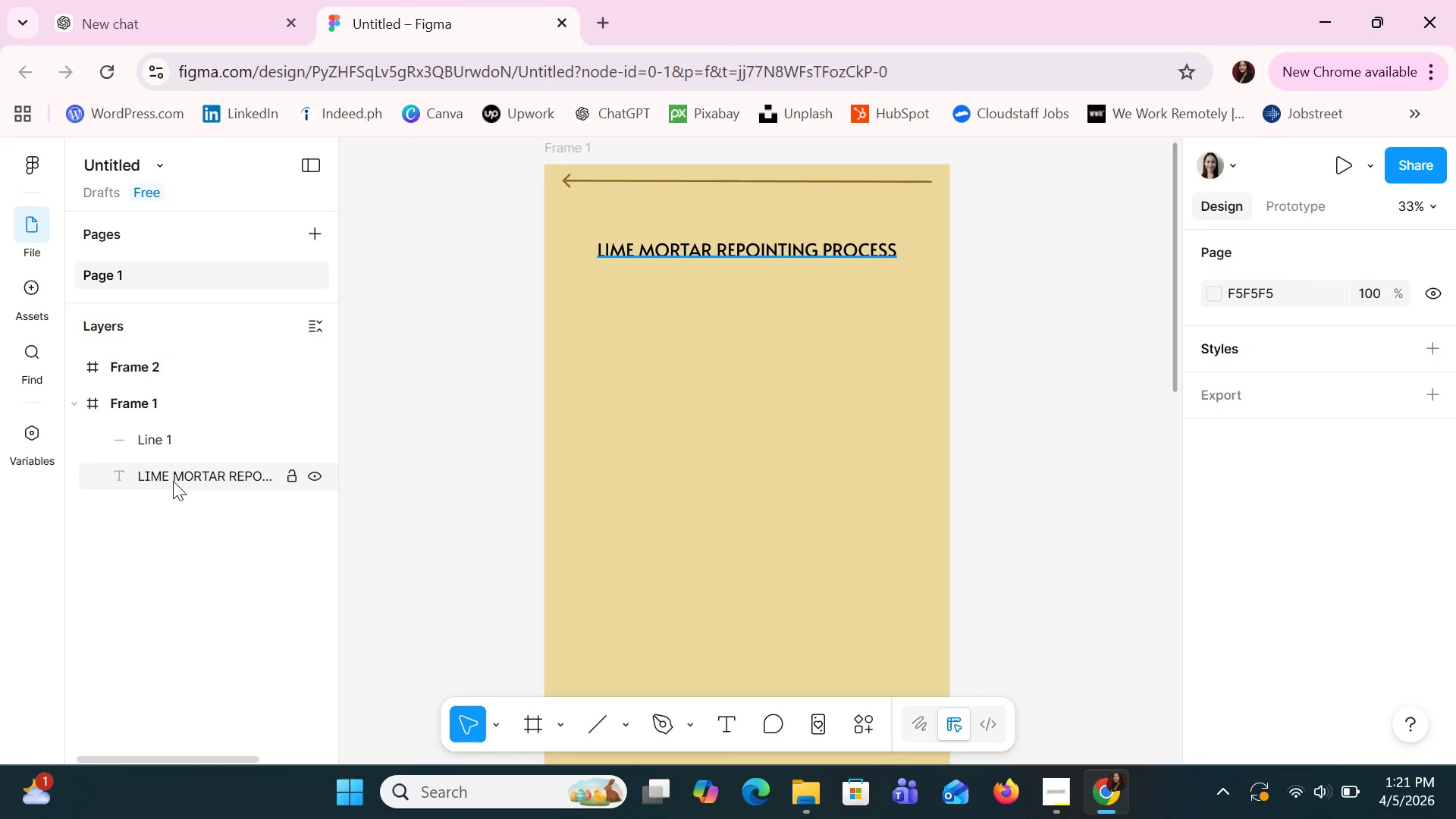 
left_click([167, 439])
 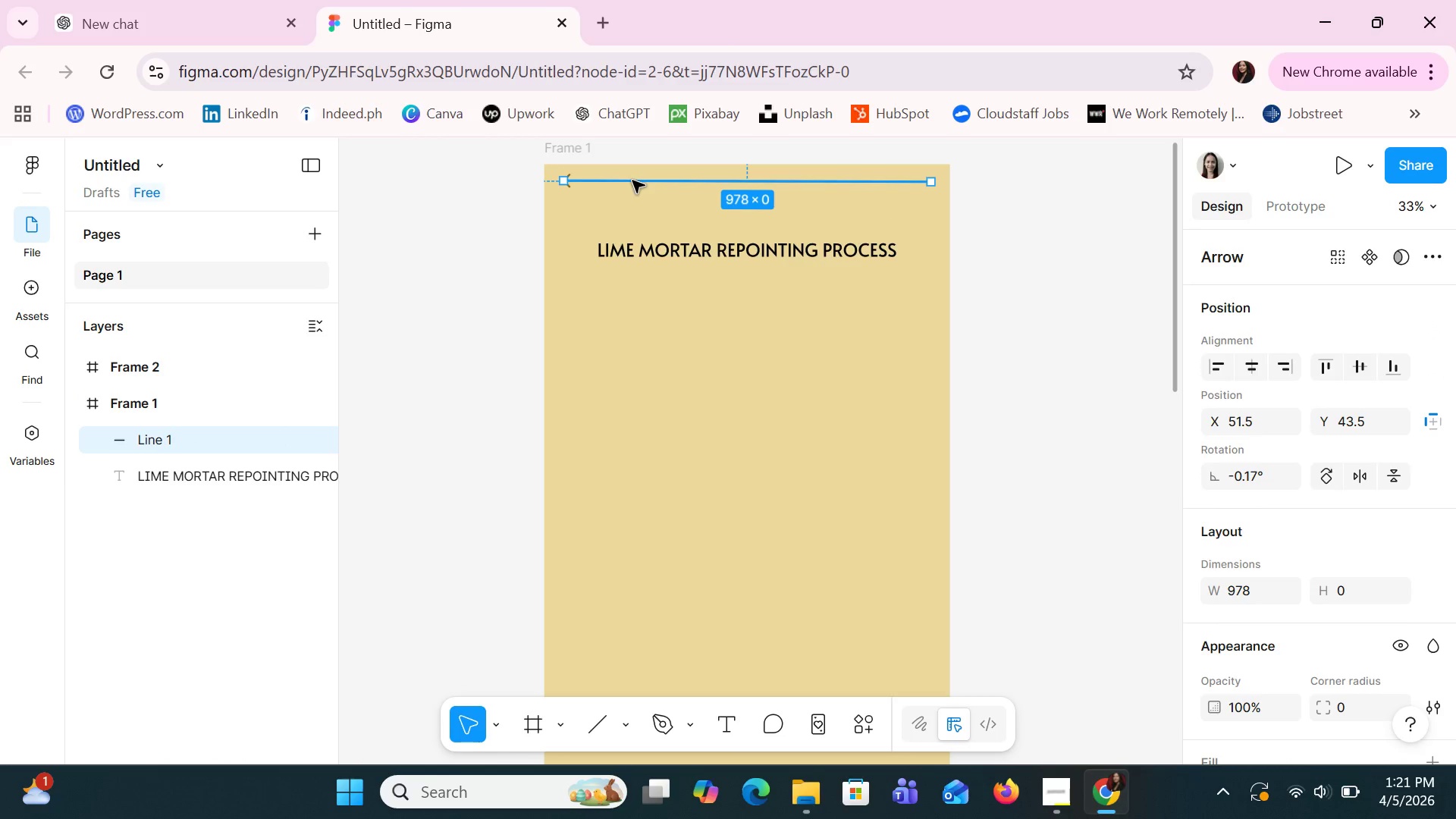 
left_click_drag(start_coordinate=[635, 192], to_coordinate=[635, 210])
 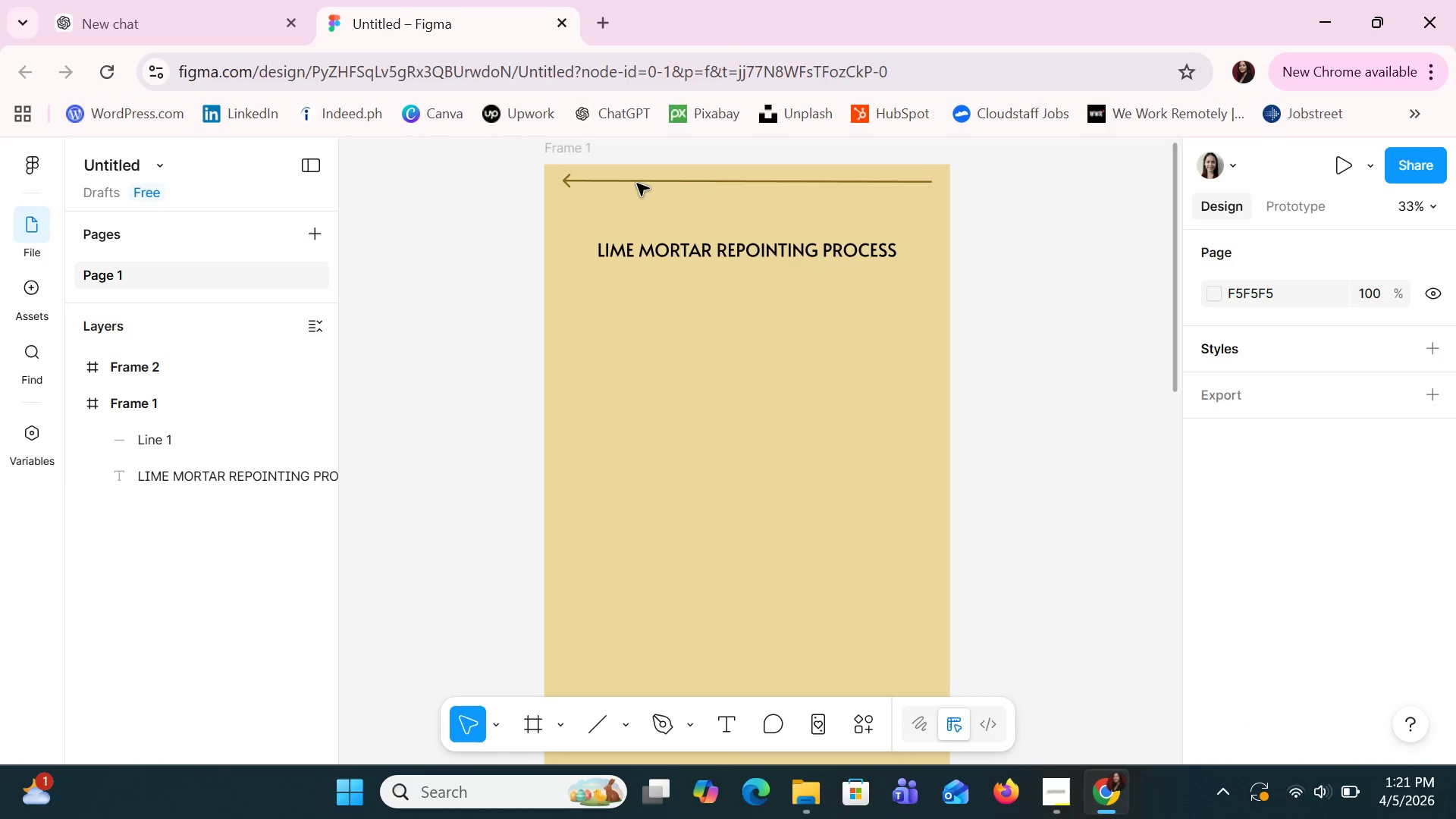 
left_click([637, 184])
 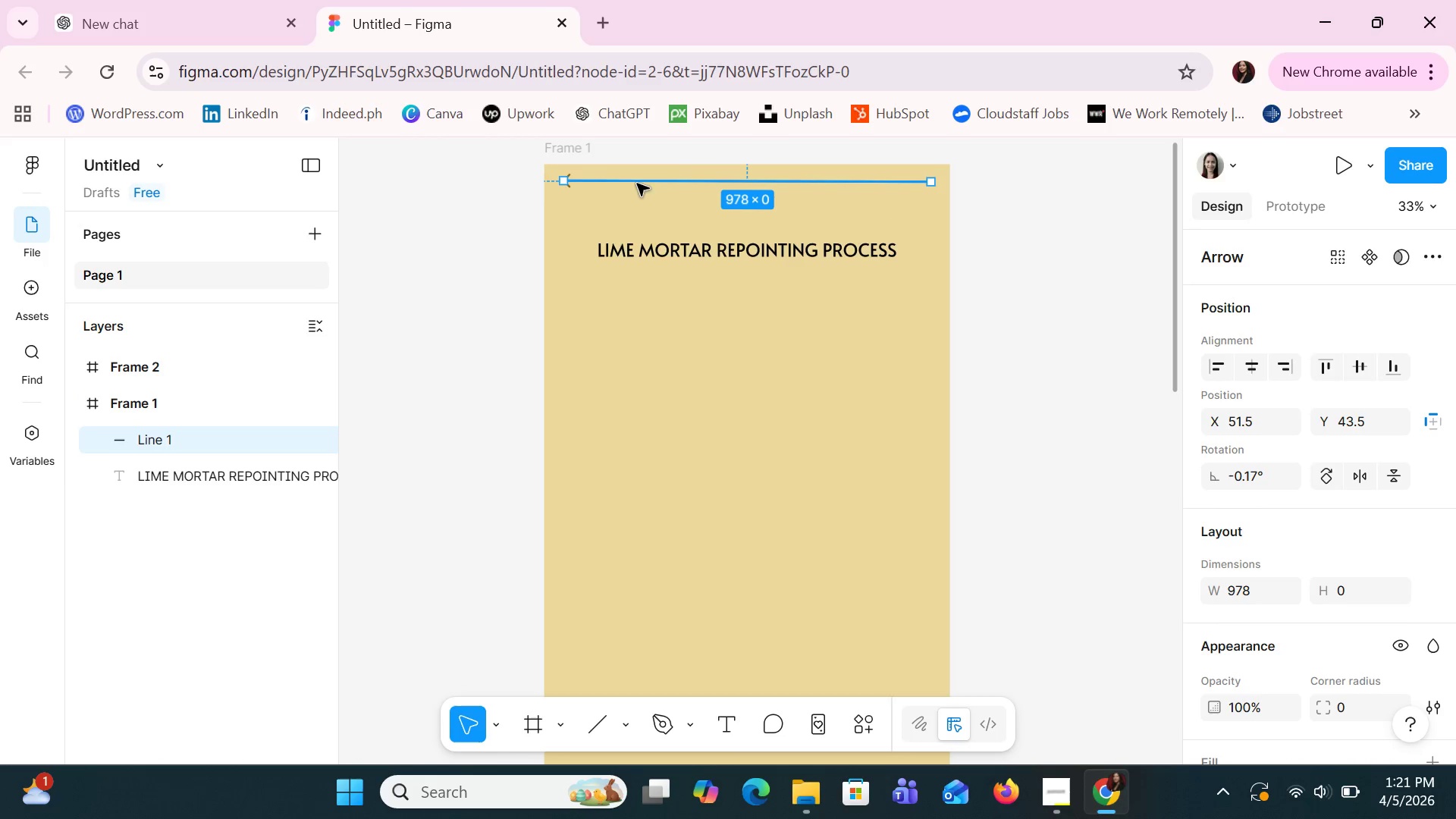 
left_click_drag(start_coordinate=[637, 184], to_coordinate=[639, 199])
 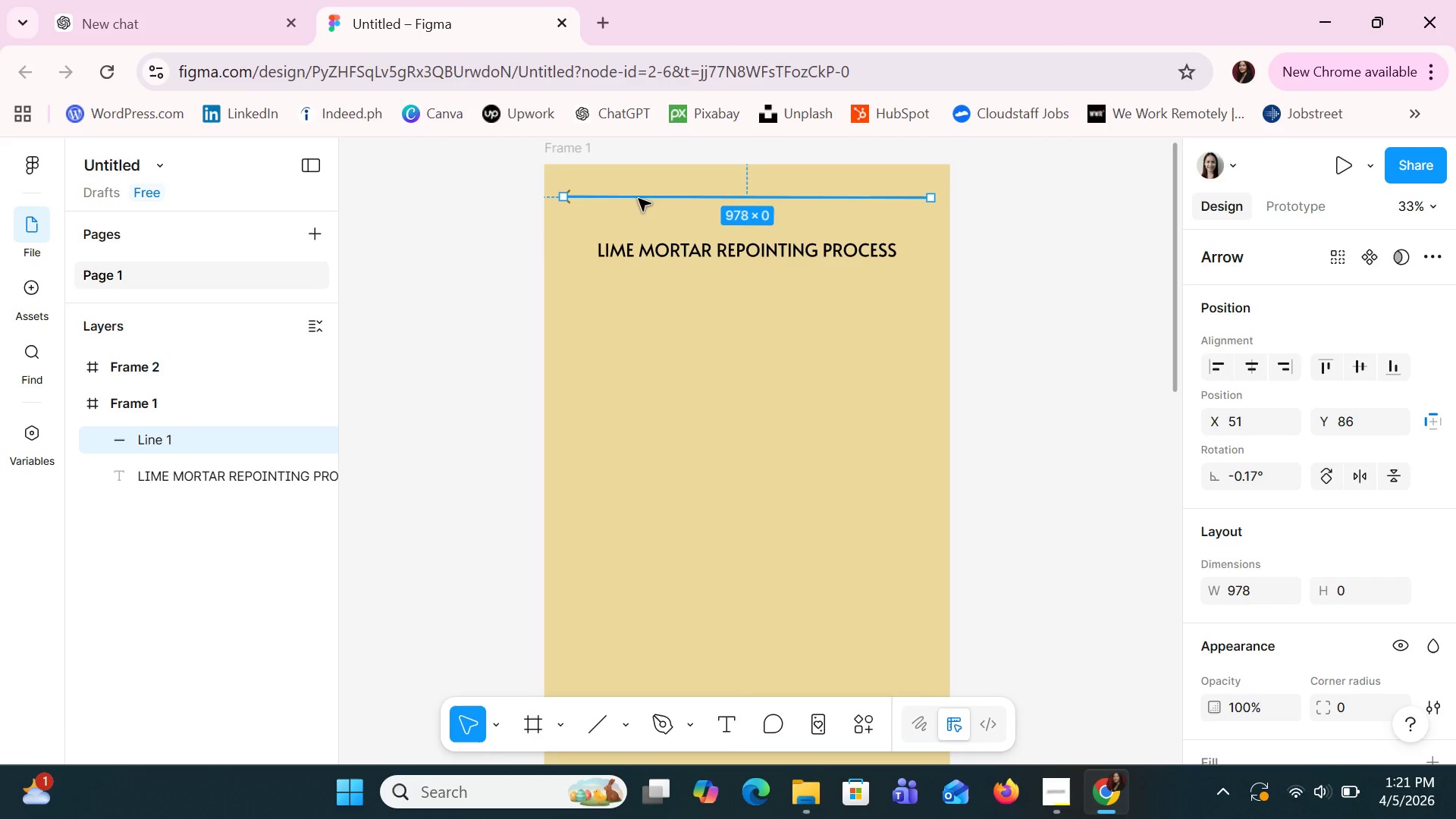 
key(Control+Z)
 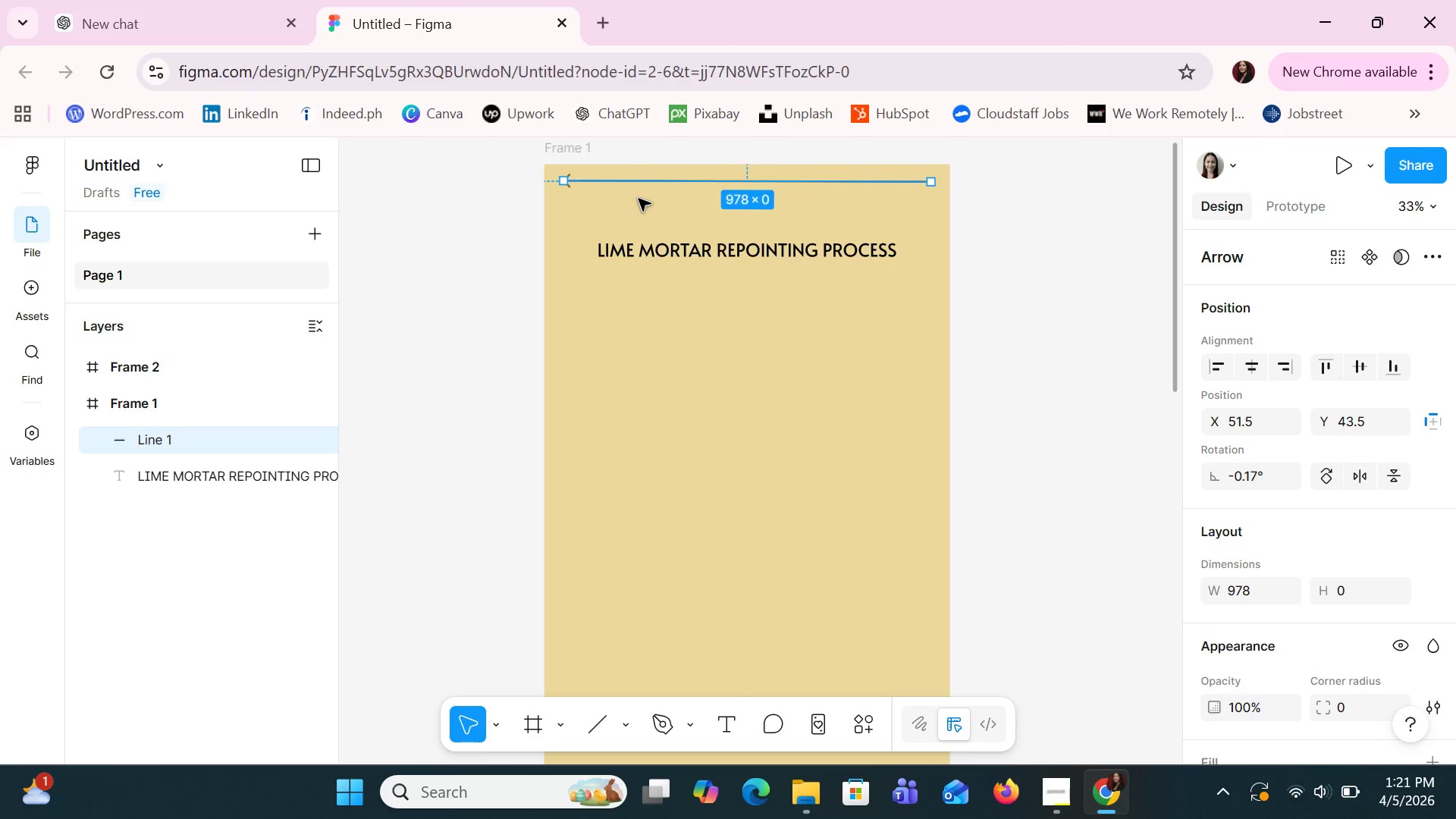 
key(Control+C)
 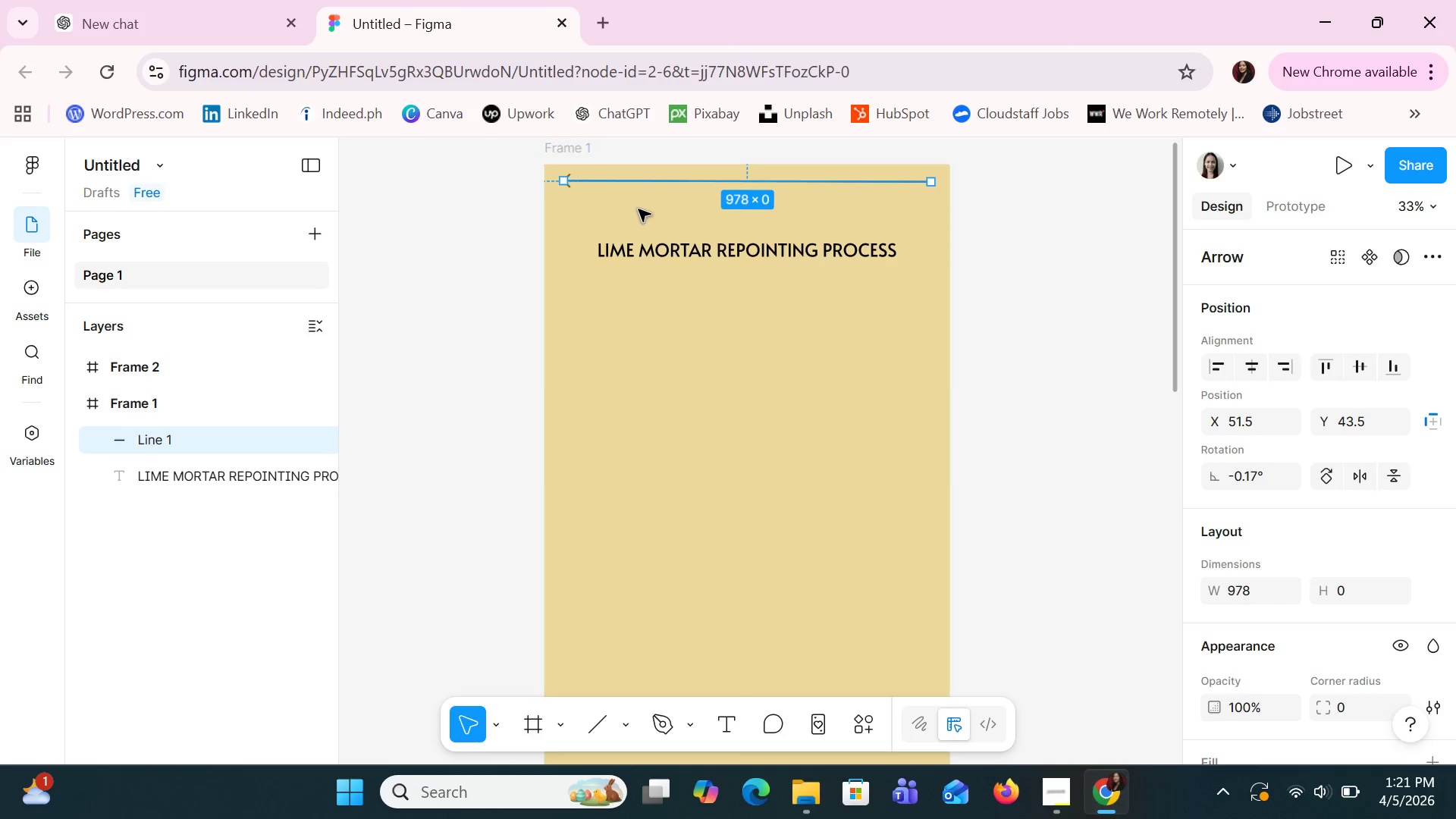 
left_click([639, 209])
 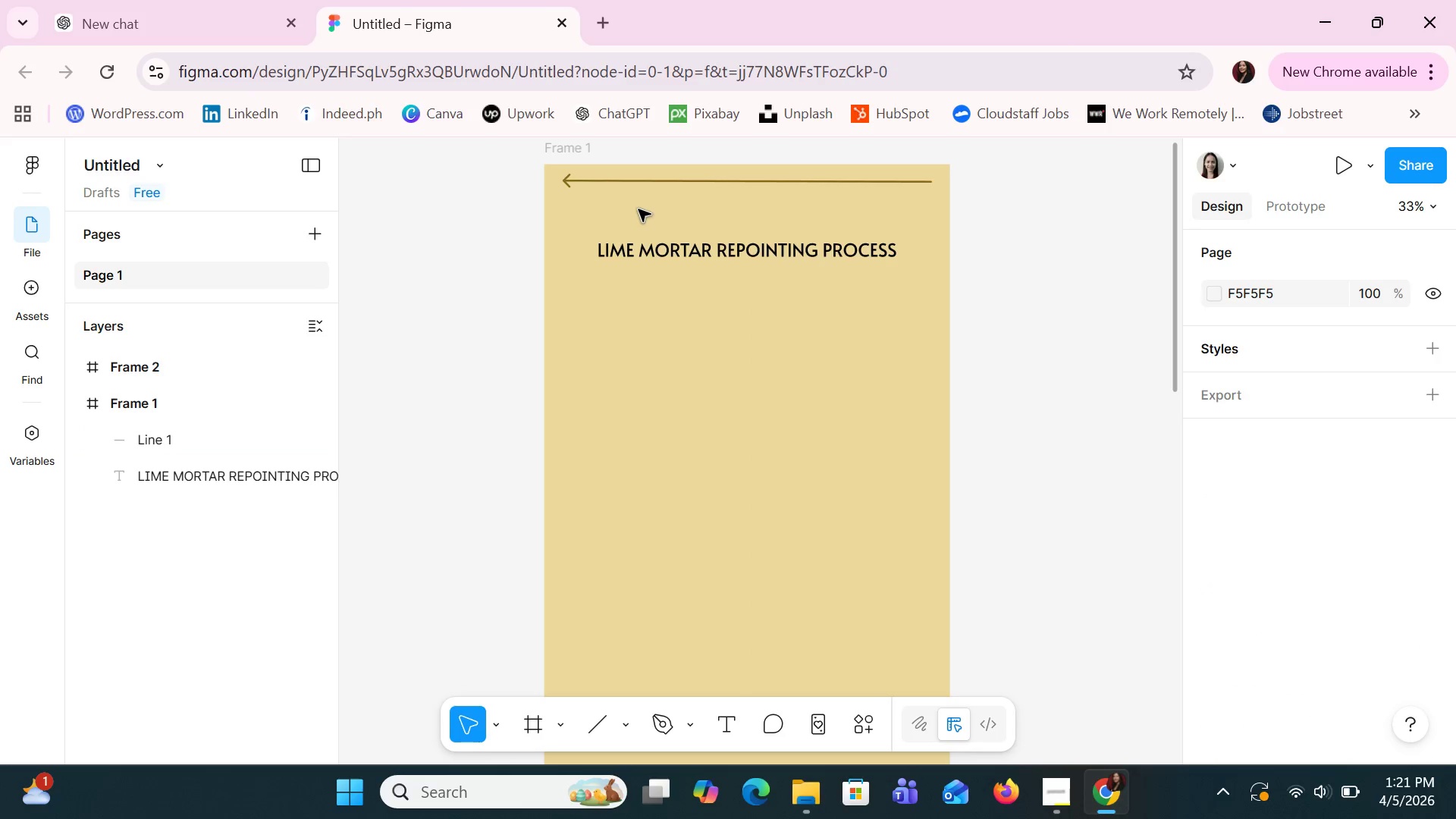 
key(Control+V)
 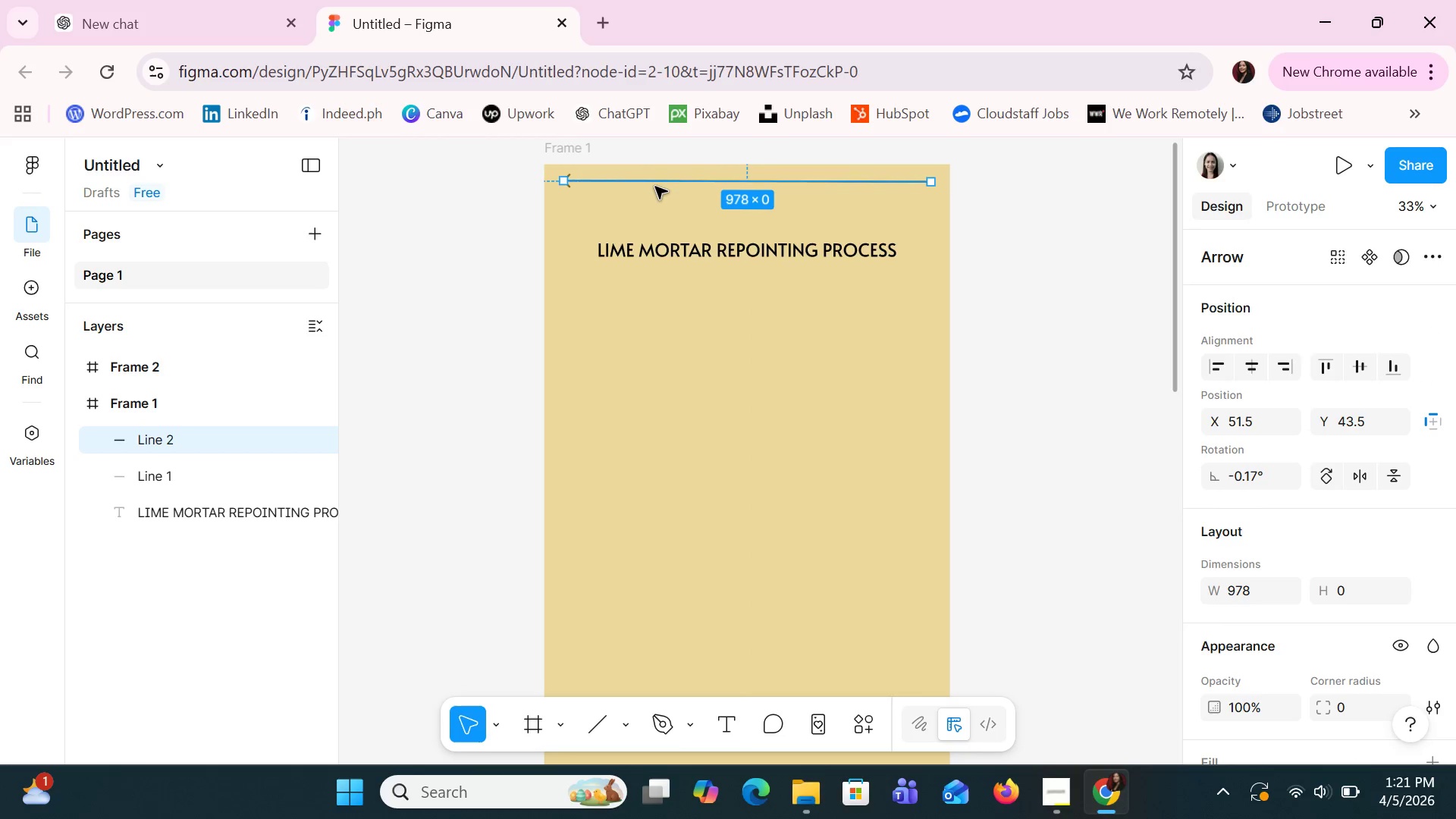 
left_click_drag(start_coordinate=[655, 184], to_coordinate=[654, 202])
 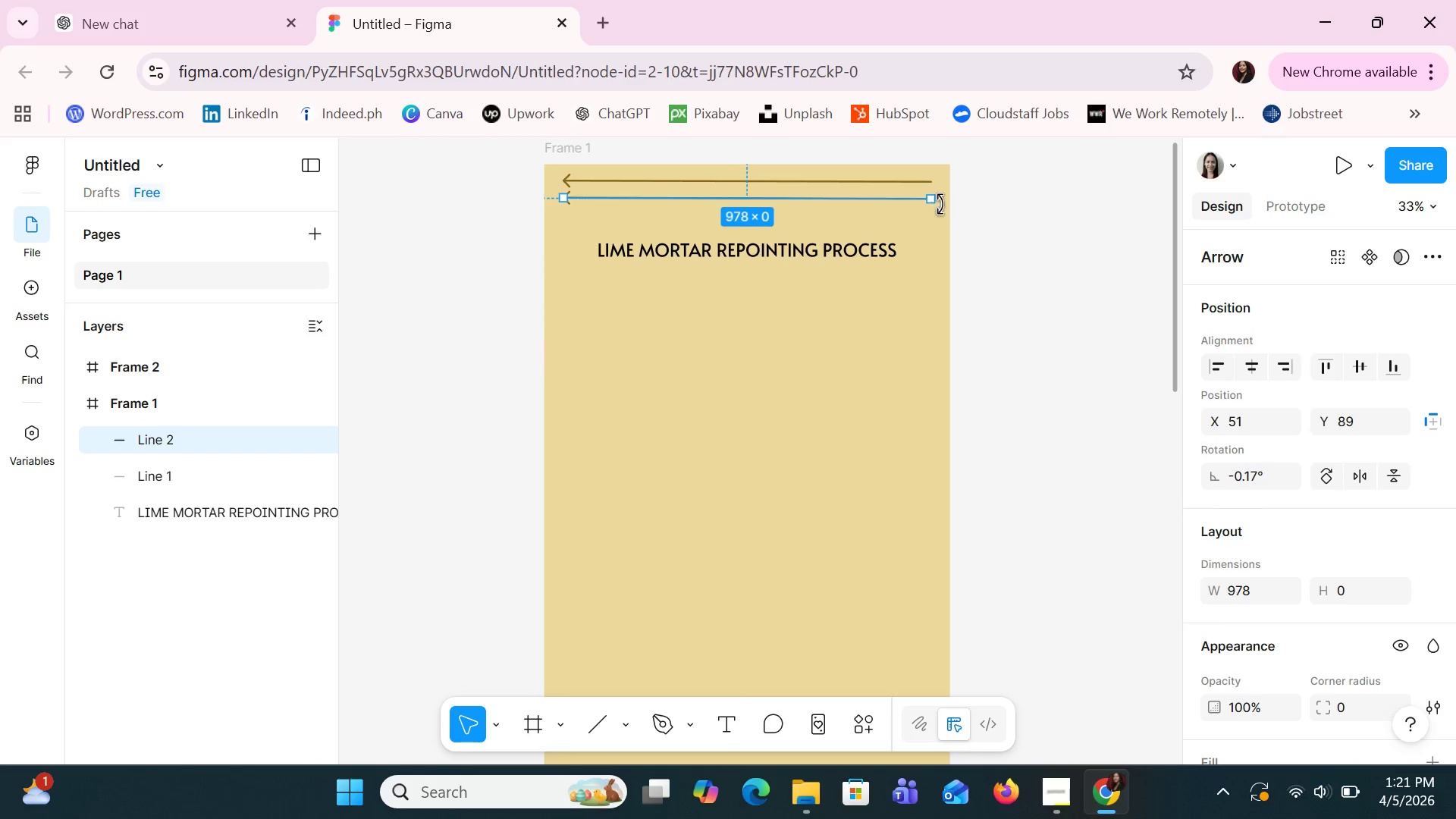 
left_click([939, 202])
 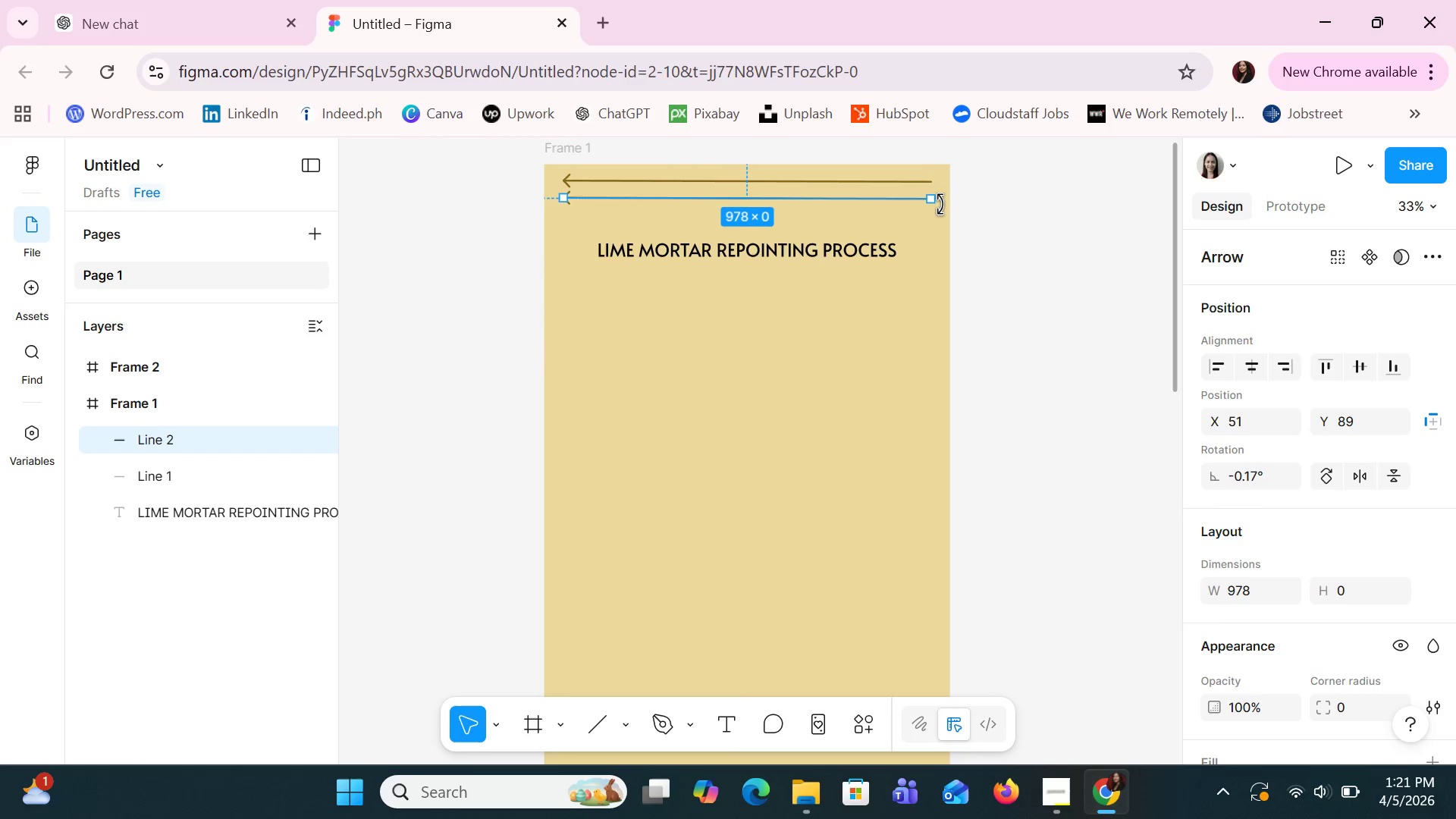 
left_click_drag(start_coordinate=[940, 204], to_coordinate=[480, 193])
 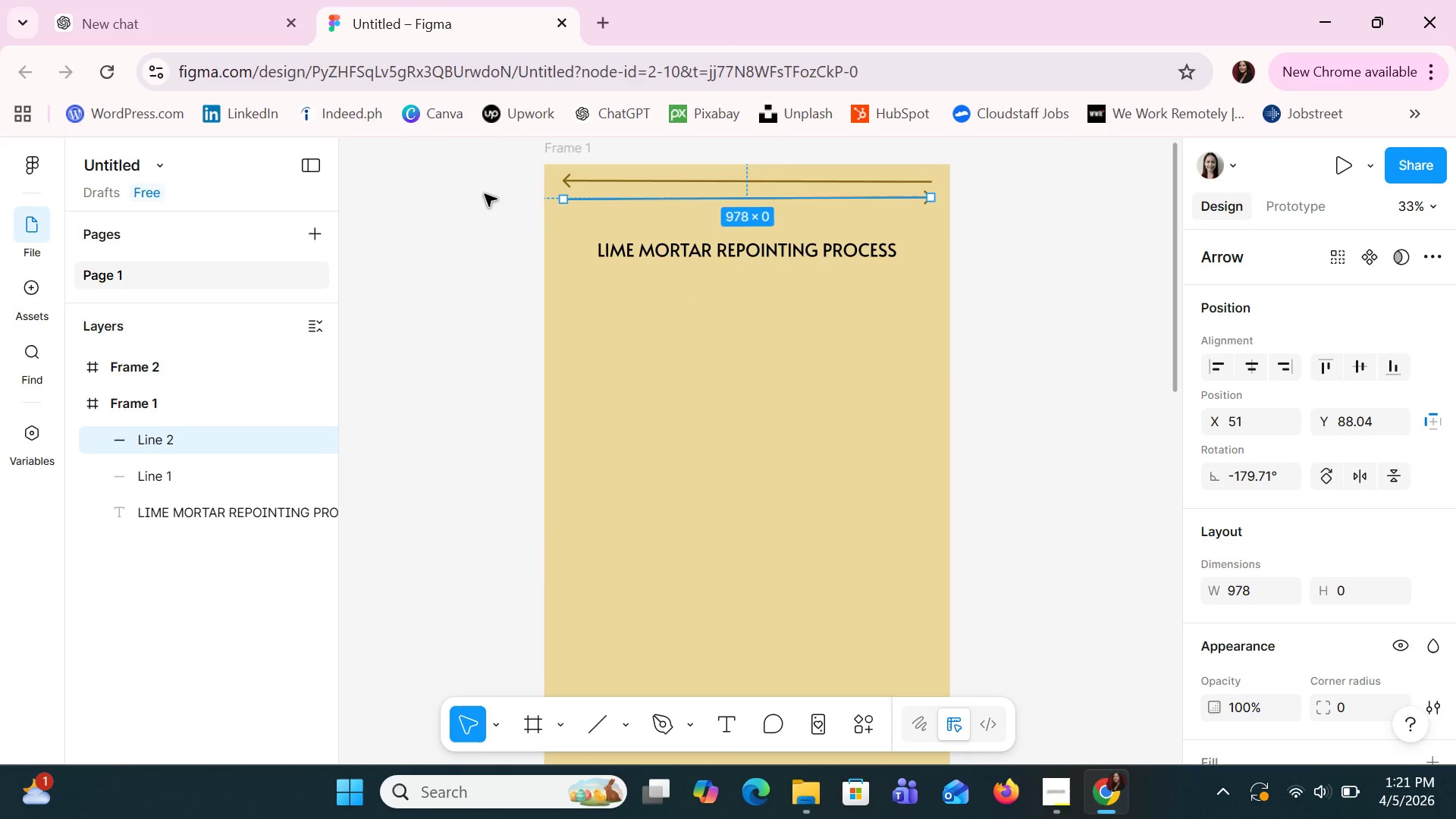 
key(ArrowUp)
 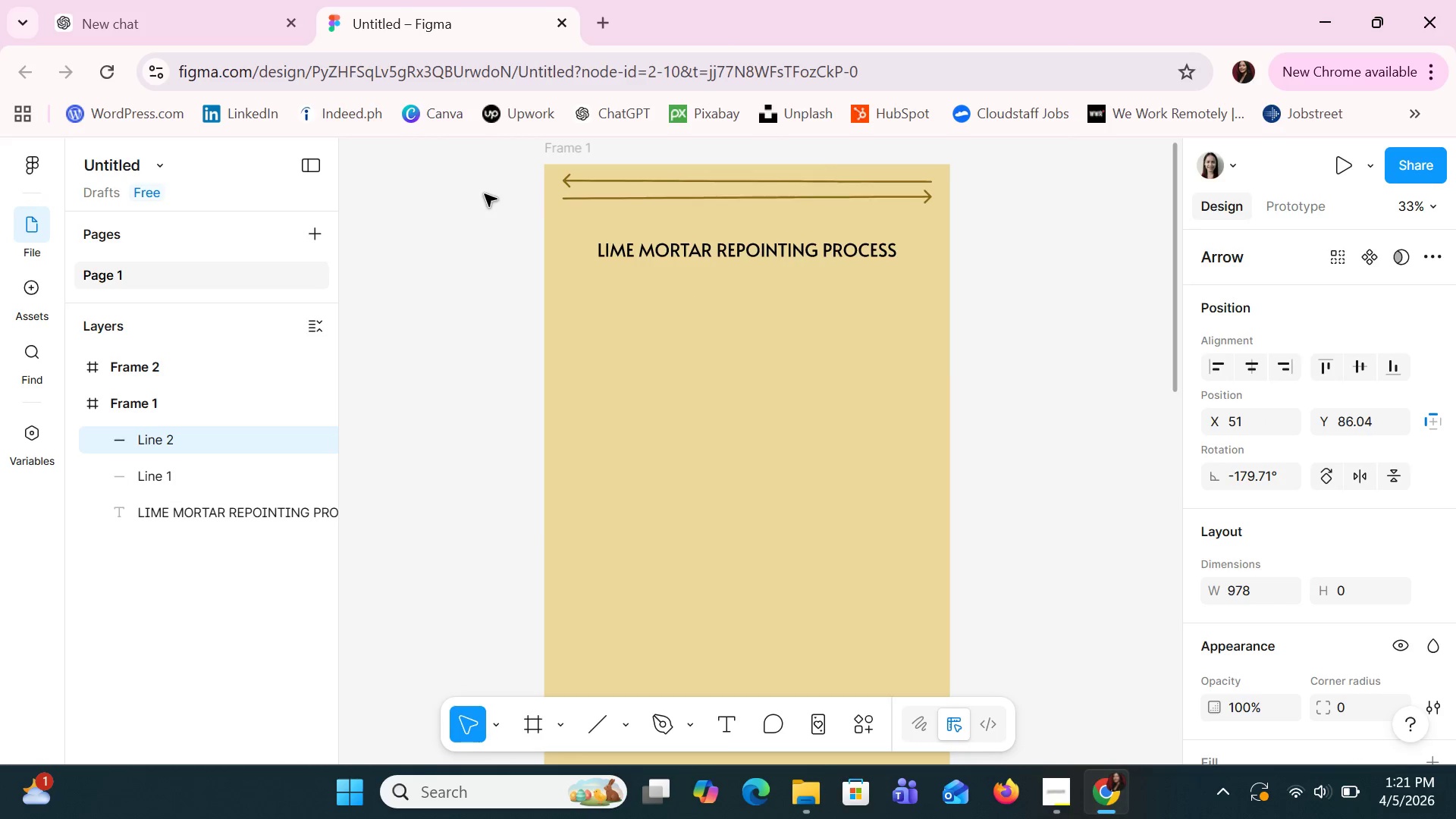 
key(ArrowUp)
 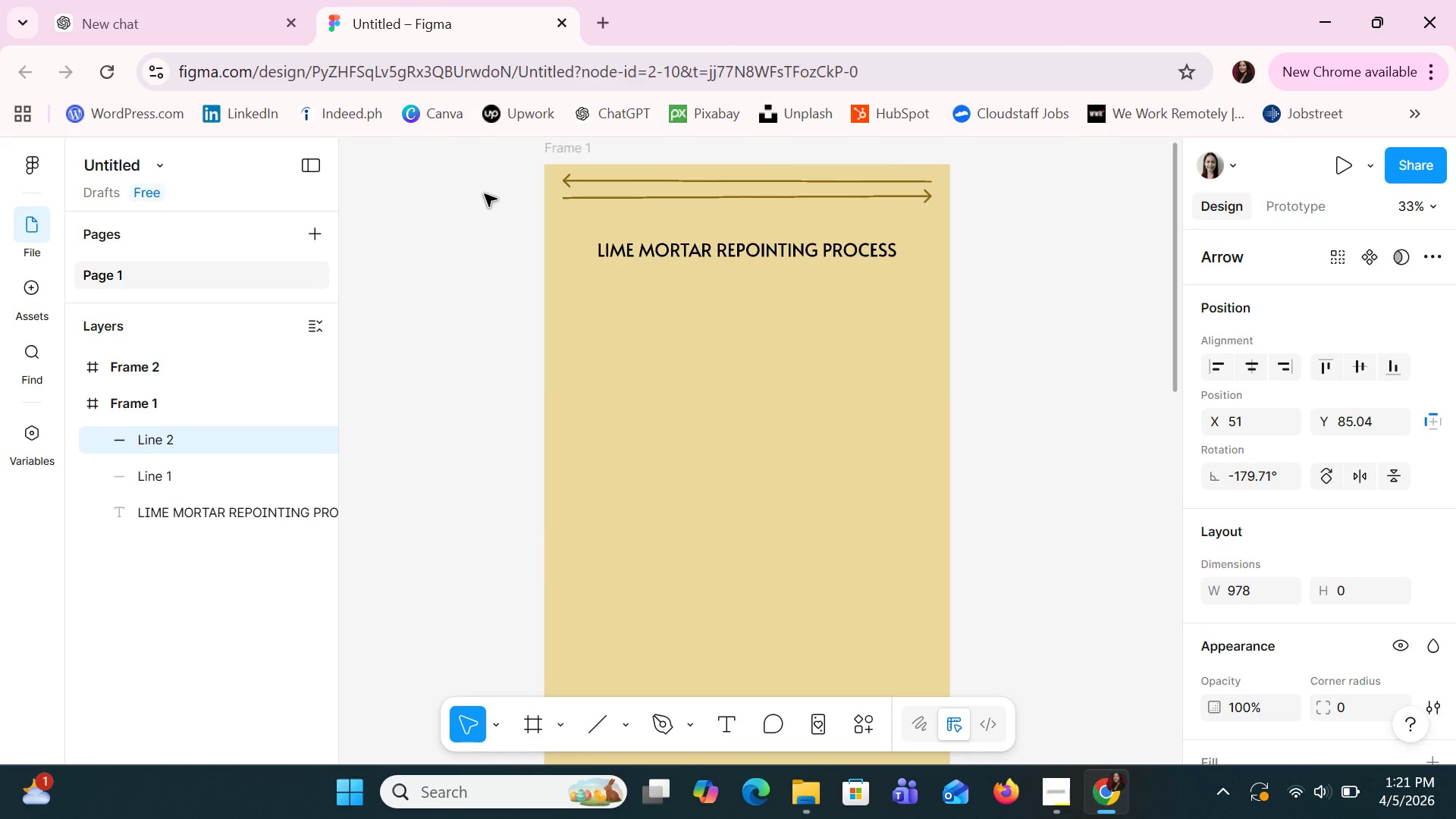 
key(ArrowUp)
 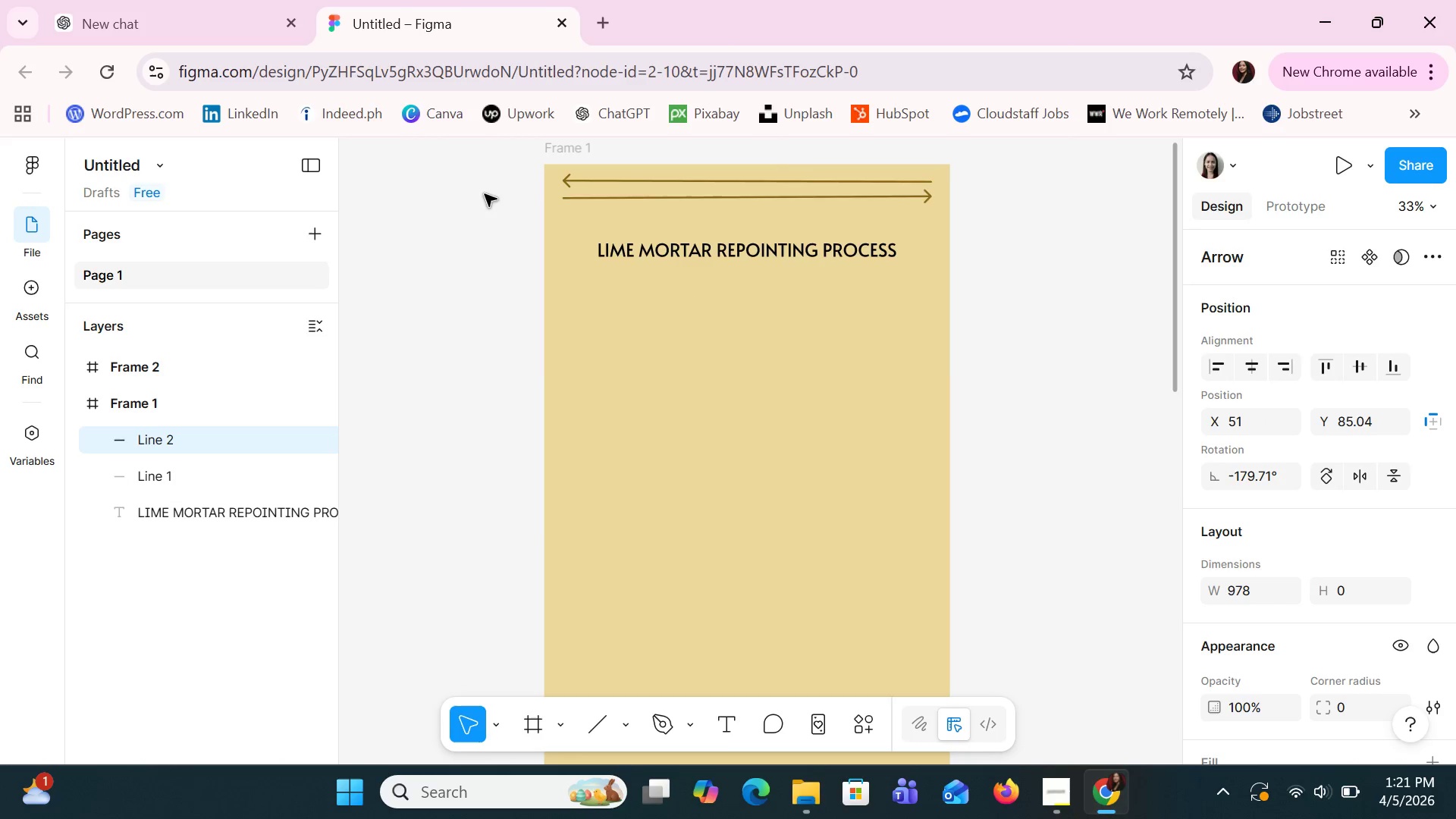 
key(ArrowUp)
 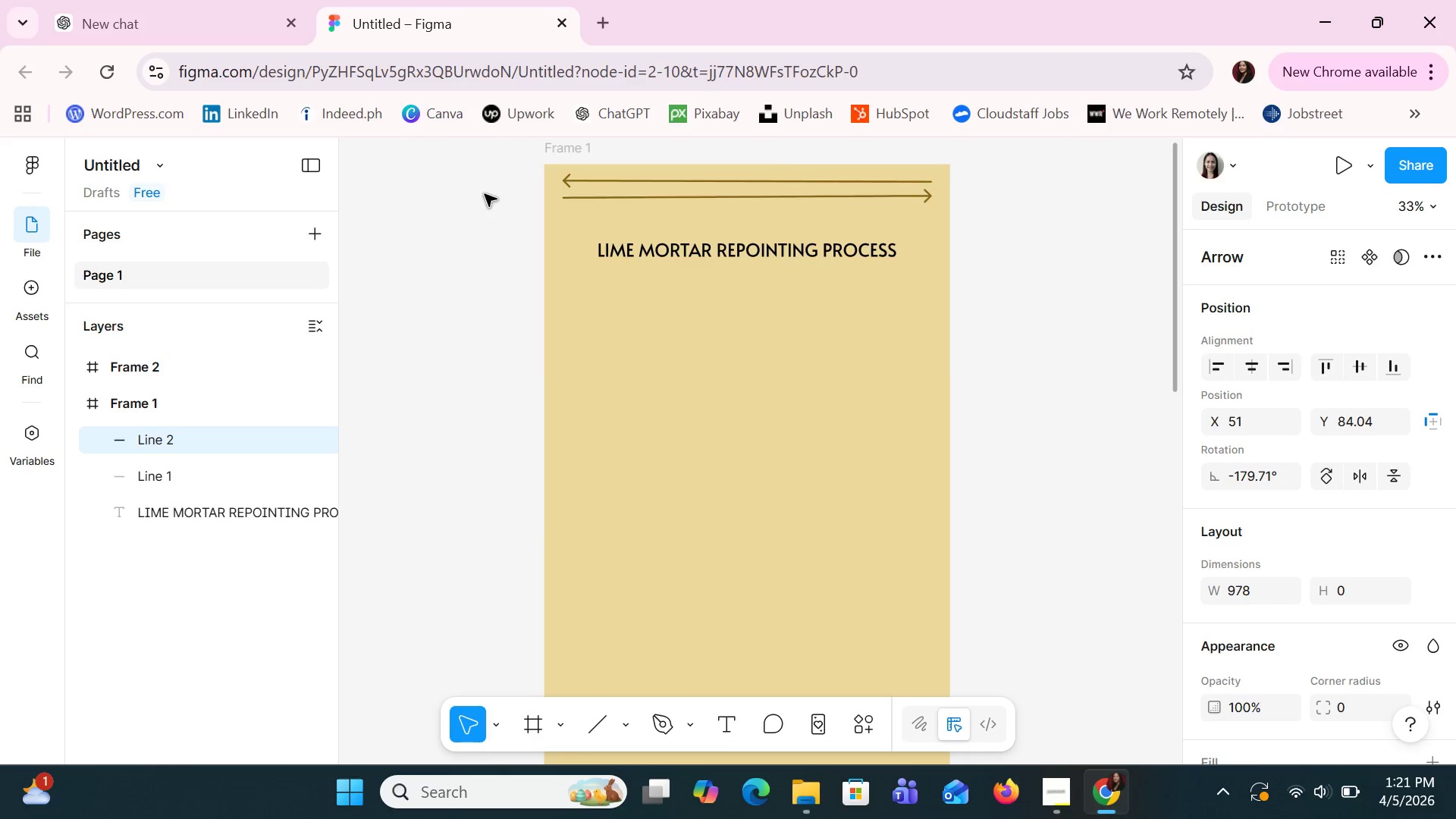 
key(ArrowUp)
 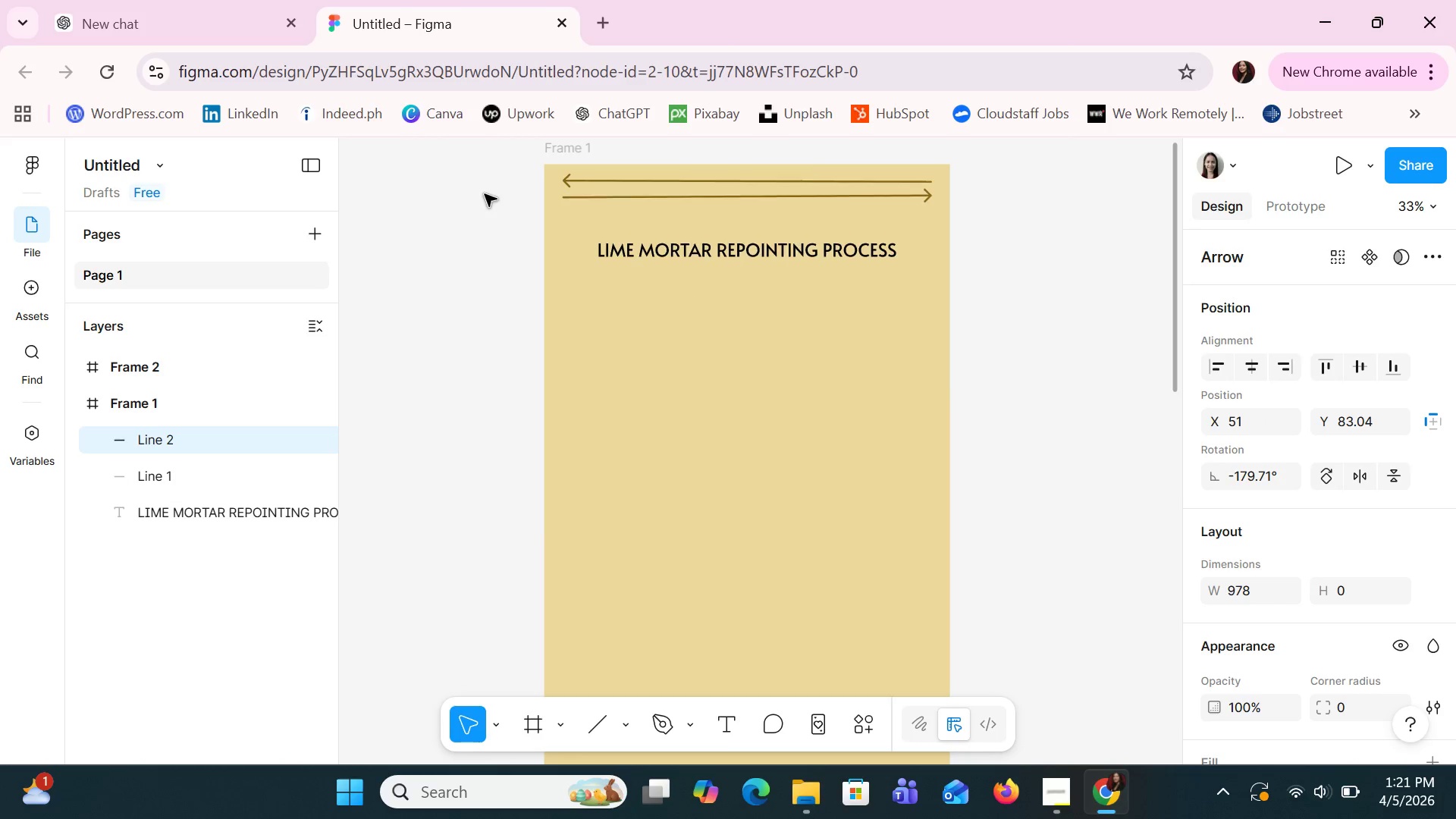 
key(ArrowUp)
 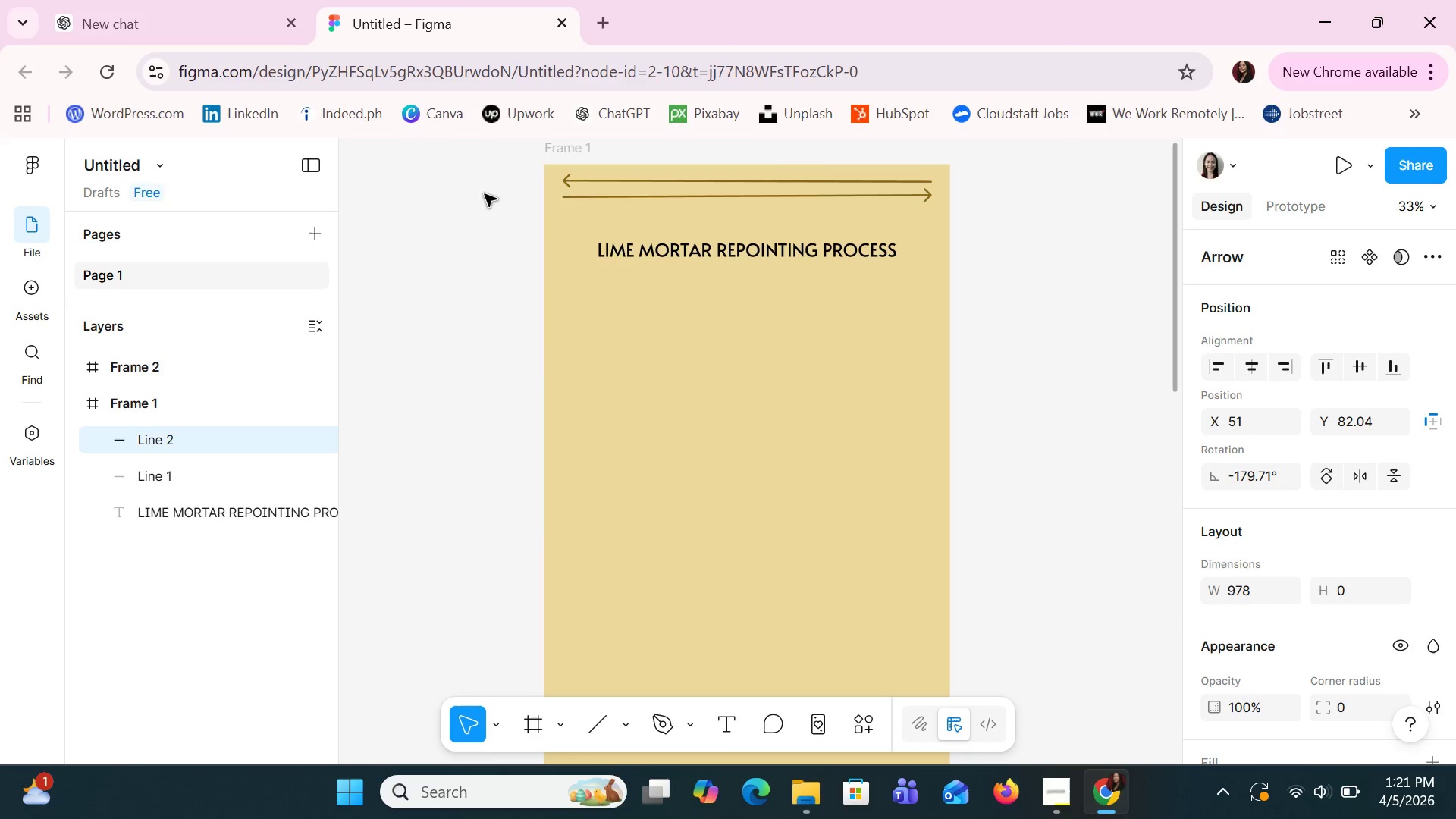 
key(ArrowUp)
 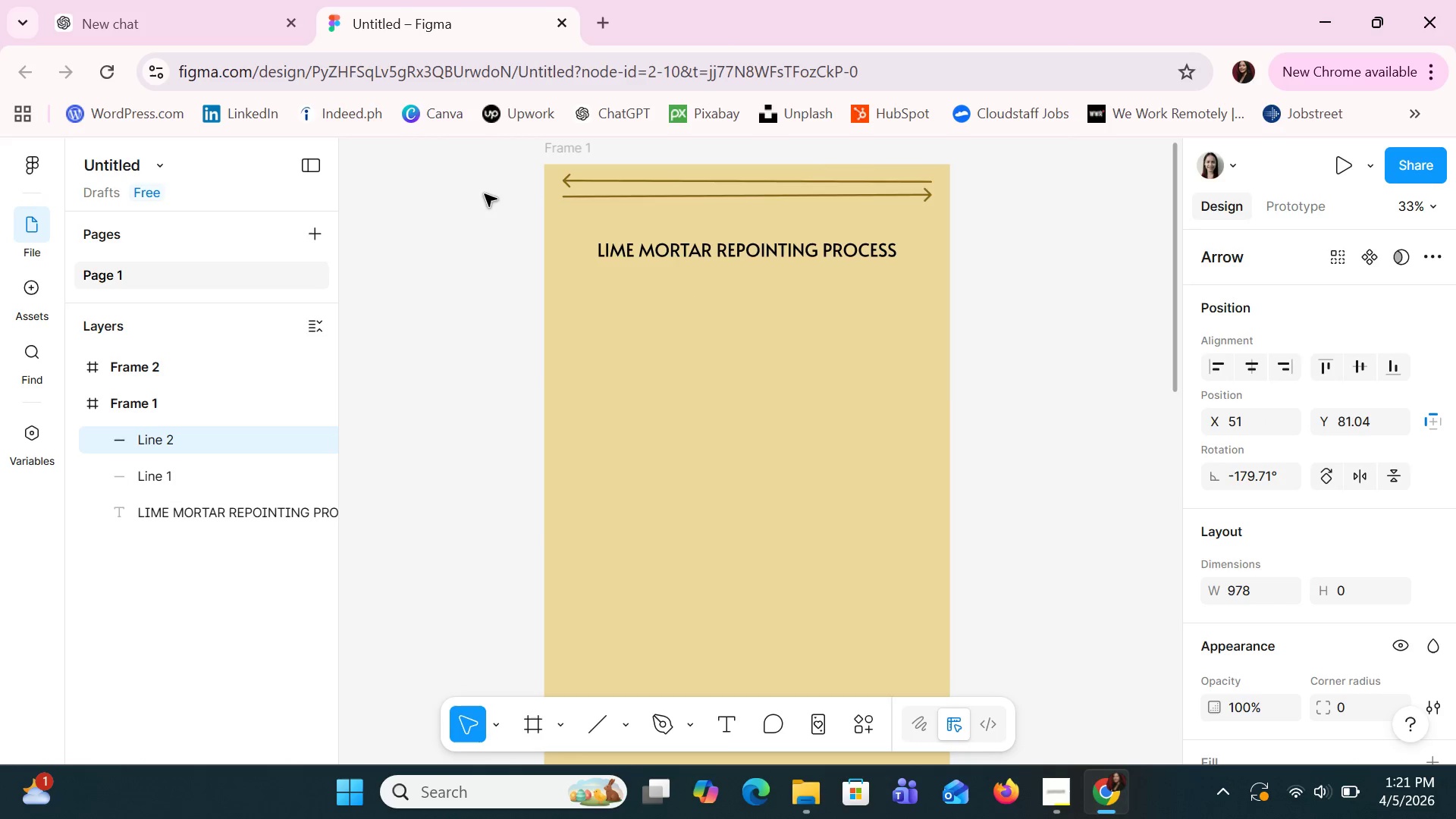 
key(ArrowUp)
 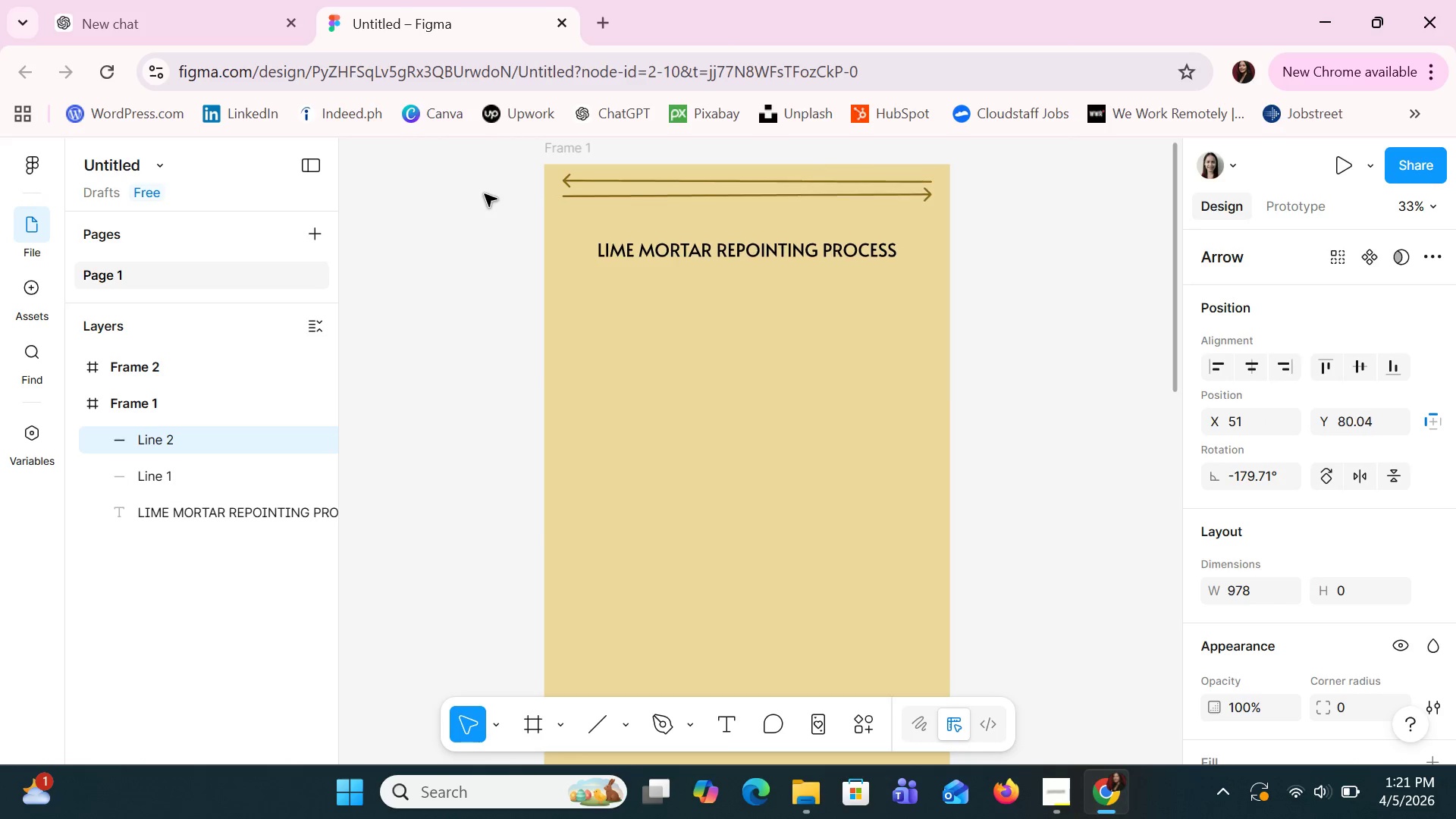 
key(ArrowUp)
 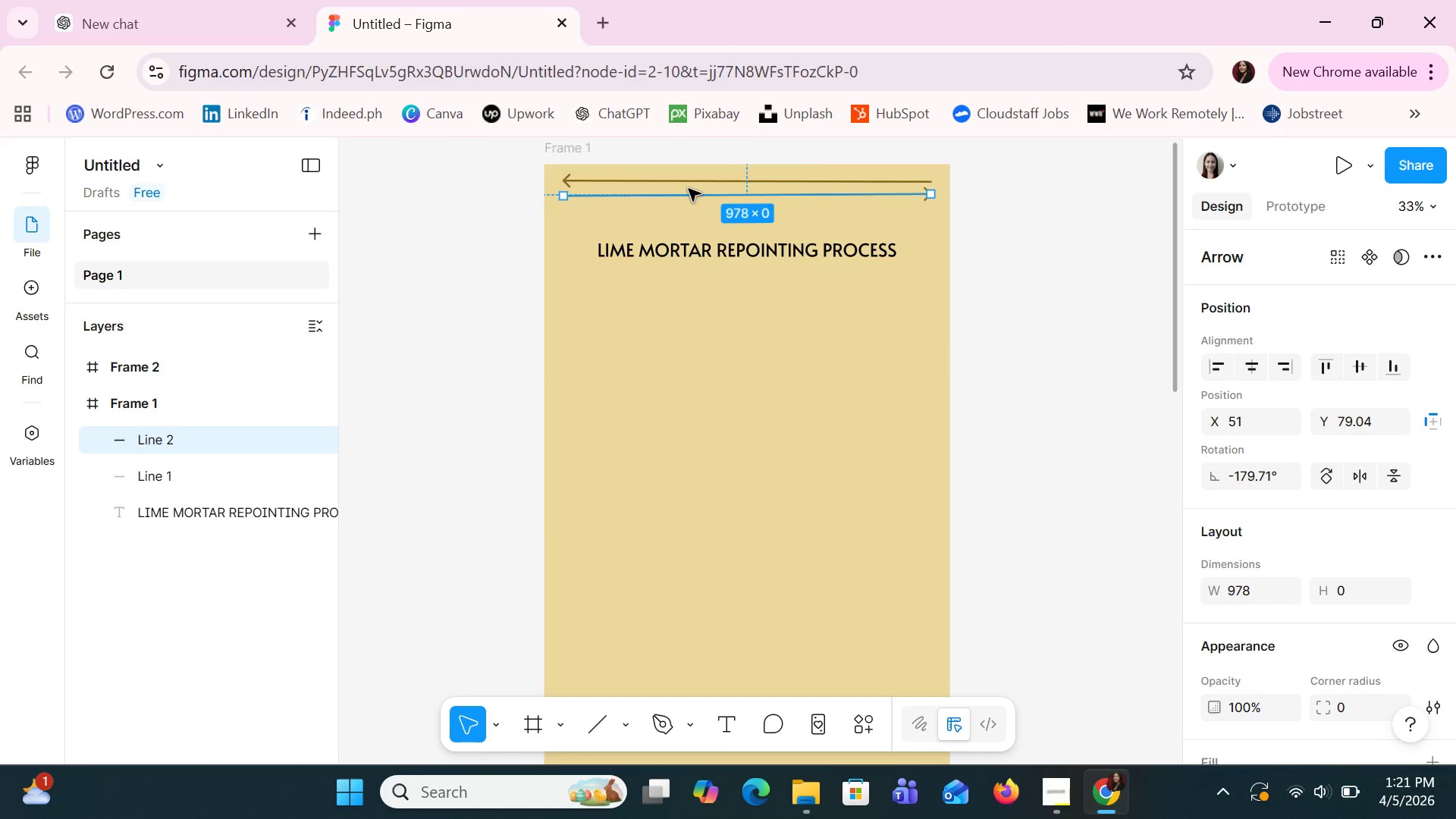 
left_click([689, 192])
 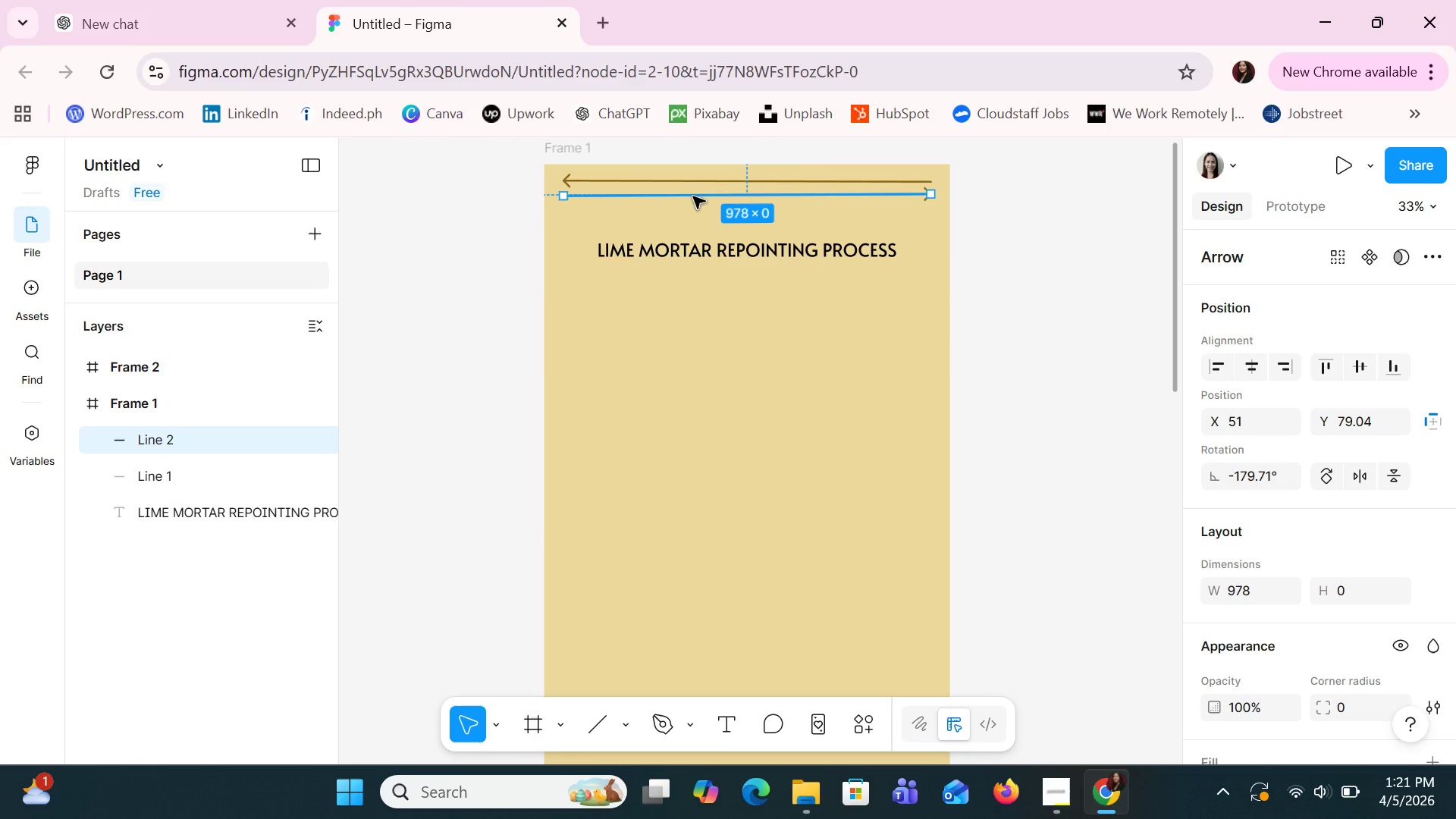 
left_click([693, 196])
 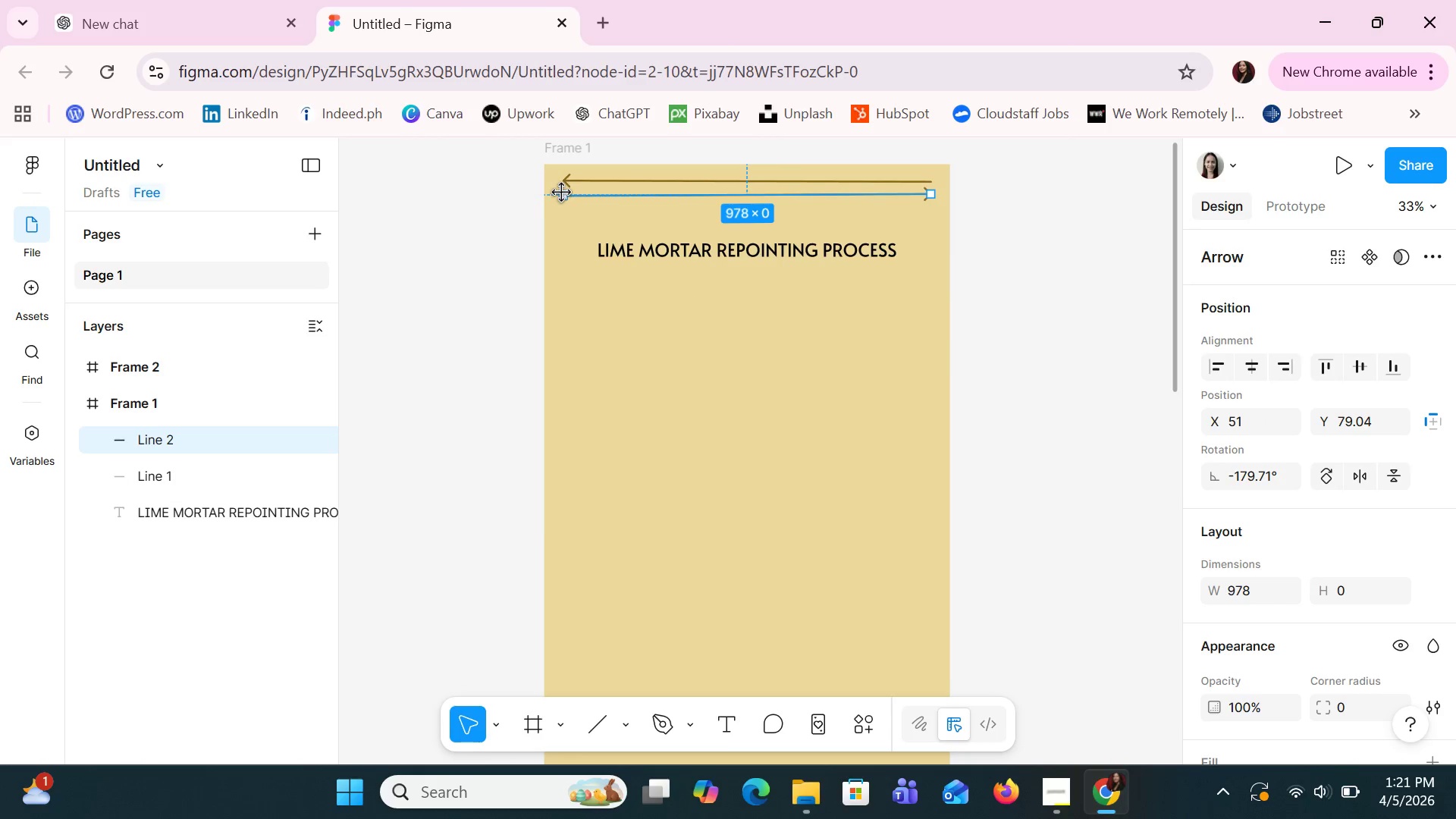 
left_click([568, 197])
 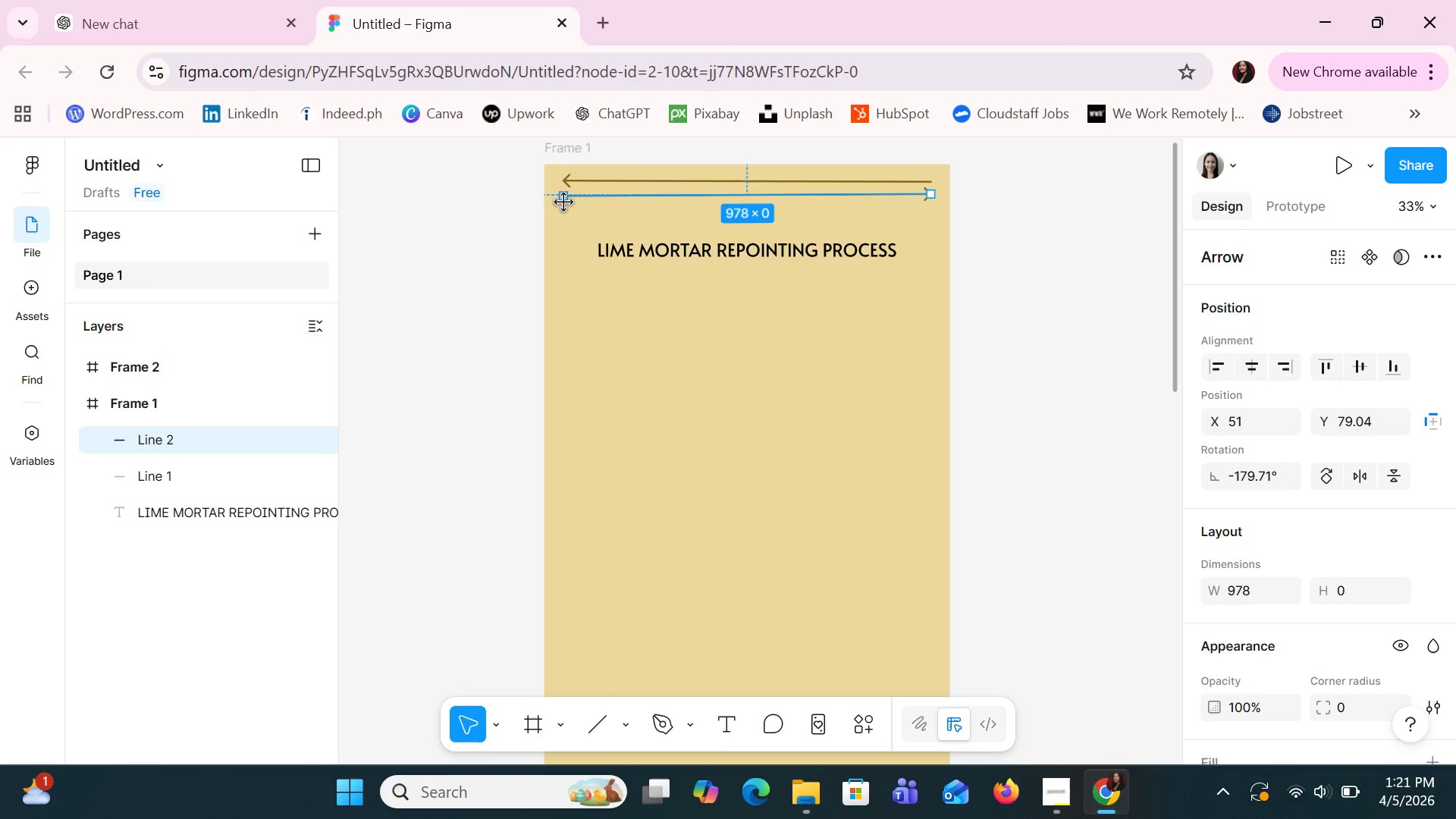 
left_click_drag(start_coordinate=[564, 202], to_coordinate=[565, 193])
 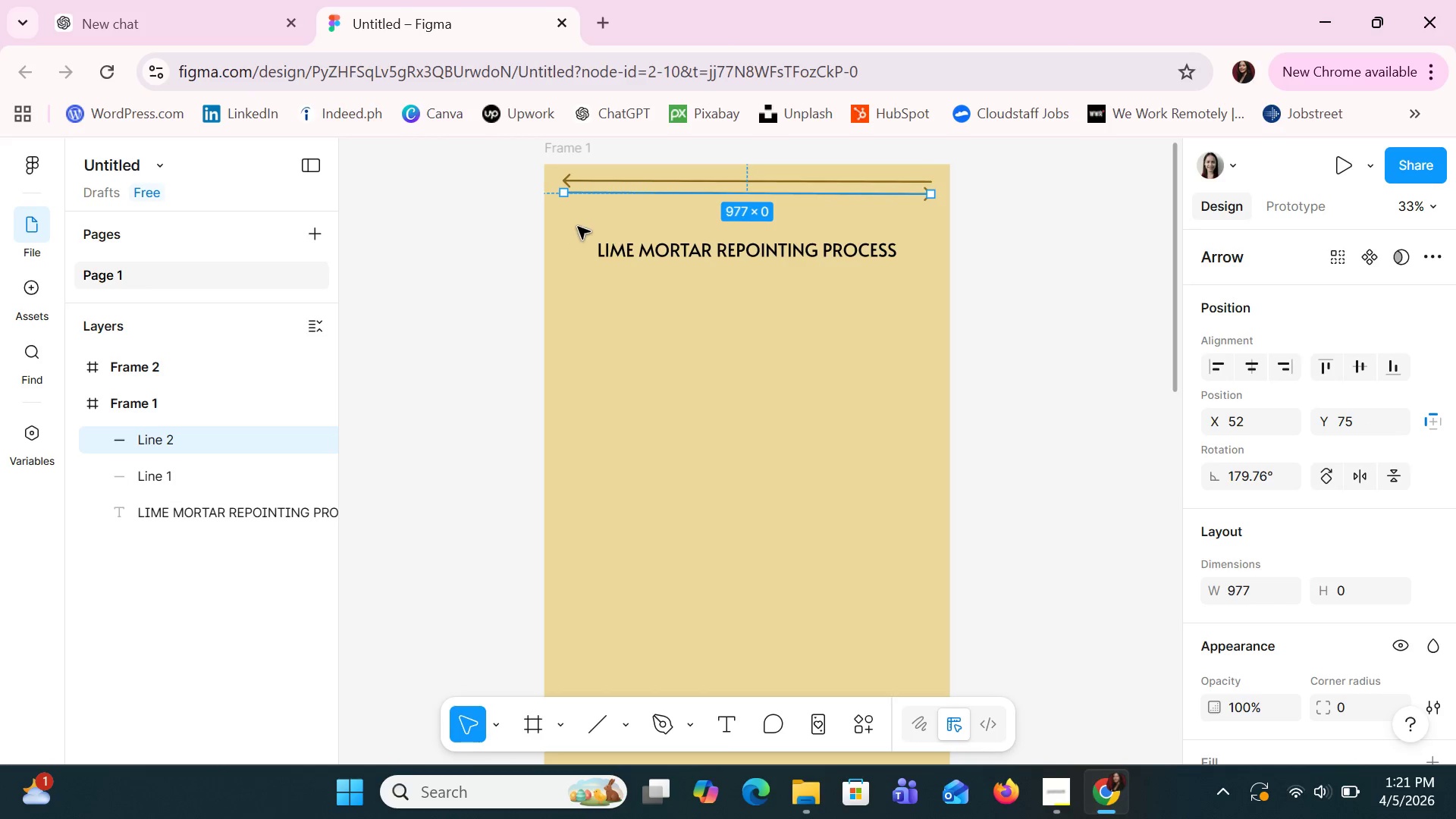 
left_click([581, 222])
 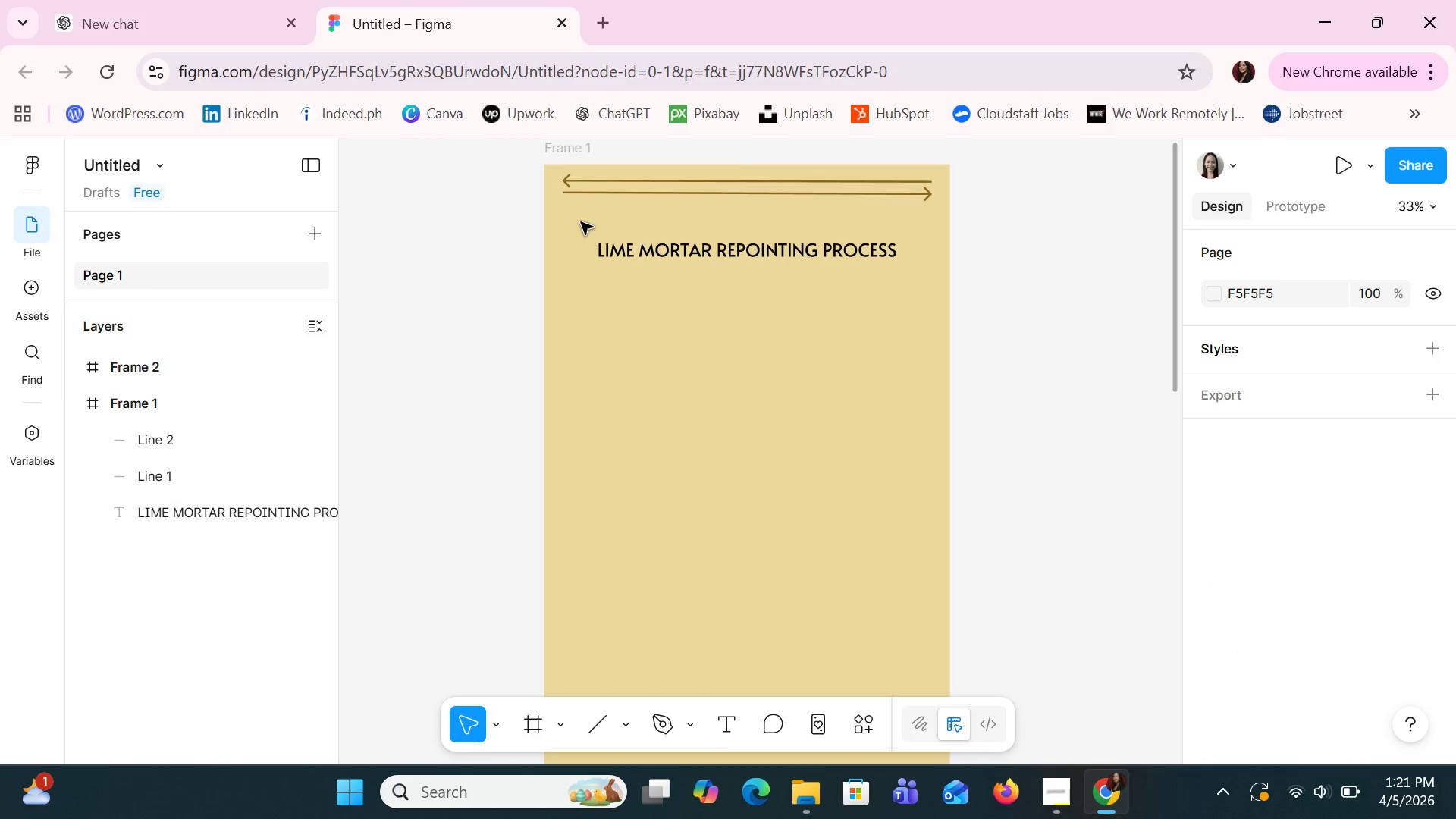 
left_click([604, 196])
 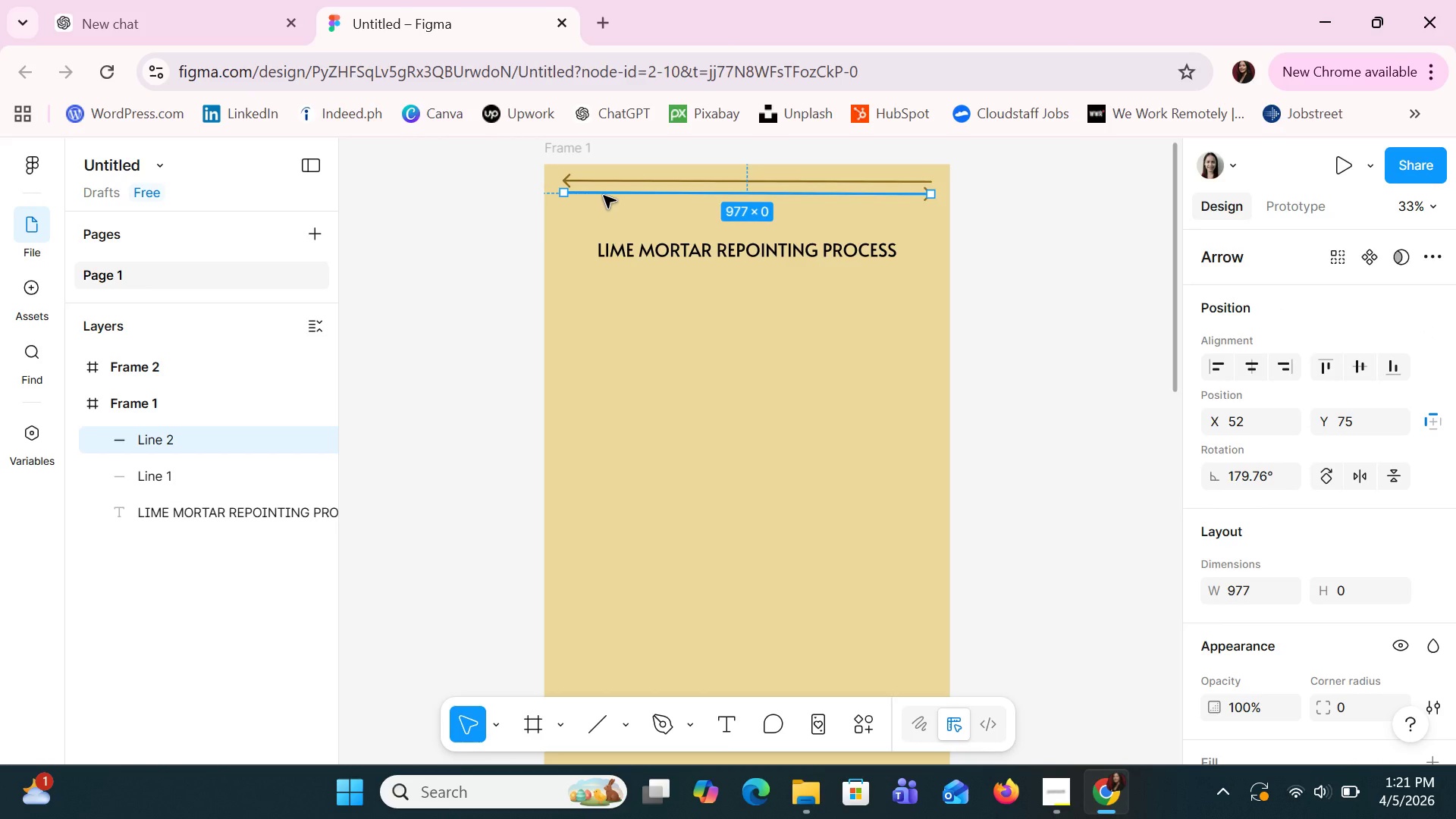 
hold_key(key=ShiftLeft, duration=1.41)
left_click([631, 177])
 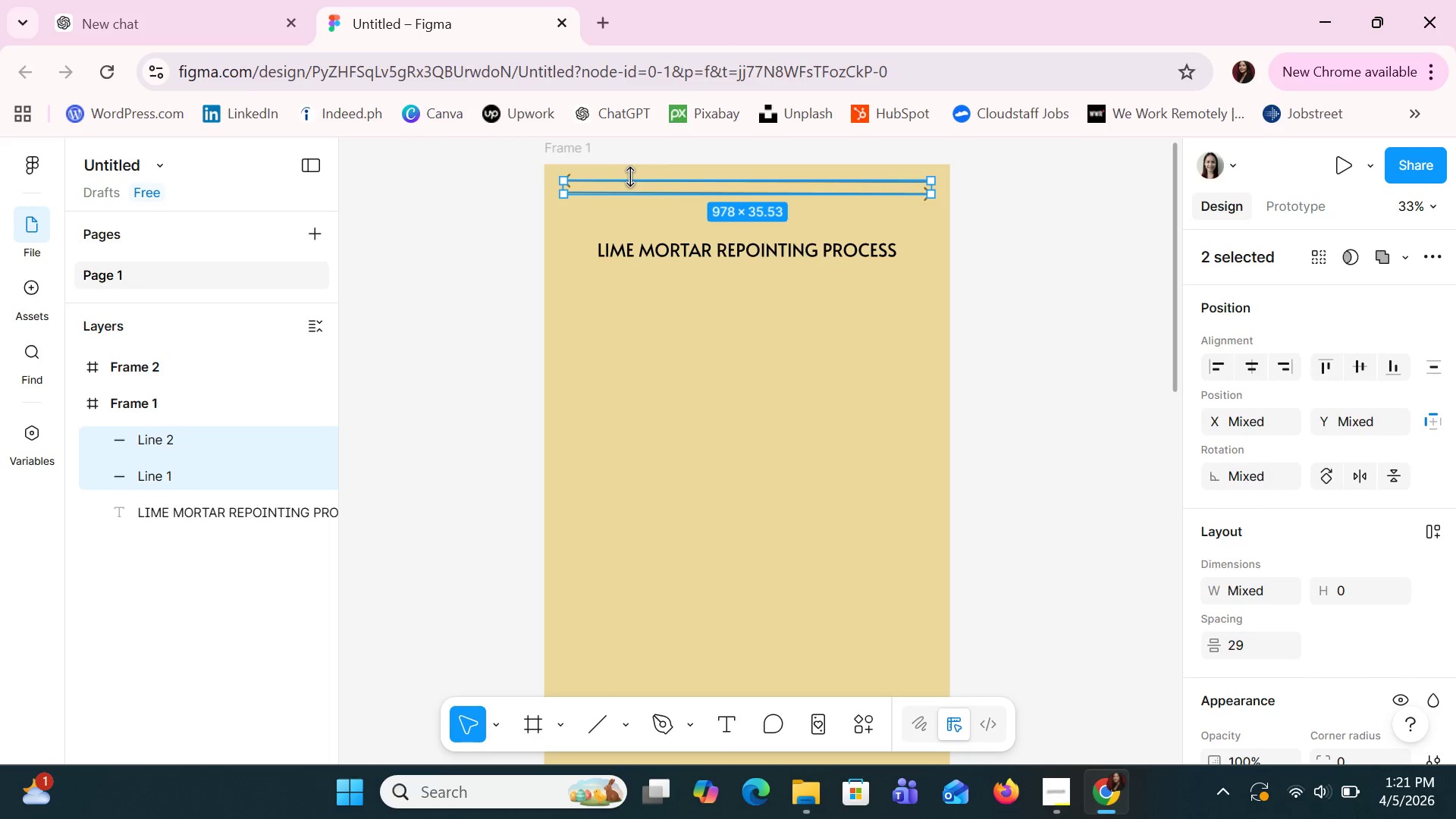 
key(Control+C)
 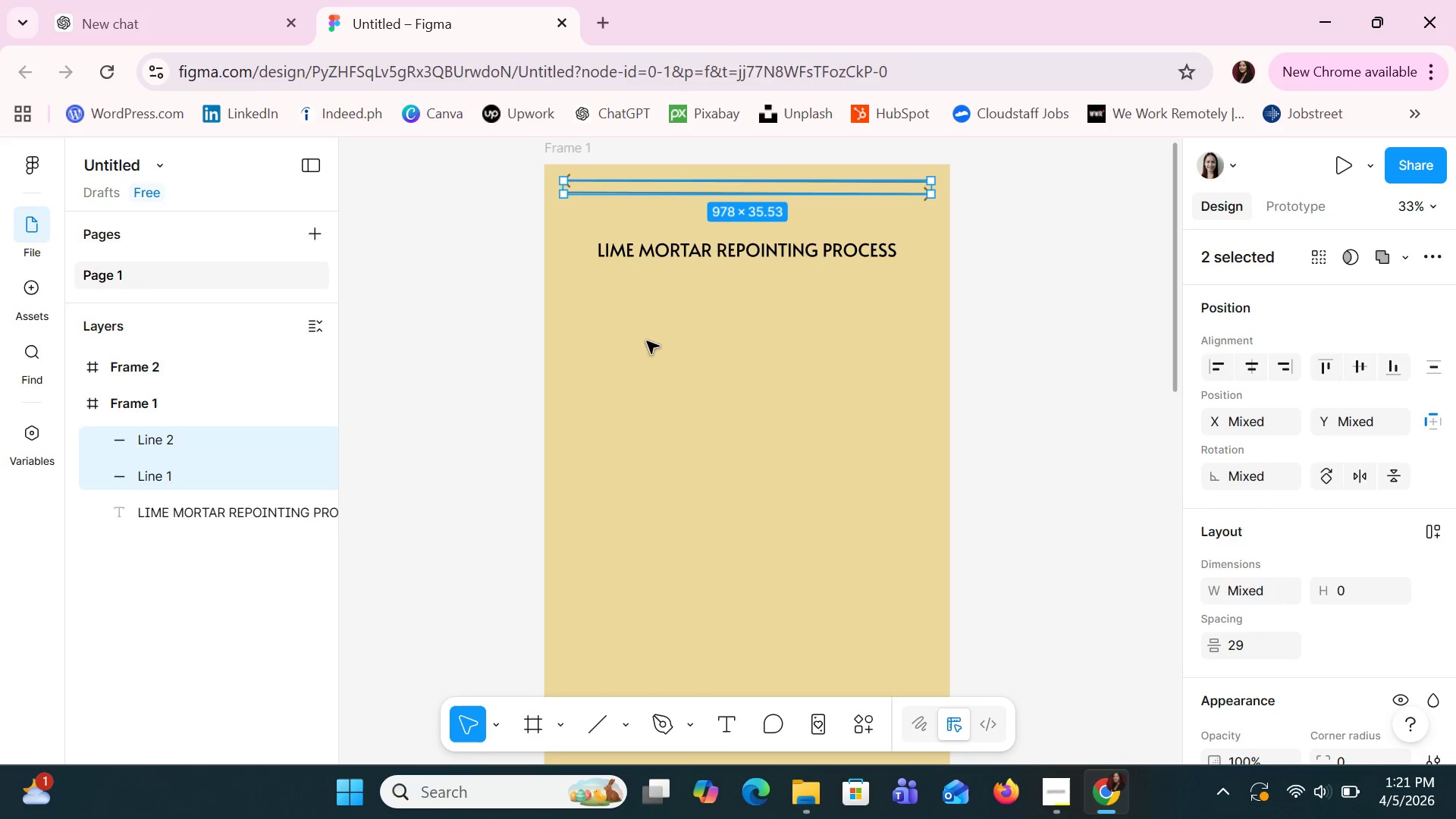 
left_click([648, 343])
 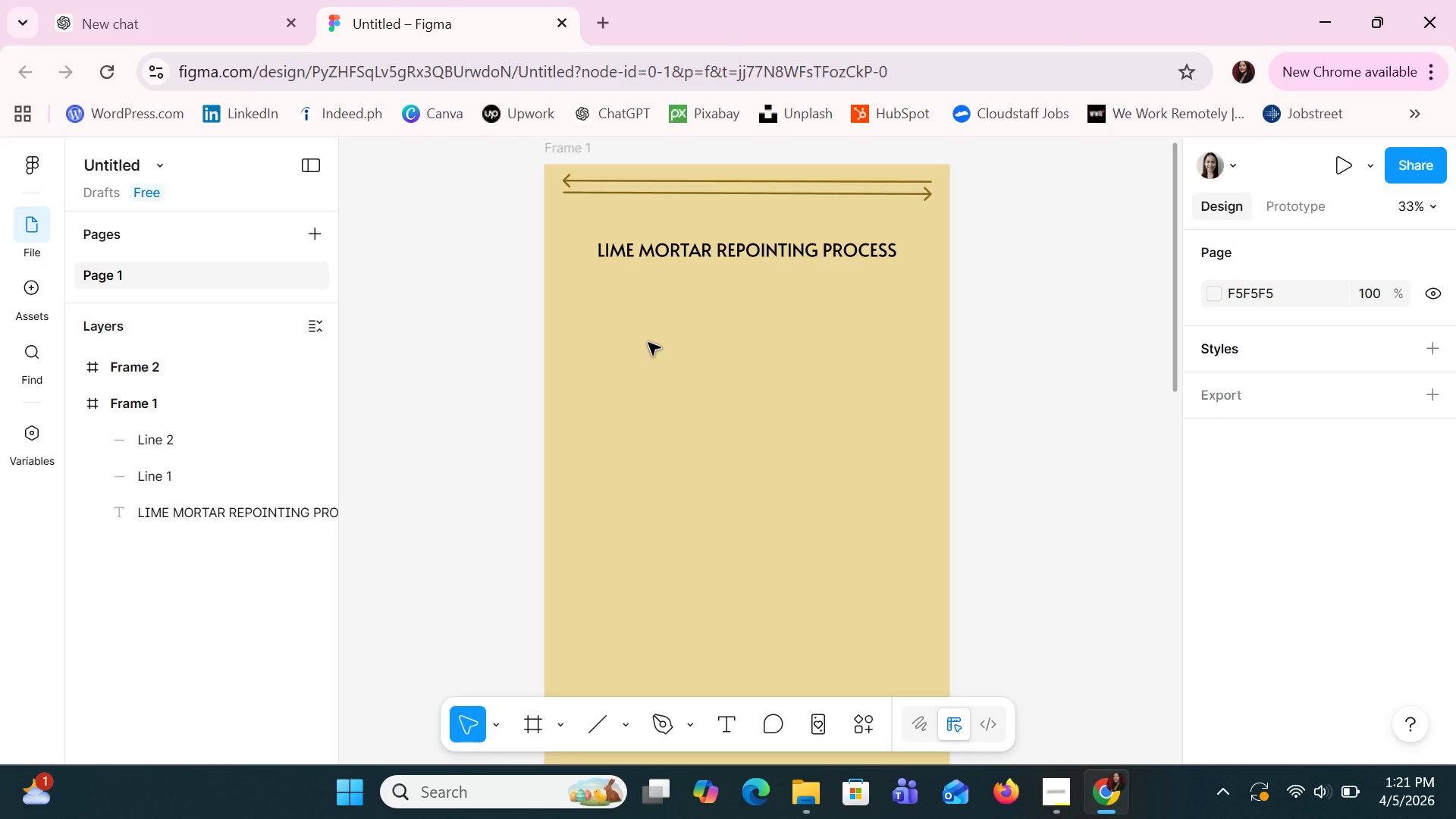 
wait(9.73)
 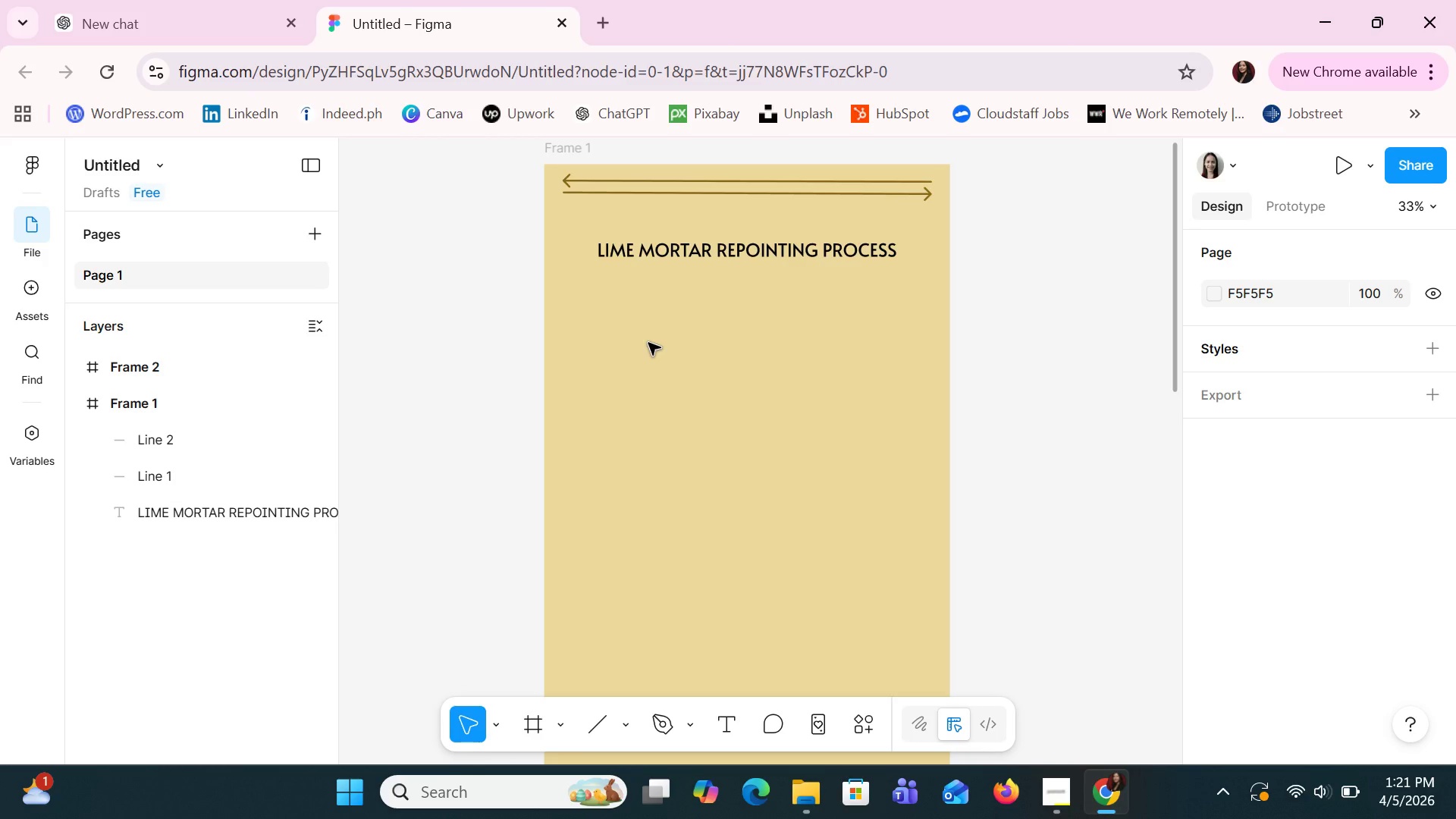 
key(Control+V)
 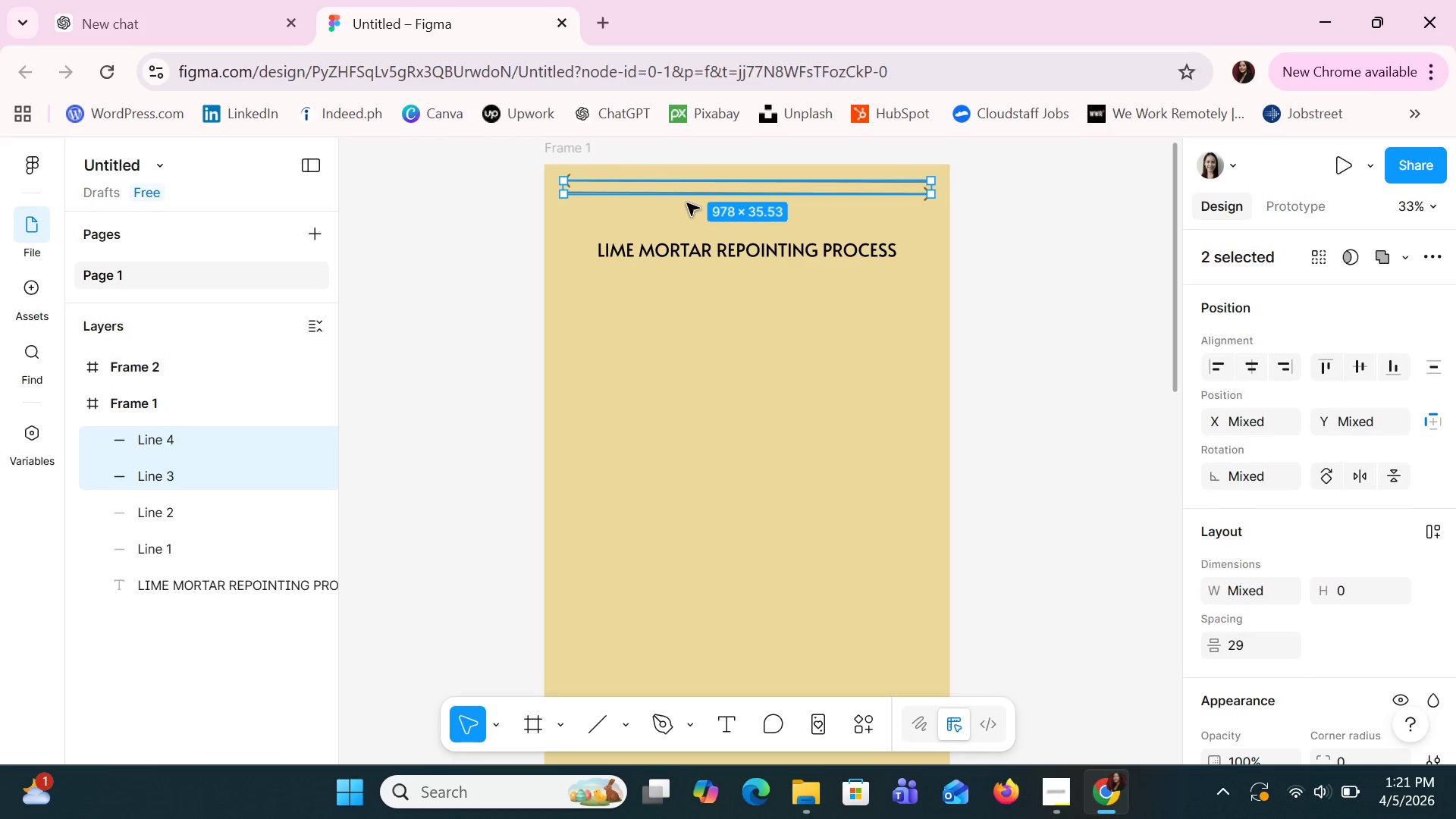 
left_click([685, 195])
 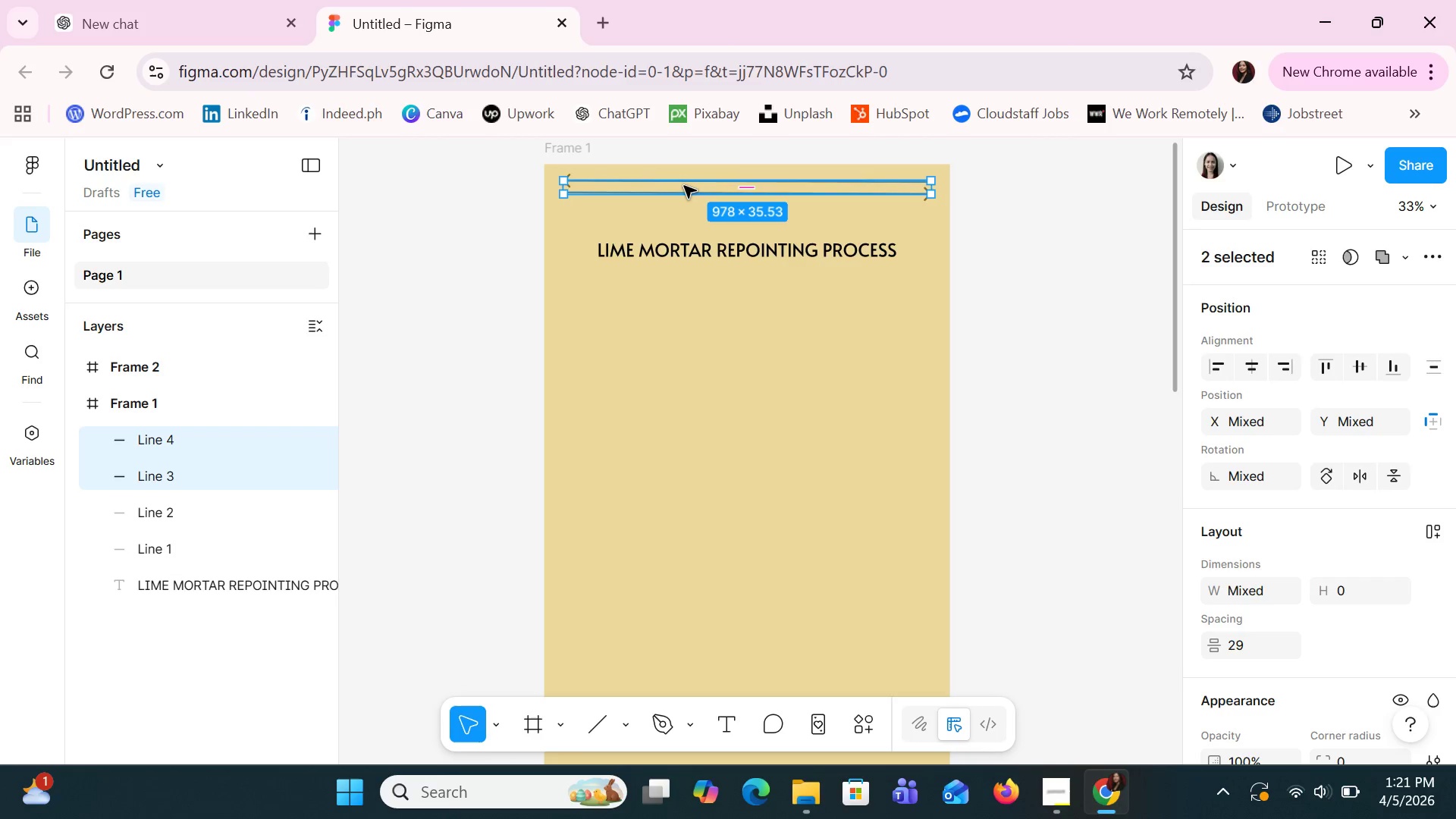 
left_click_drag(start_coordinate=[684, 186], to_coordinate=[681, 553])
 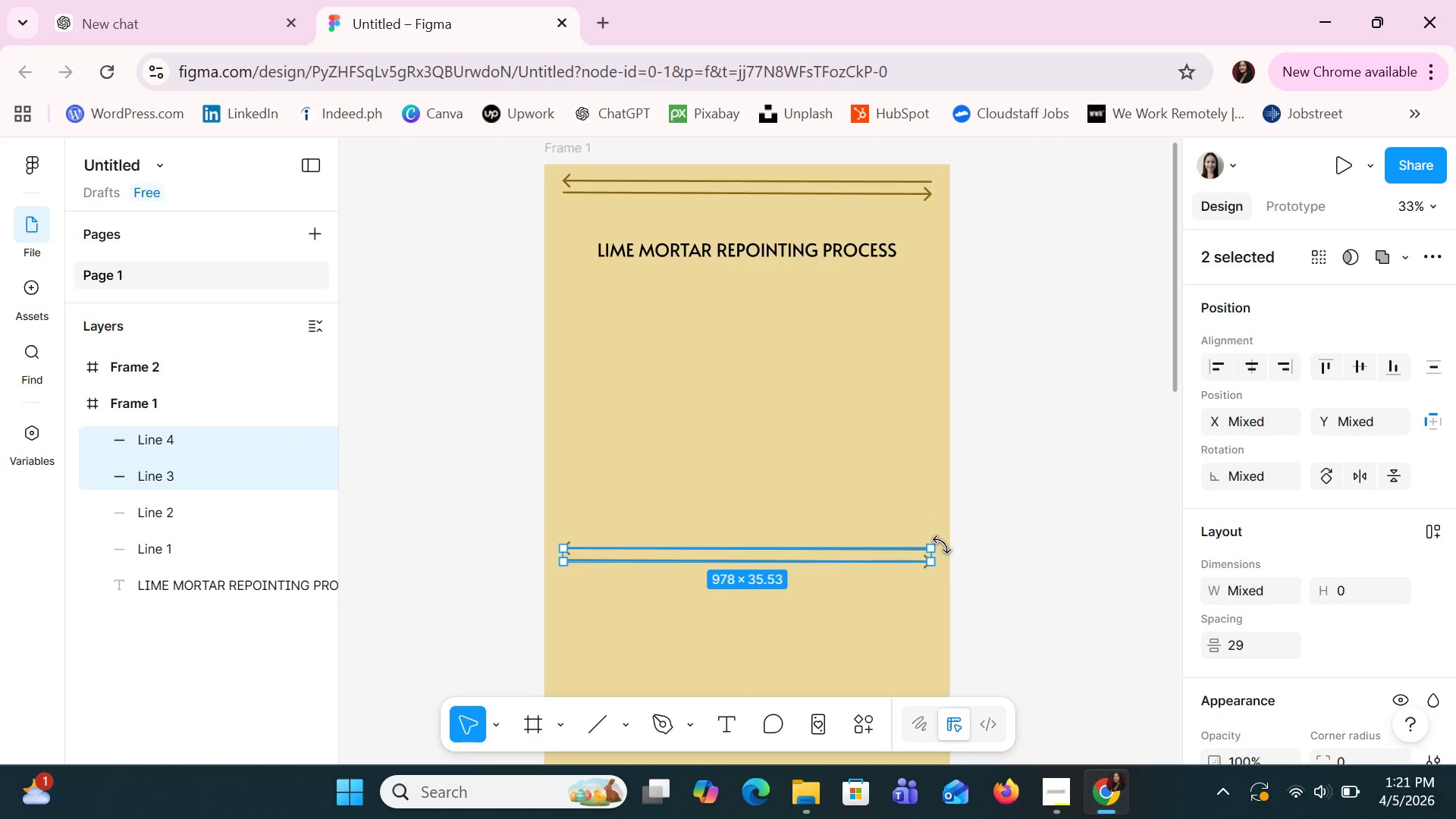 
left_click_drag(start_coordinate=[942, 544], to_coordinate=[729, 274])
 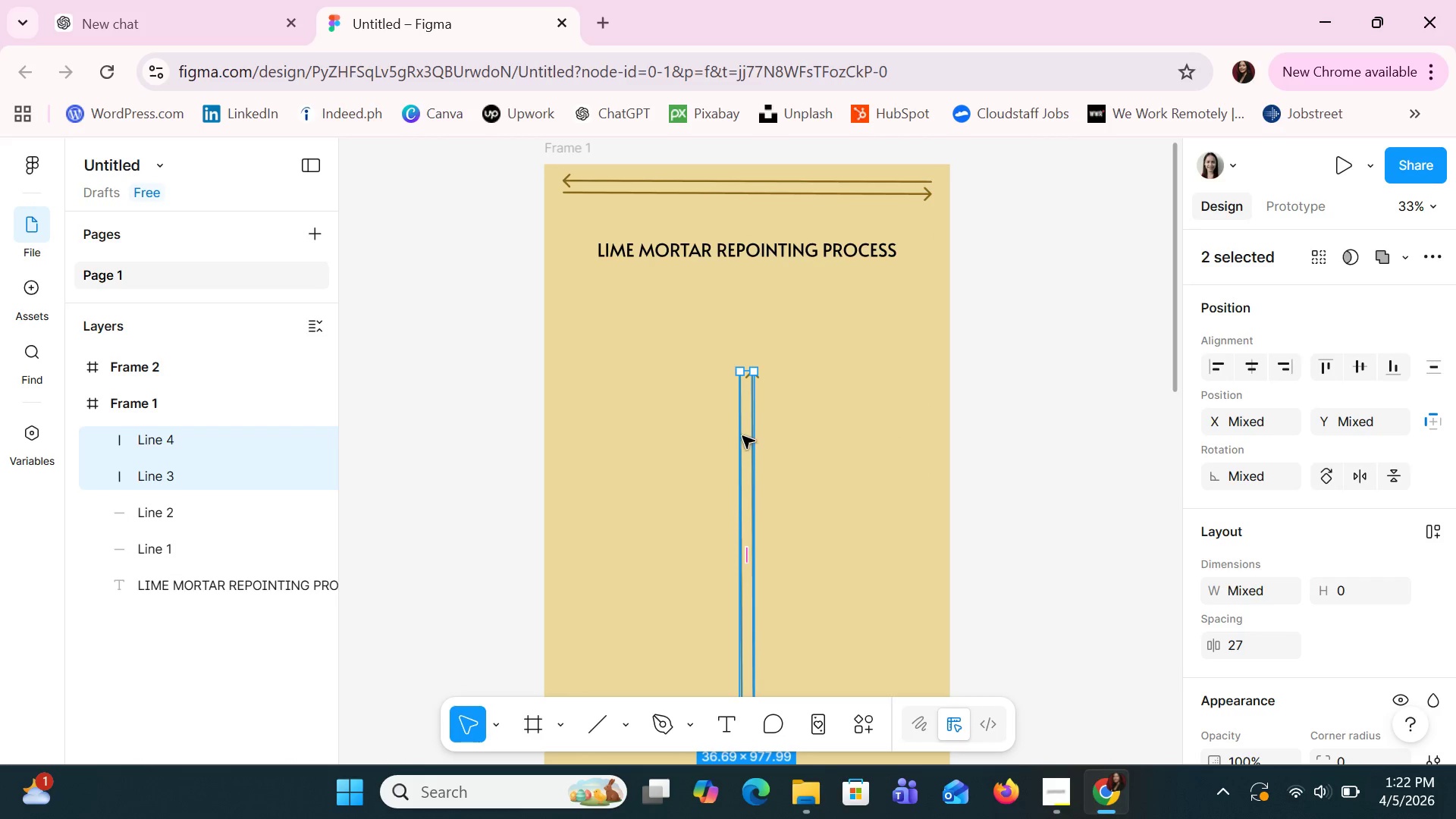 
left_click_drag(start_coordinate=[743, 435], to_coordinate=[560, 265])
 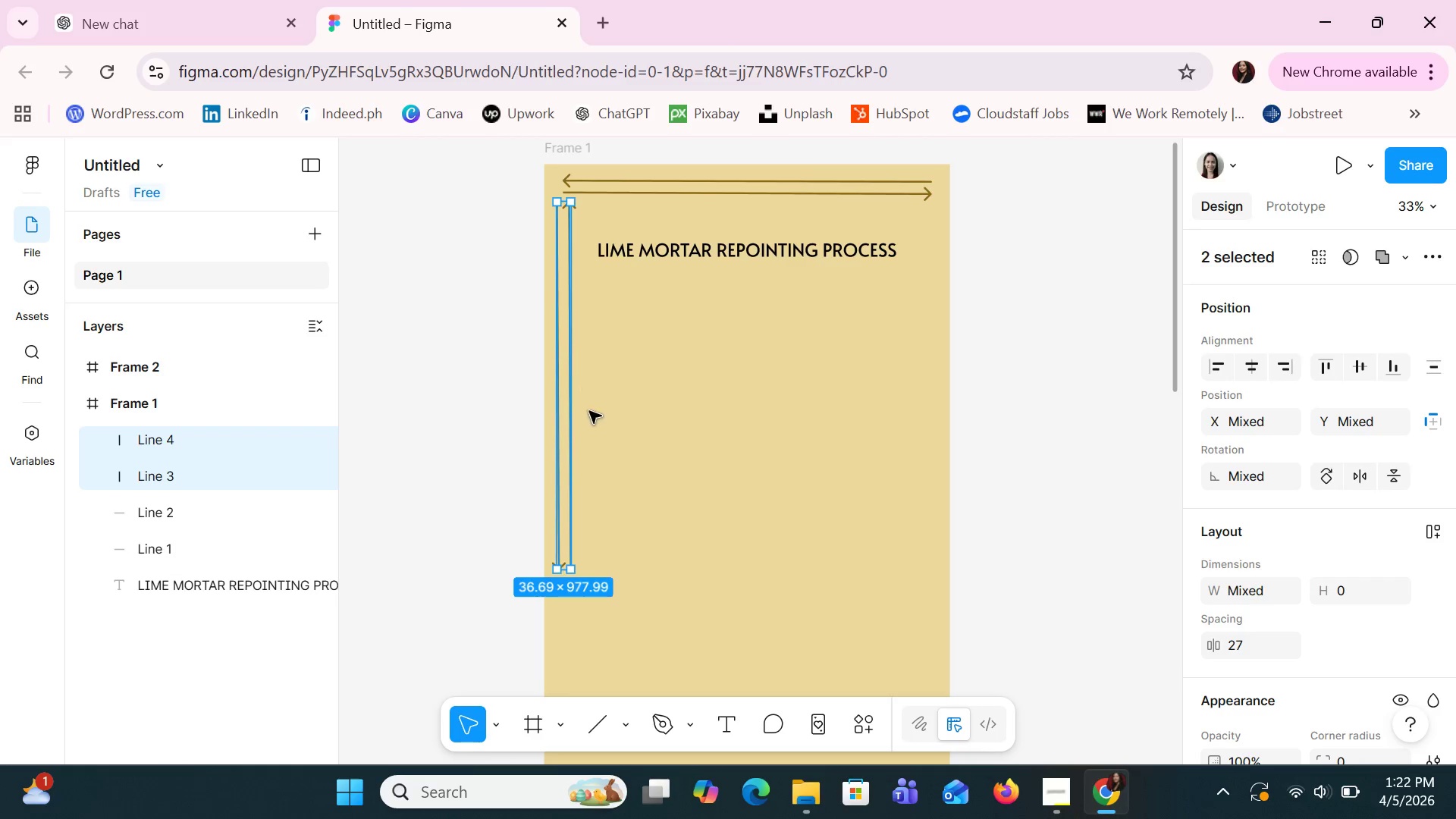 
scroll: coordinate [601, 496], scroll_direction: down, amount: 5.0
 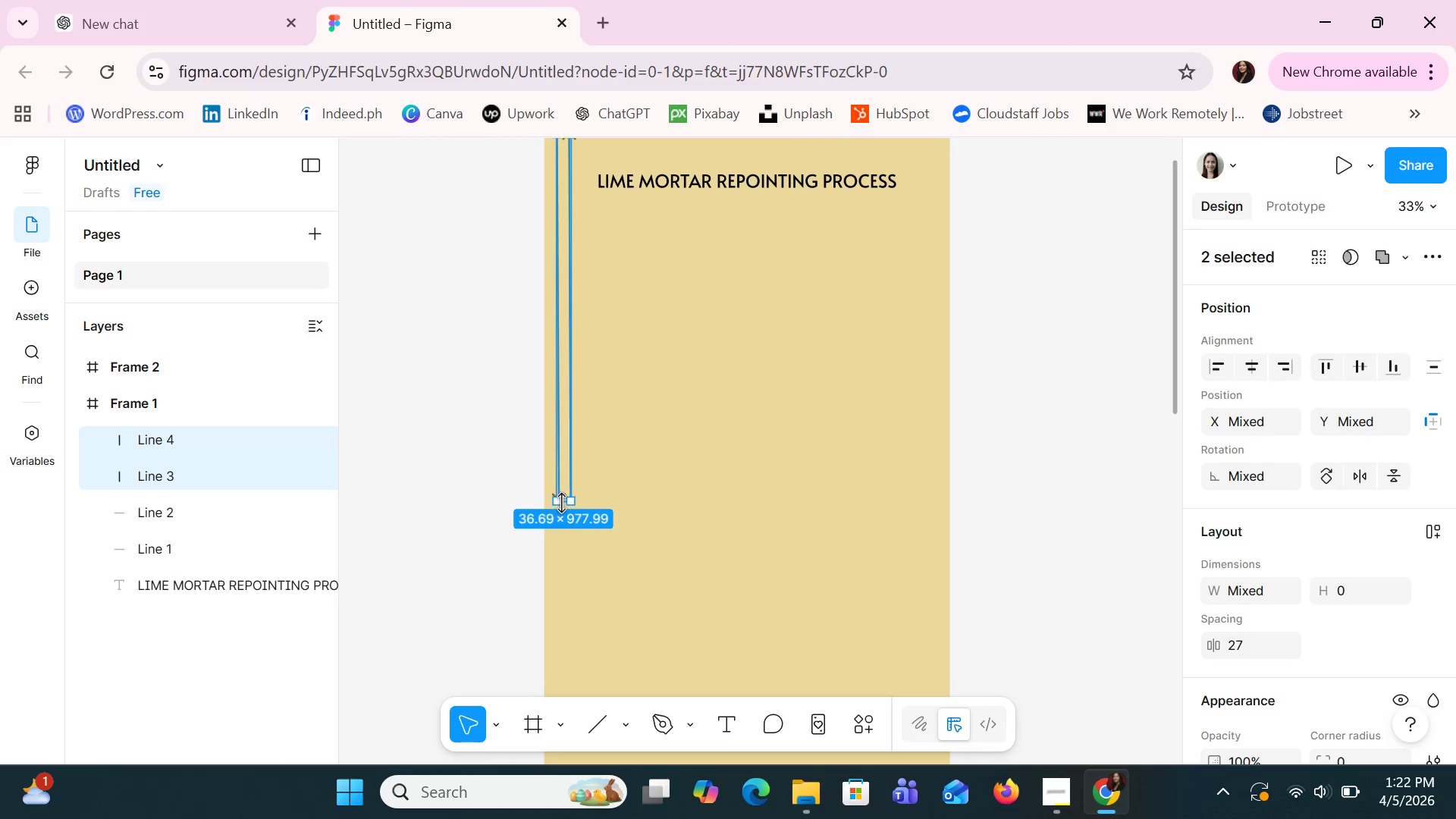 
left_click_drag(start_coordinate=[561, 503], to_coordinate=[579, 660])
 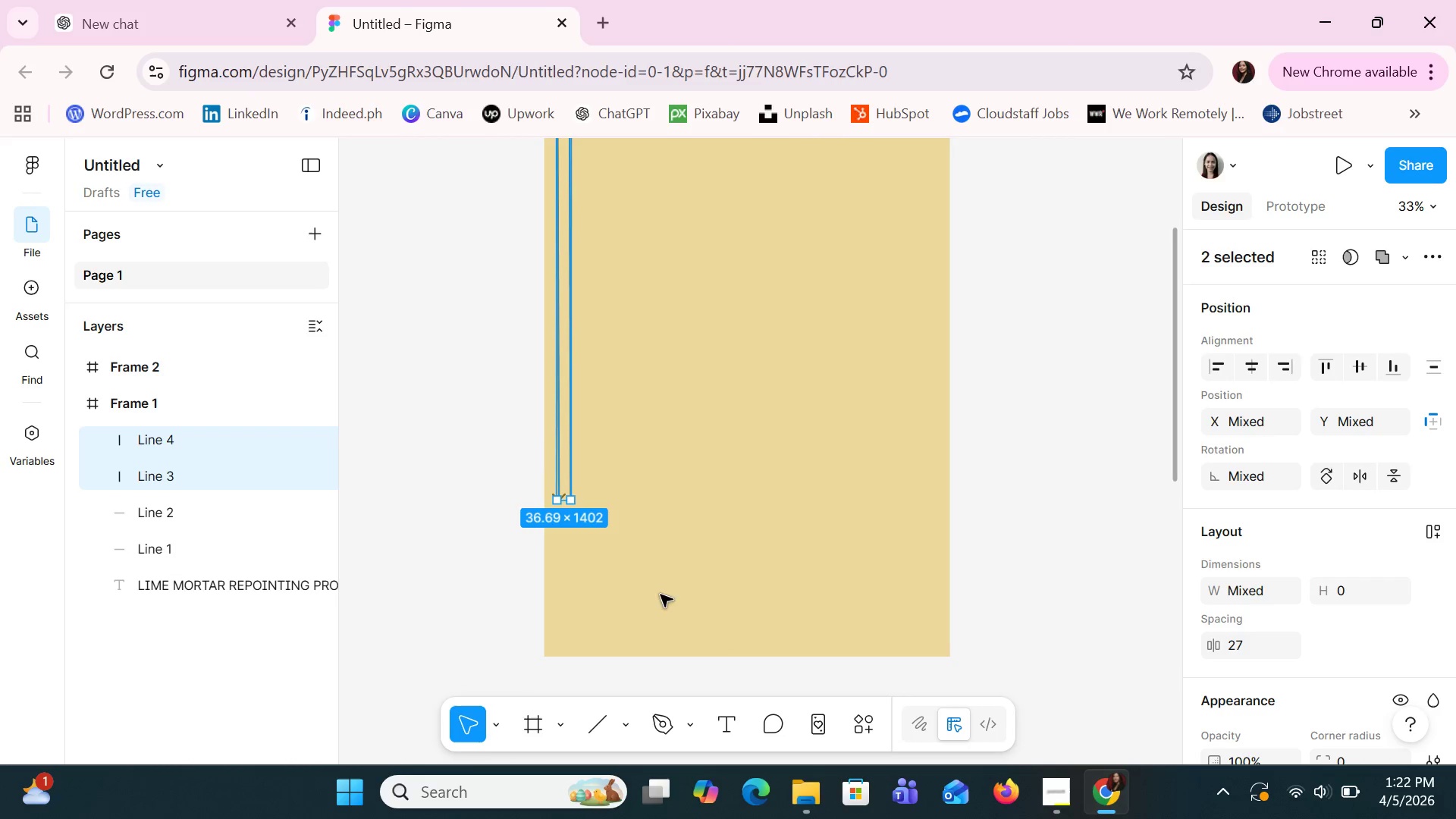 
scroll: coordinate [661, 595], scroll_direction: down, amount: 6.0
 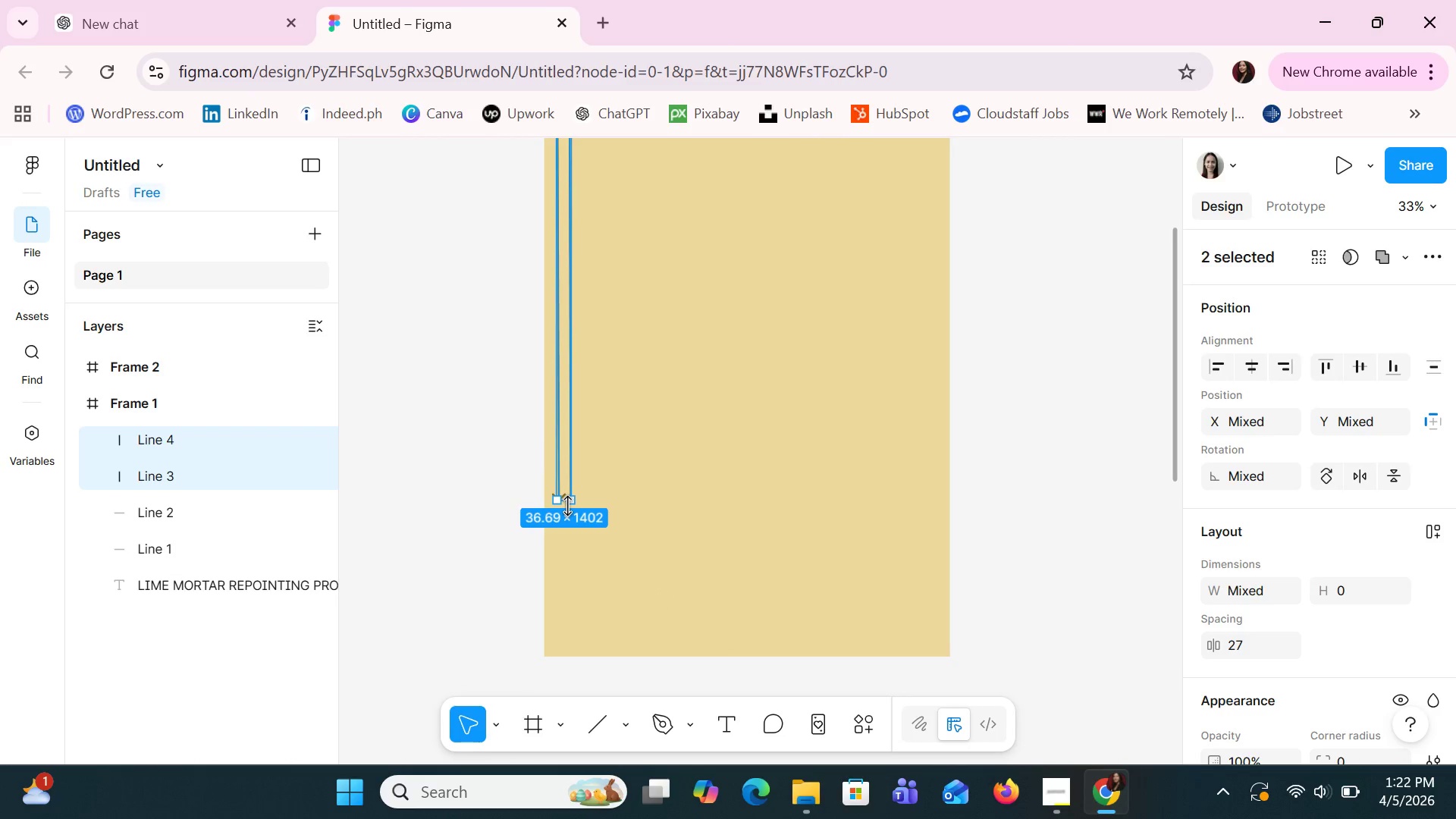 
left_click_drag(start_coordinate=[566, 505], to_coordinate=[573, 639])
 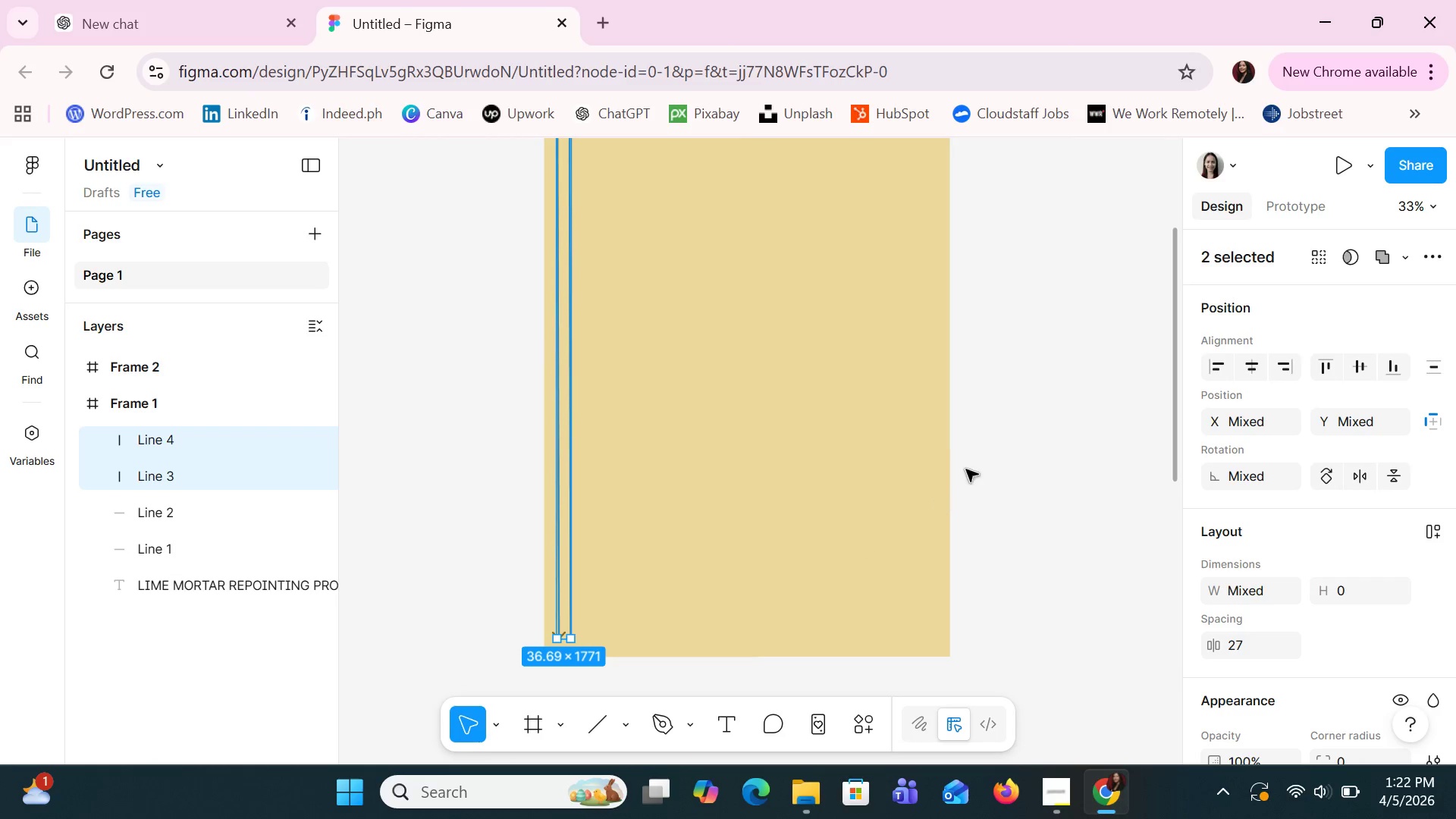 
left_click([1025, 430])
 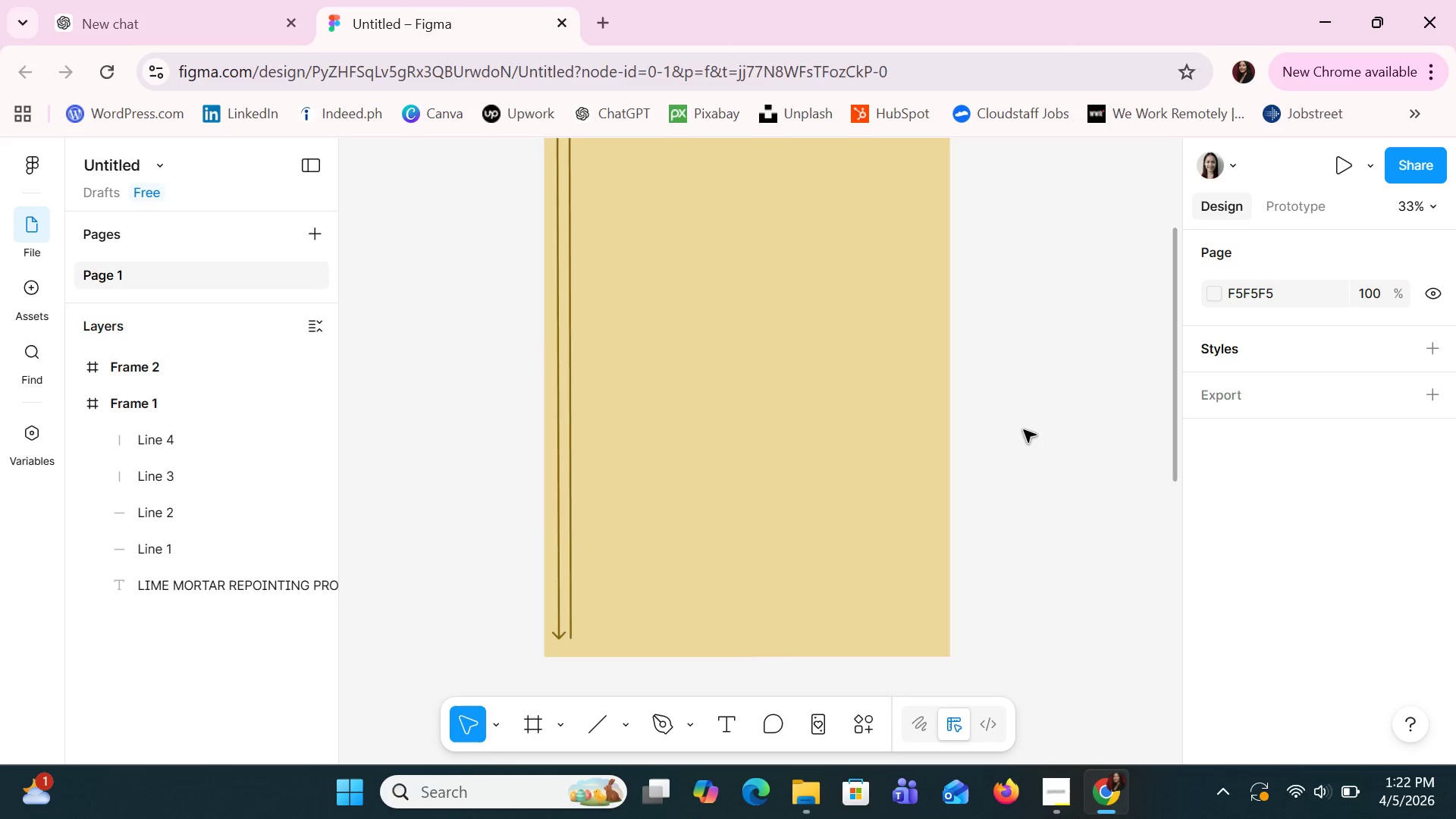 
scroll: coordinate [1024, 430], scroll_direction: up, amount: 8.0
 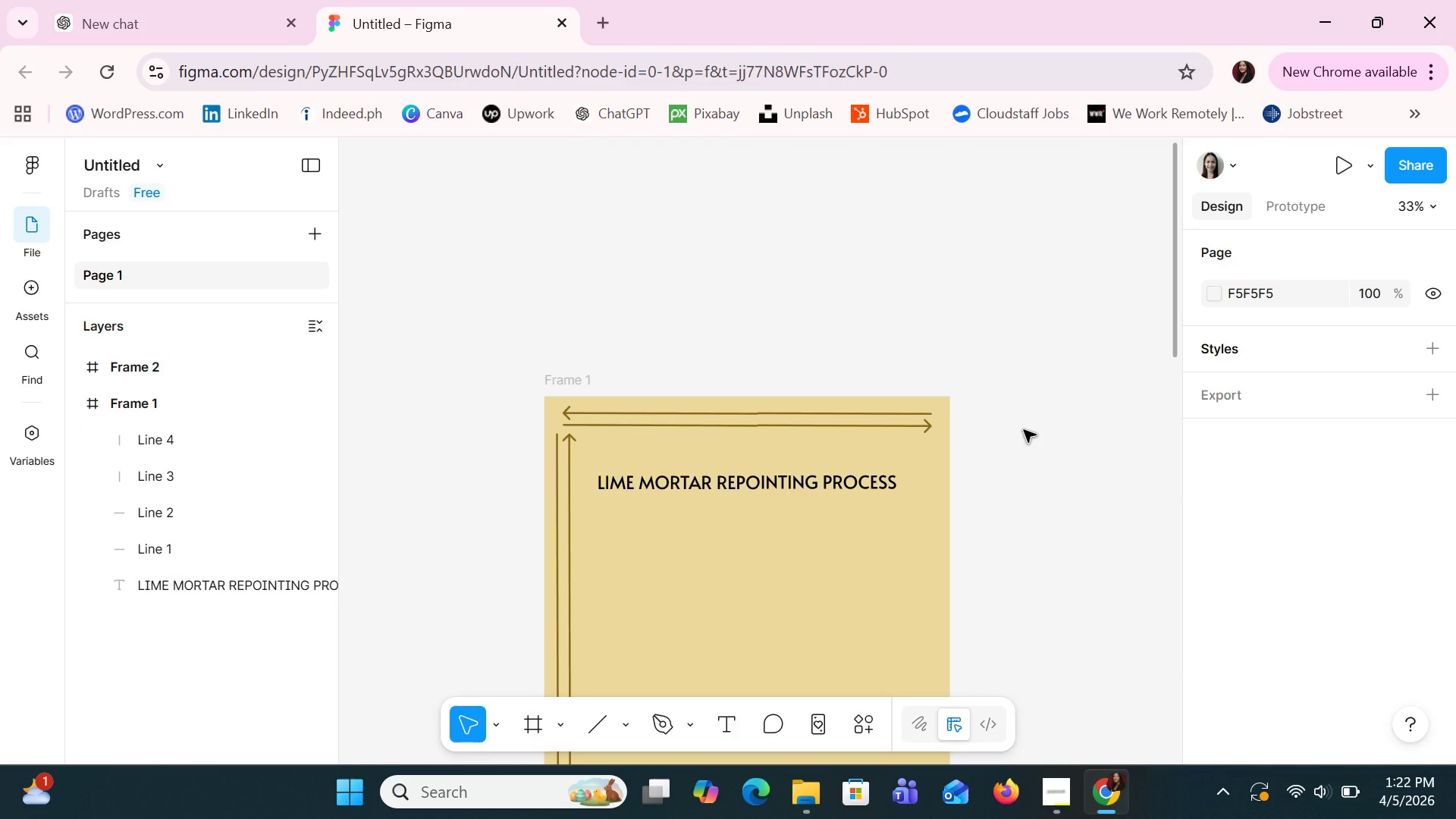 
scroll: coordinate [1024, 430], scroll_direction: down, amount: 1.0
 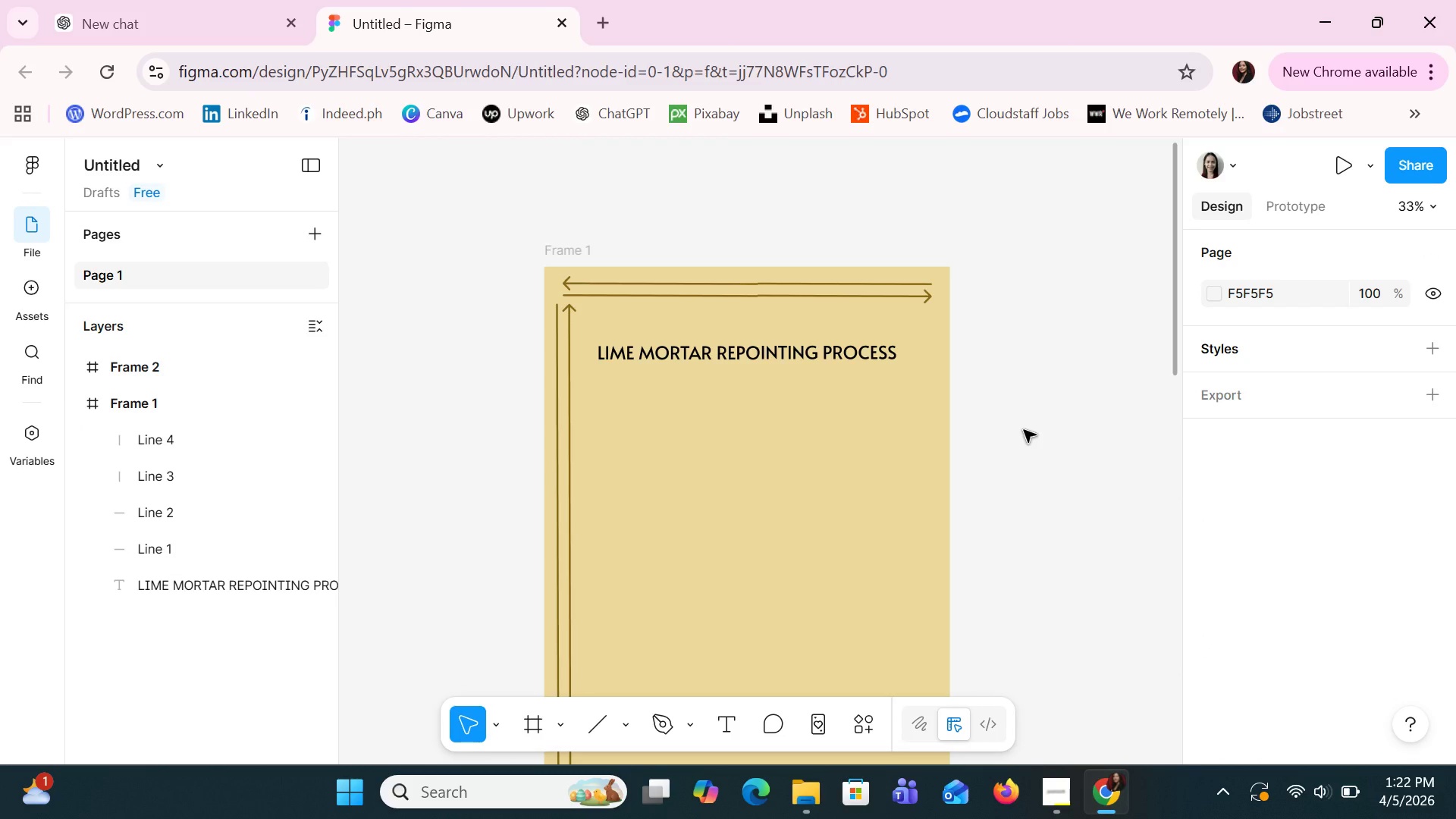 
left_click([1024, 430])
 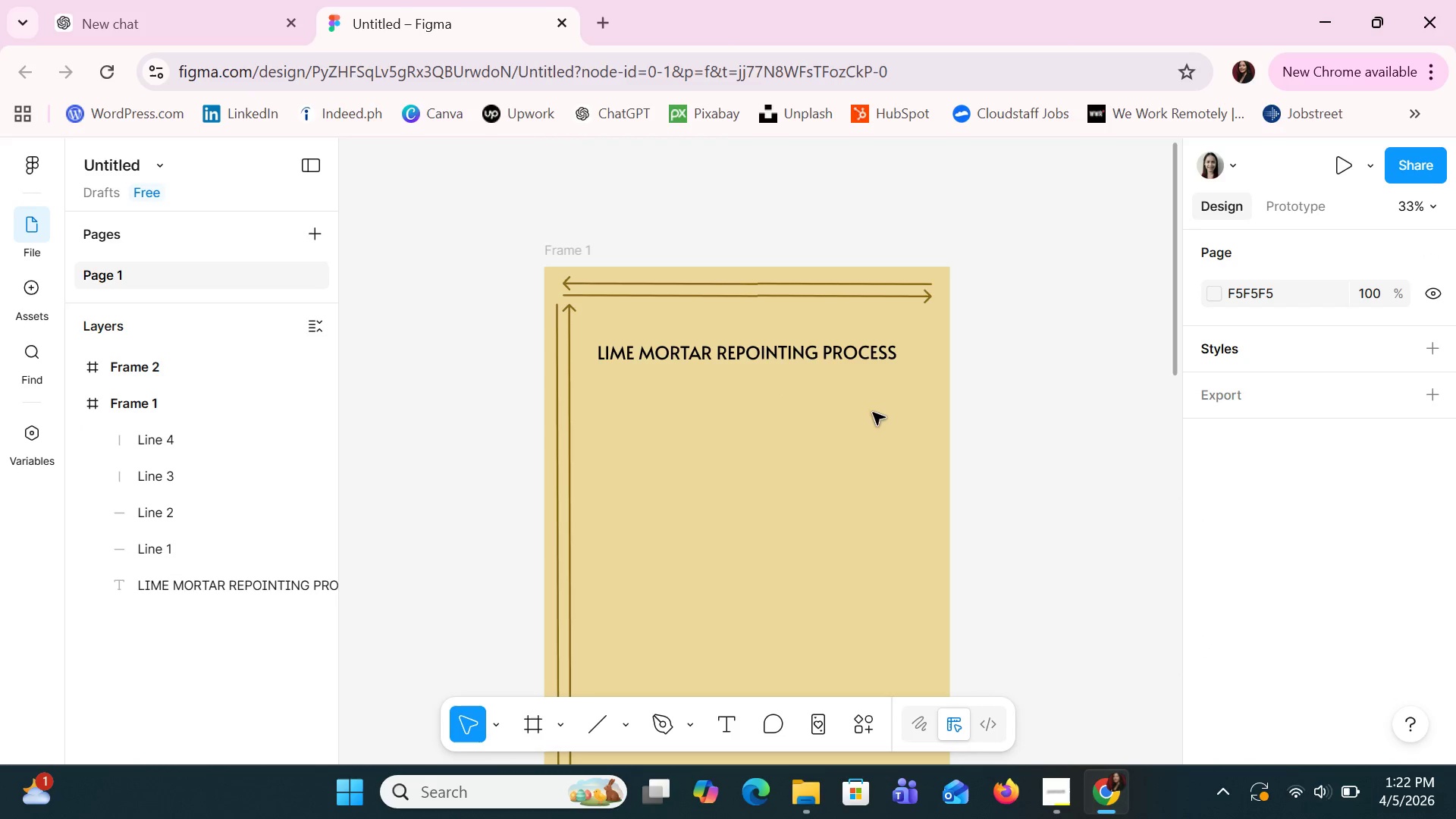 
left_click([767, 393])
 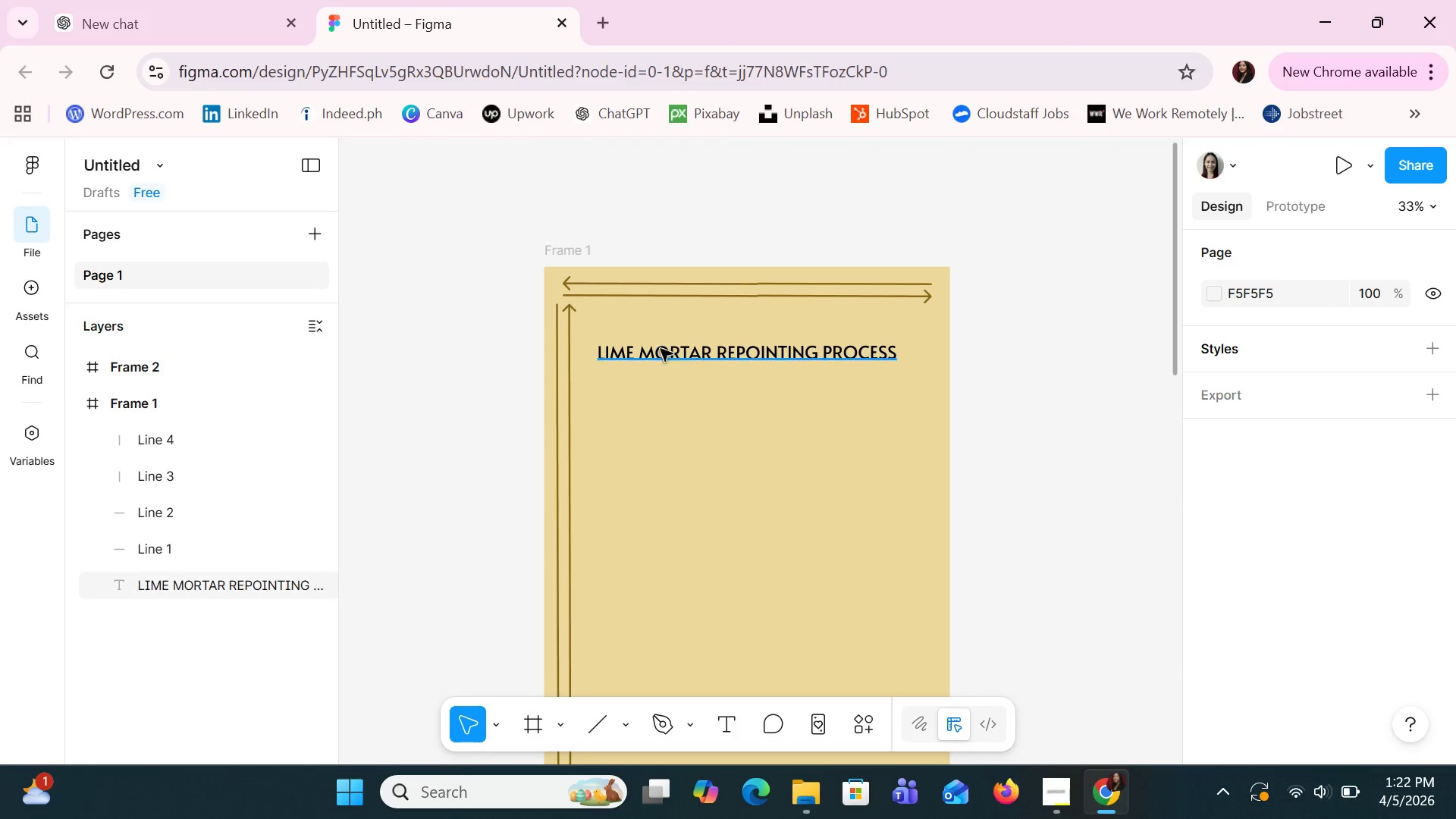 
left_click([658, 314])
 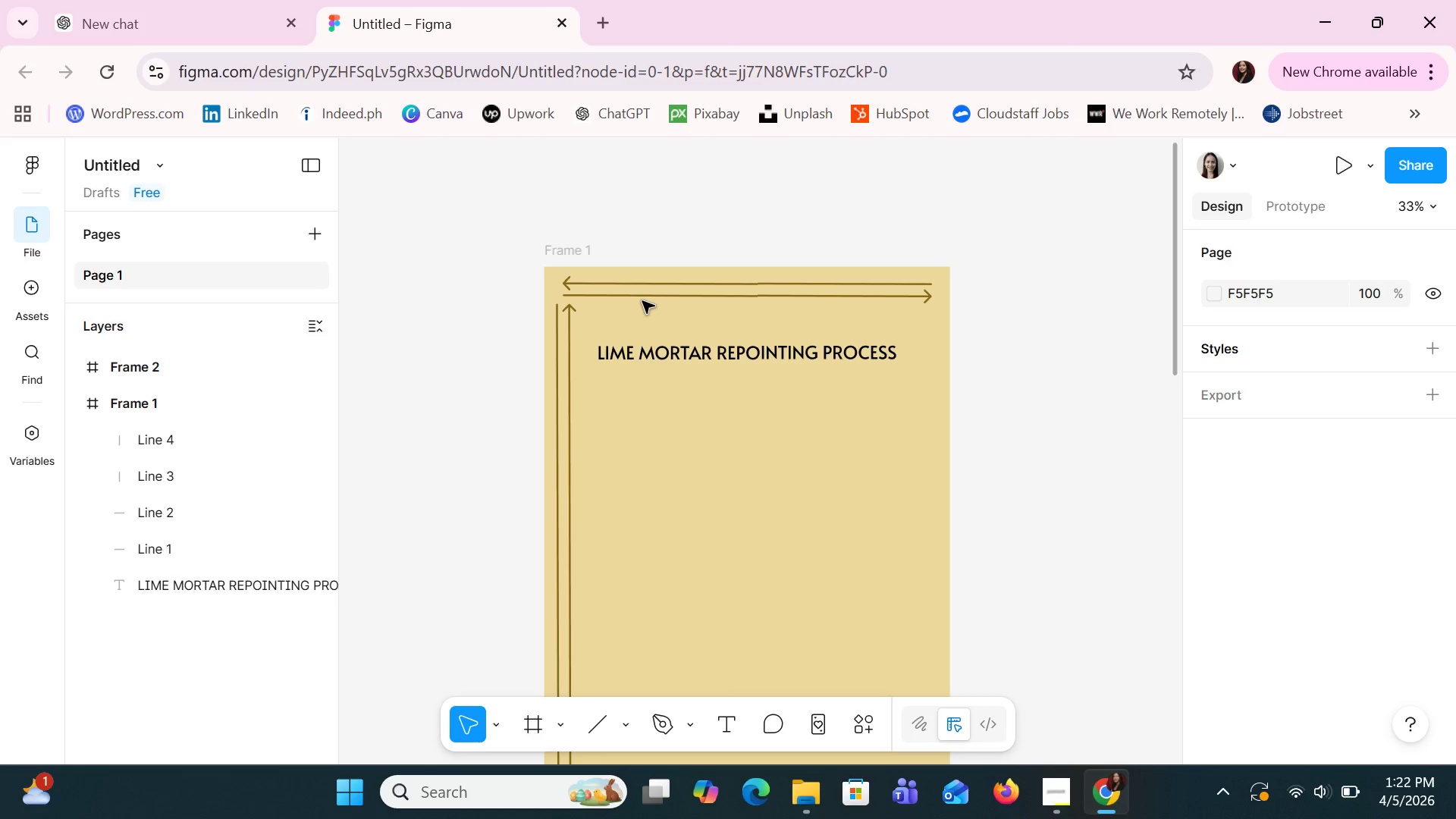 
left_click([644, 295])
 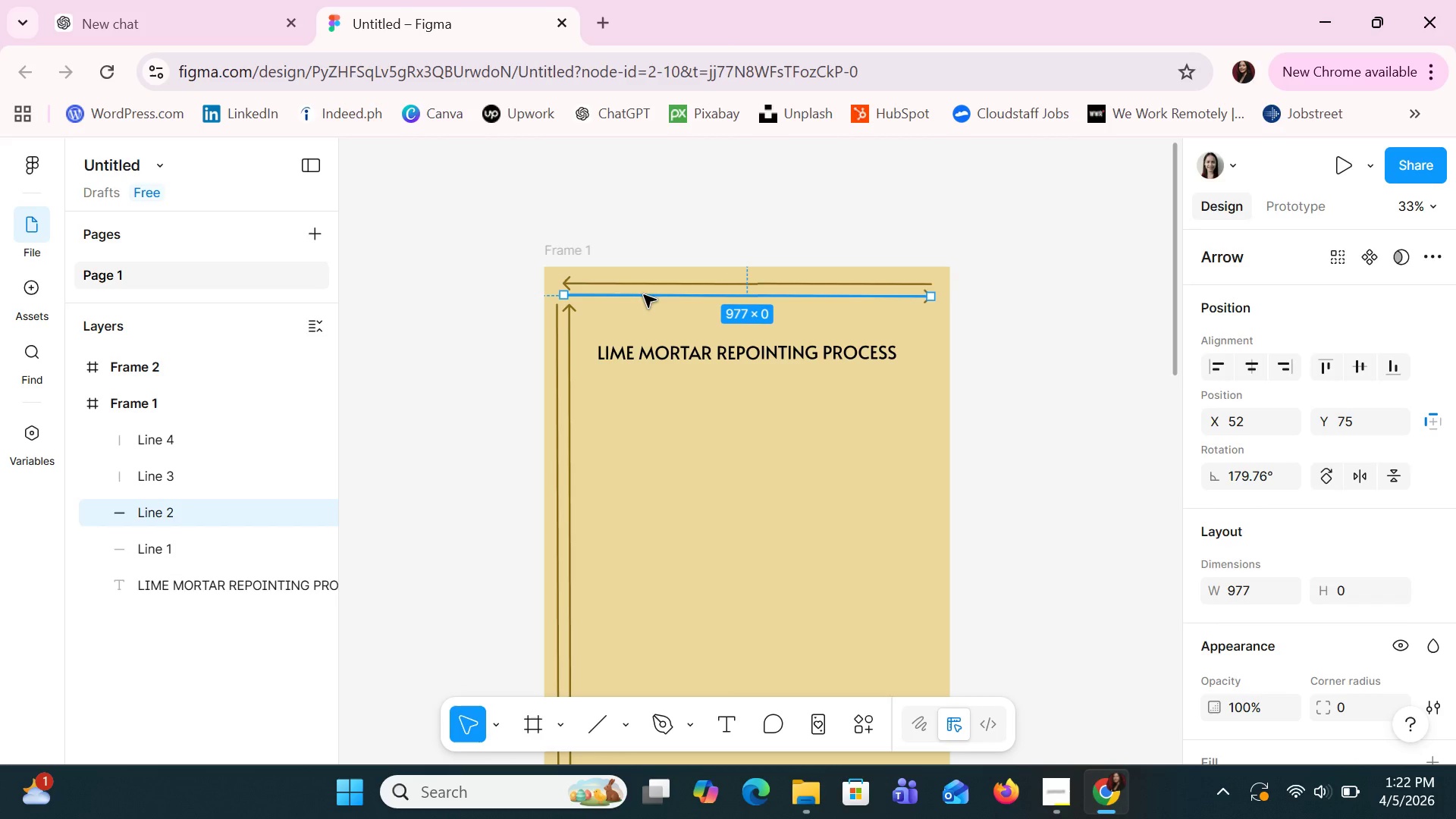 
key(ArrowUp)
 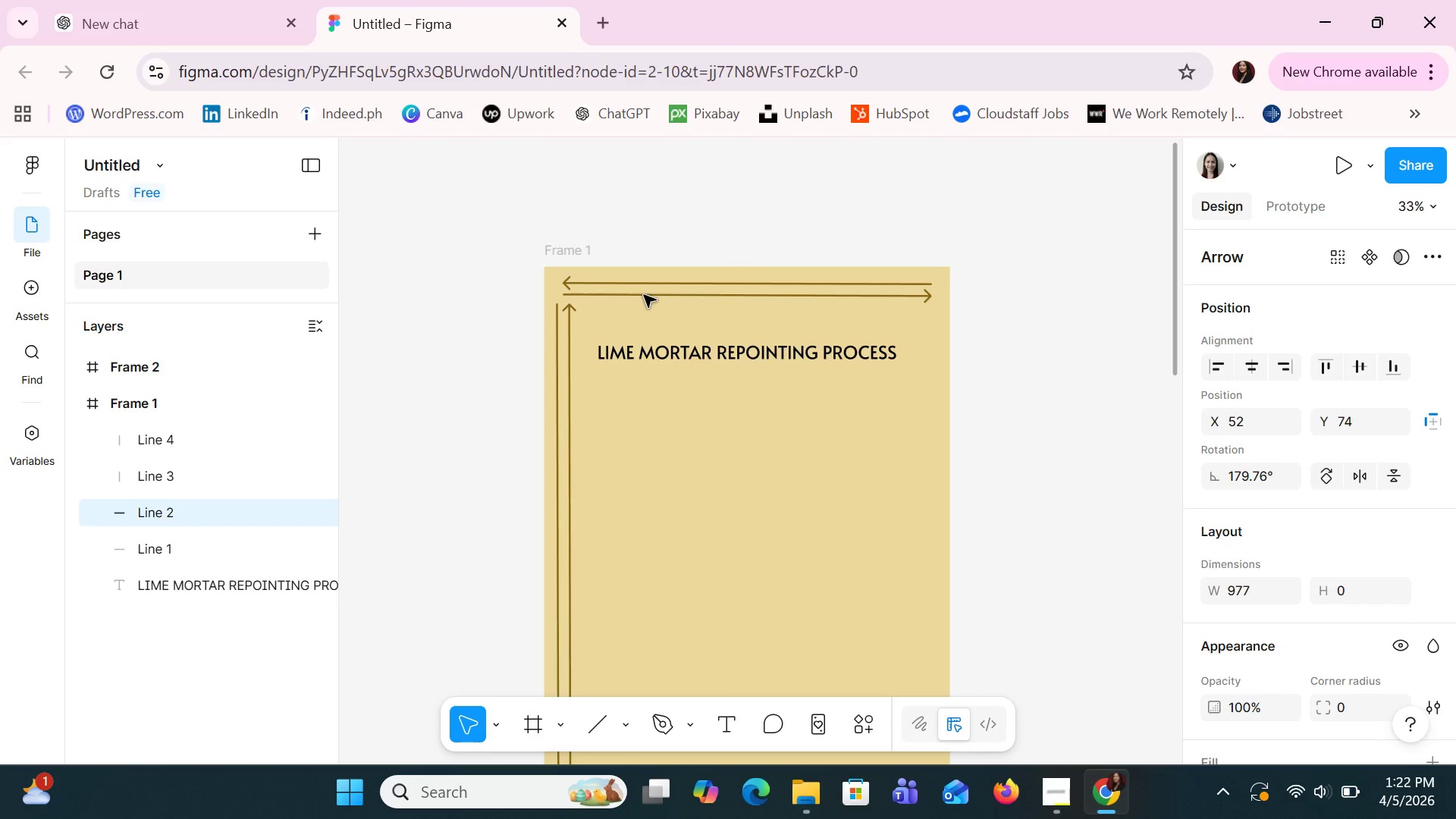 
key(ArrowUp)
 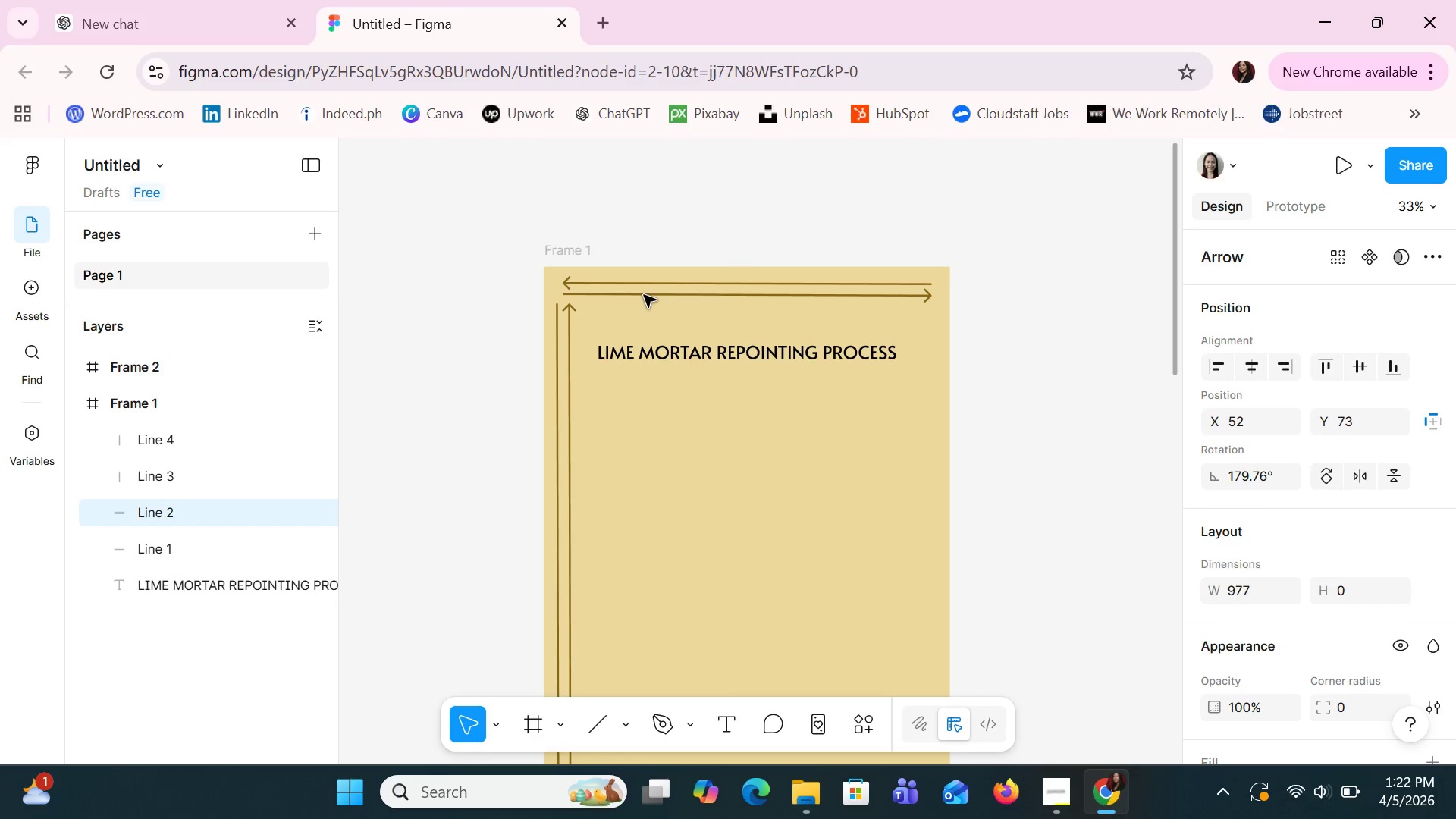 
key(ArrowUp)
 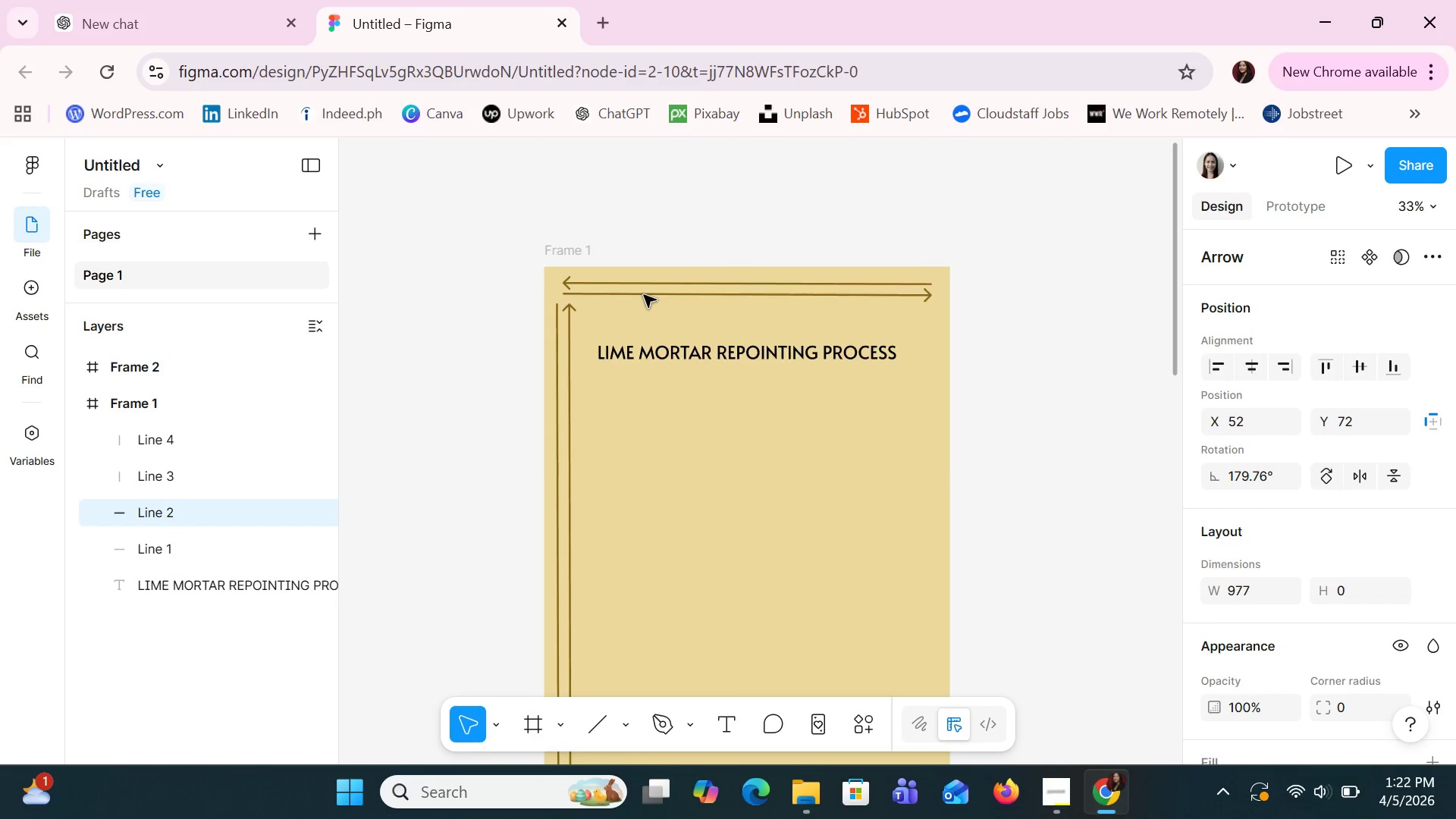 
key(ArrowUp)
 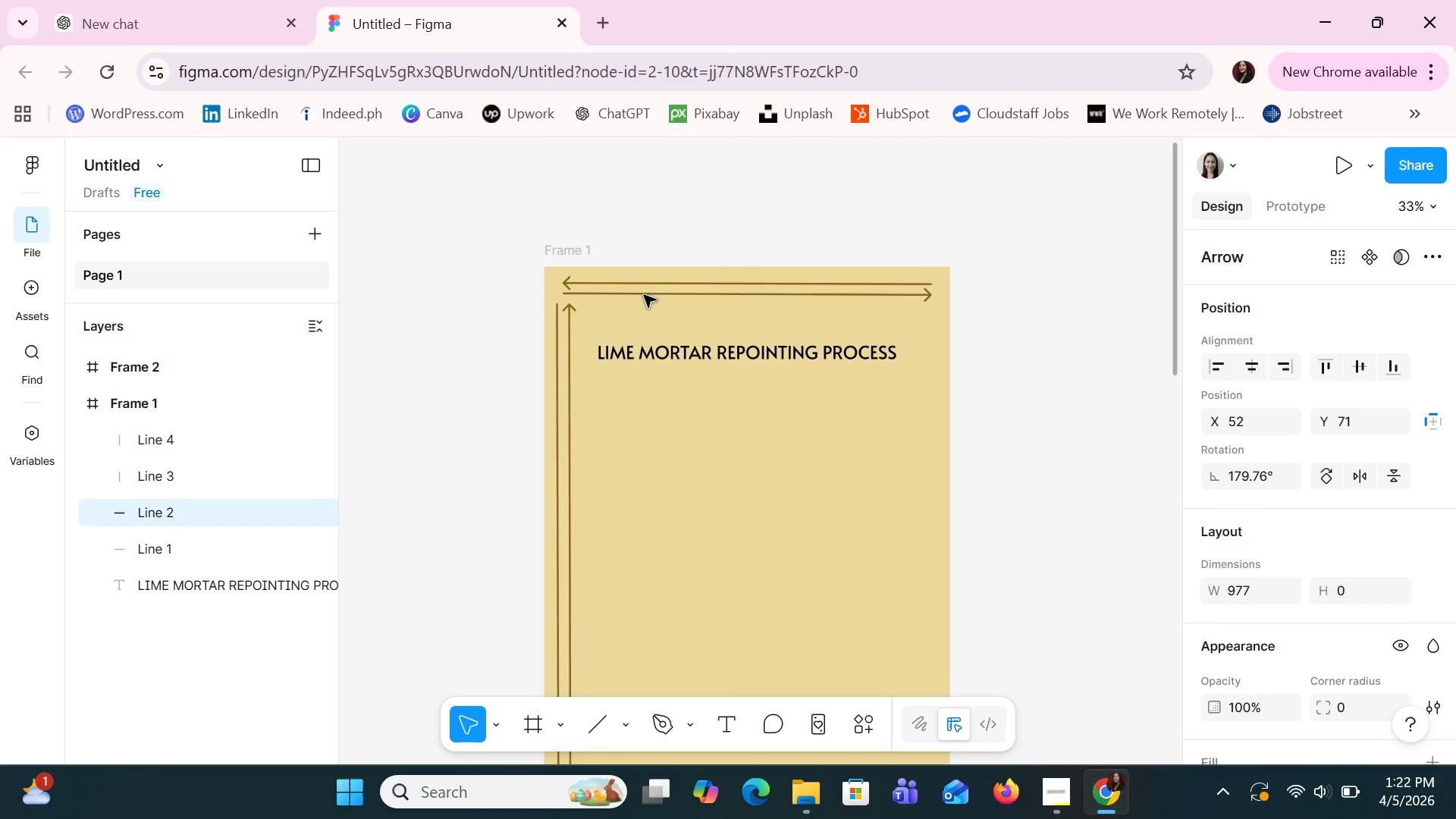 
key(ArrowUp)
 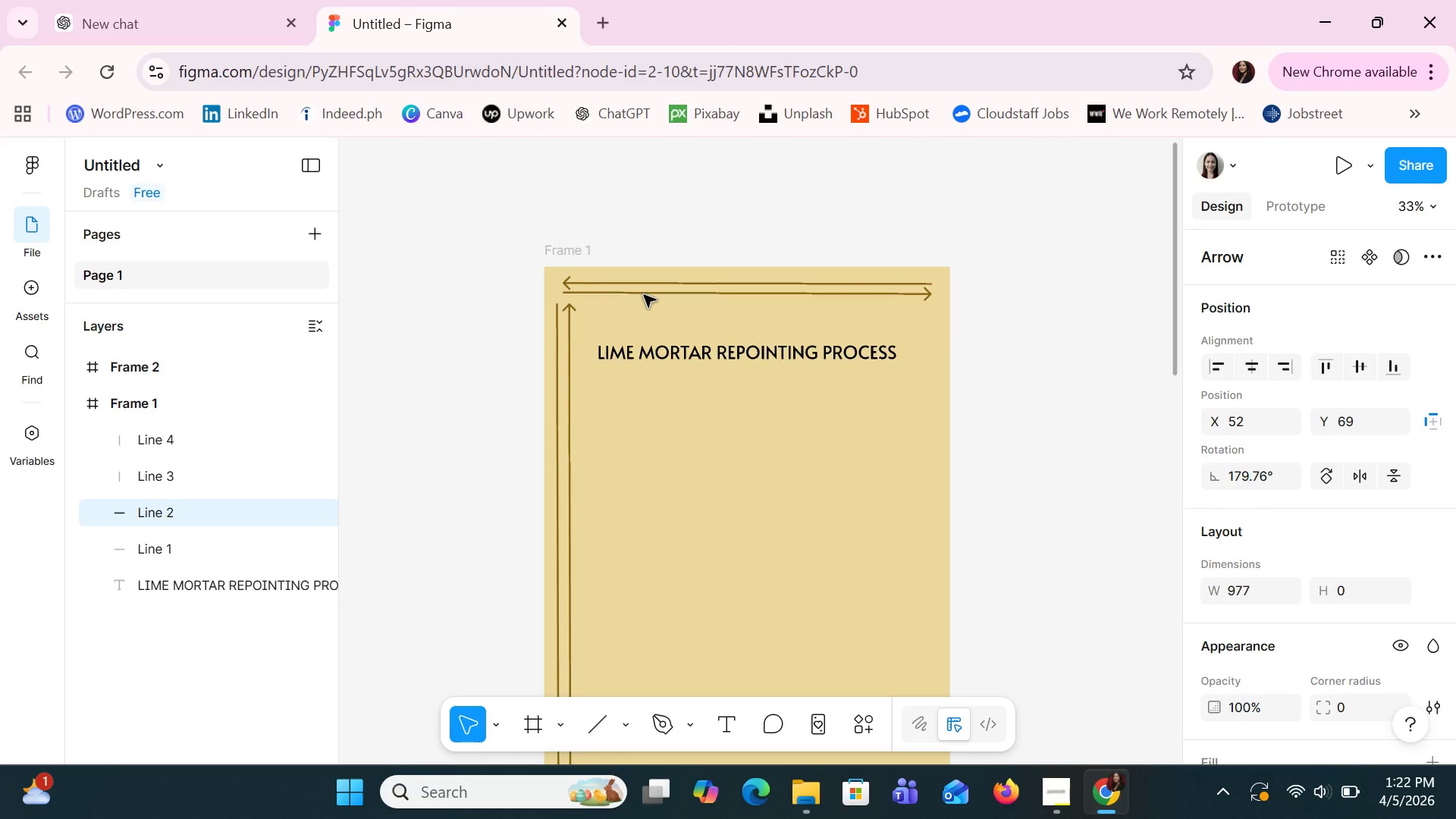 
key(ArrowUp)
 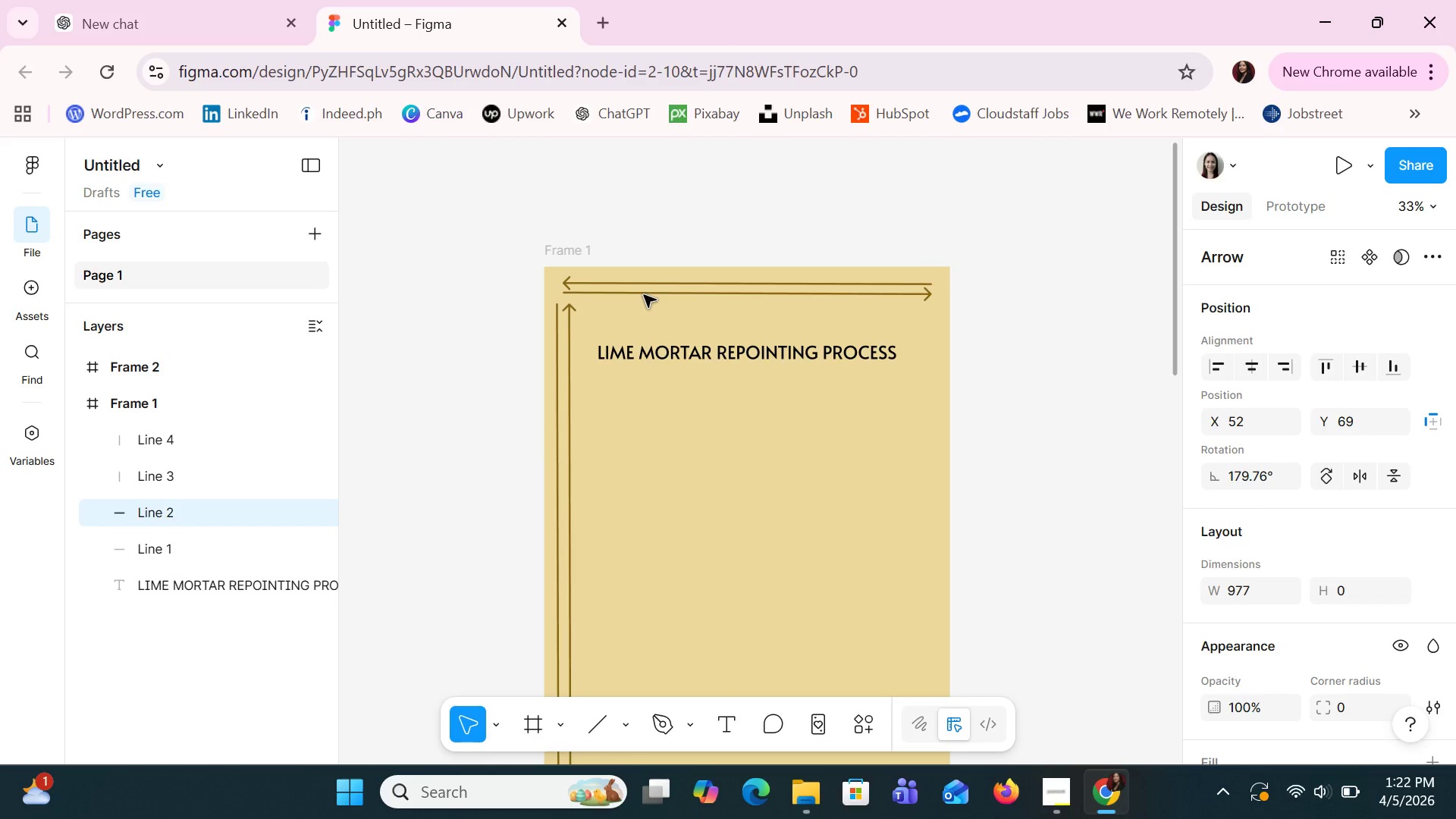 
key(ArrowRight)
 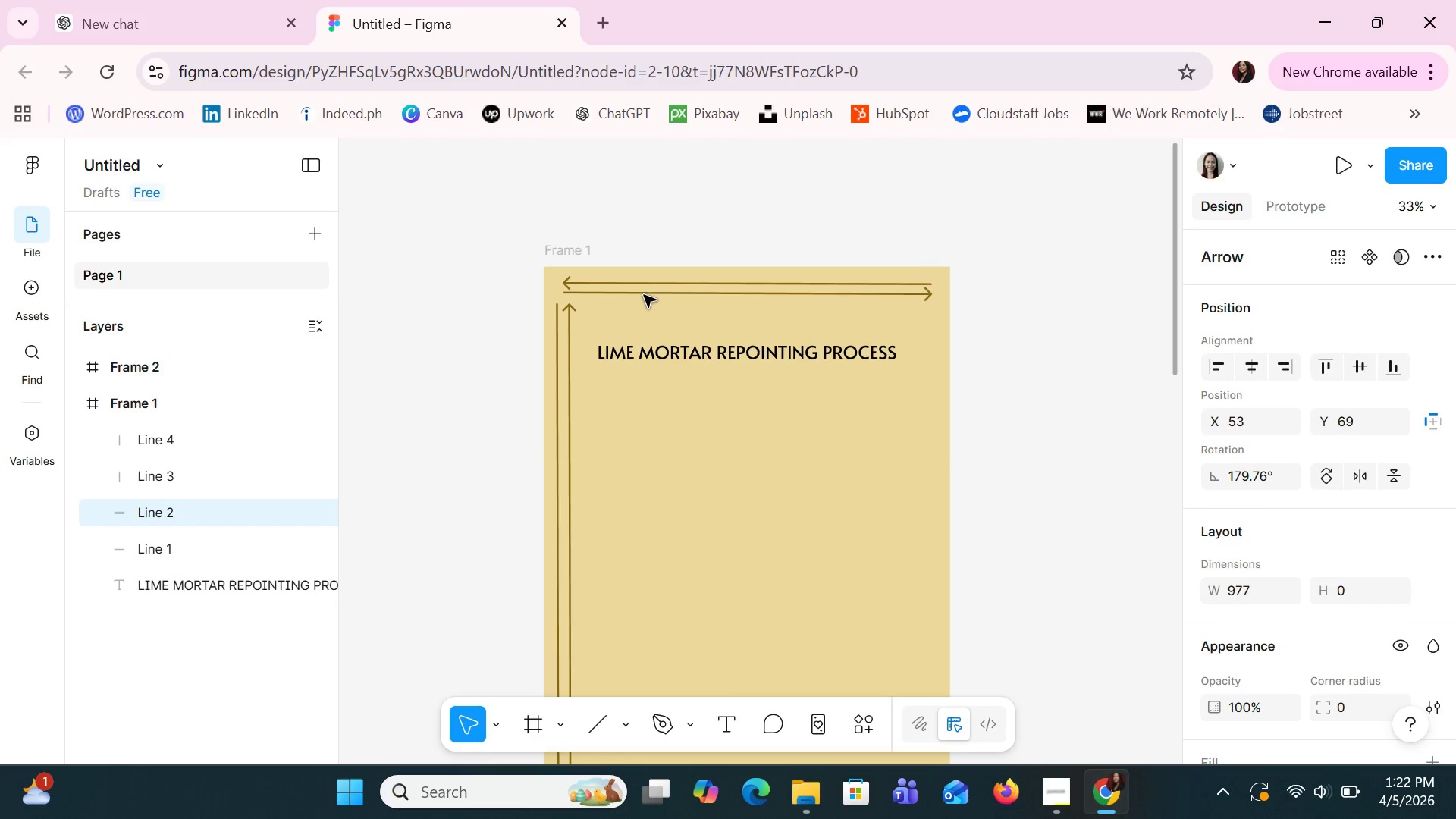 
key(ArrowRight)
 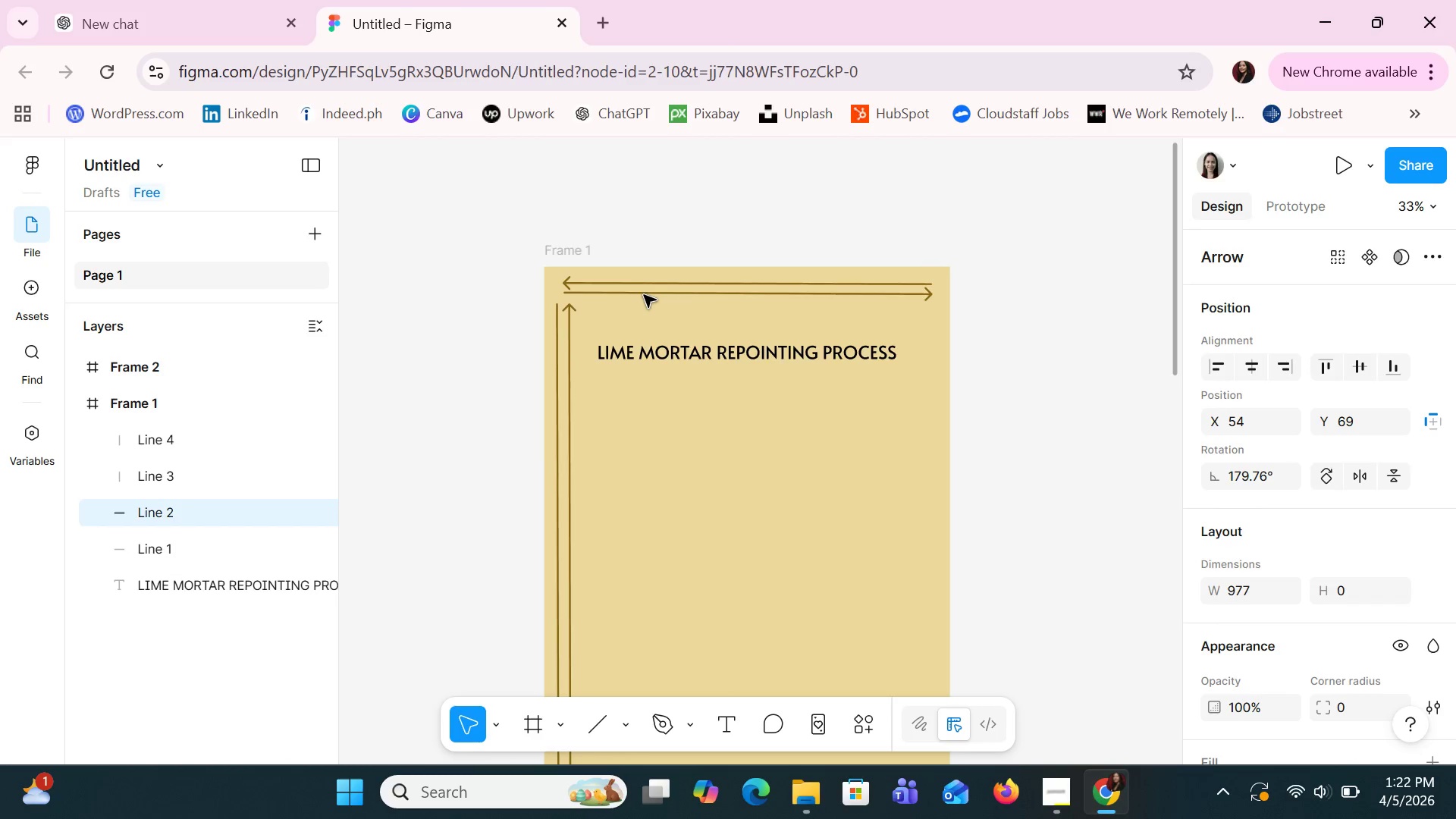 
key(ArrowRight)
 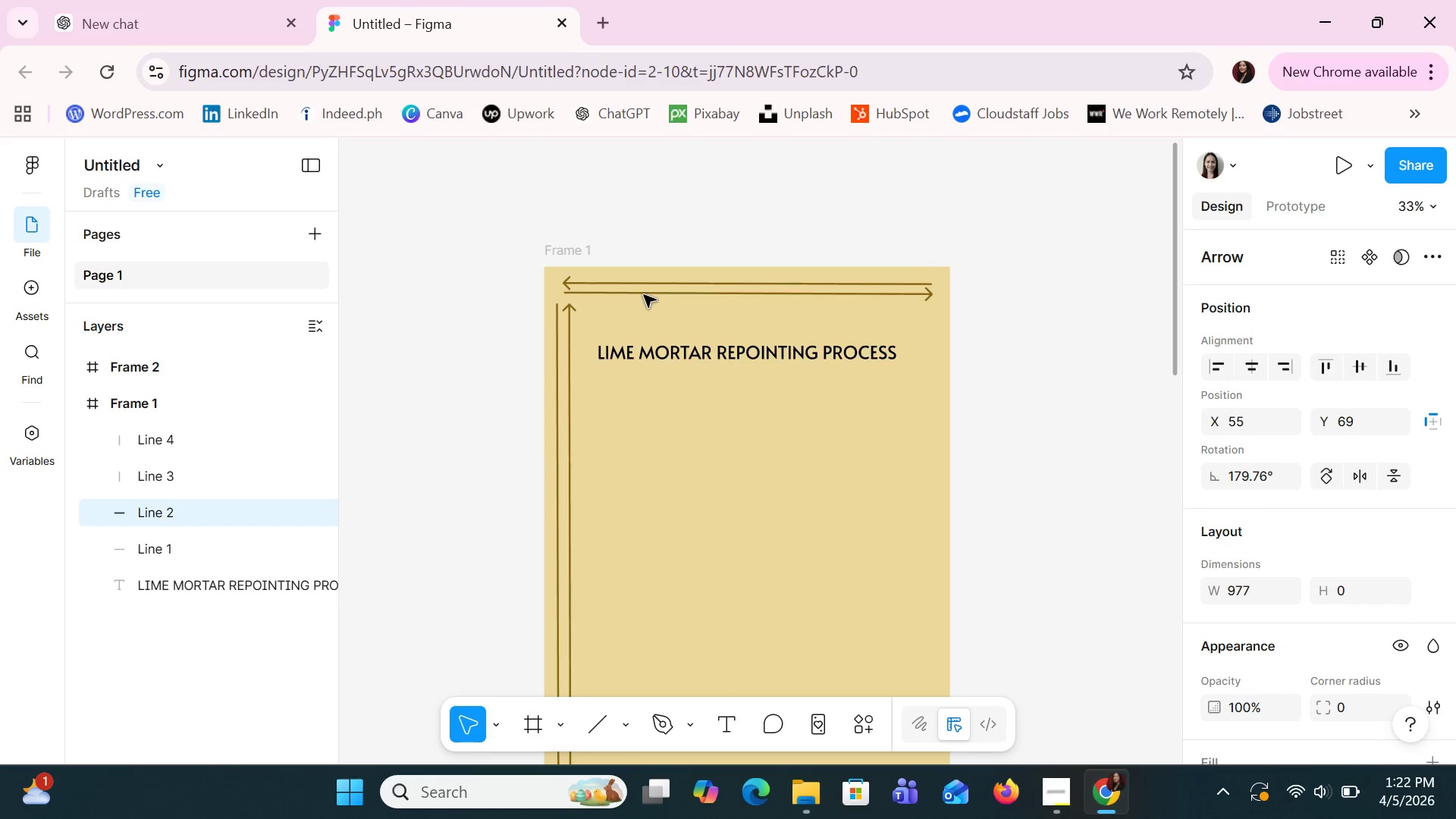 
key(ArrowRight)
 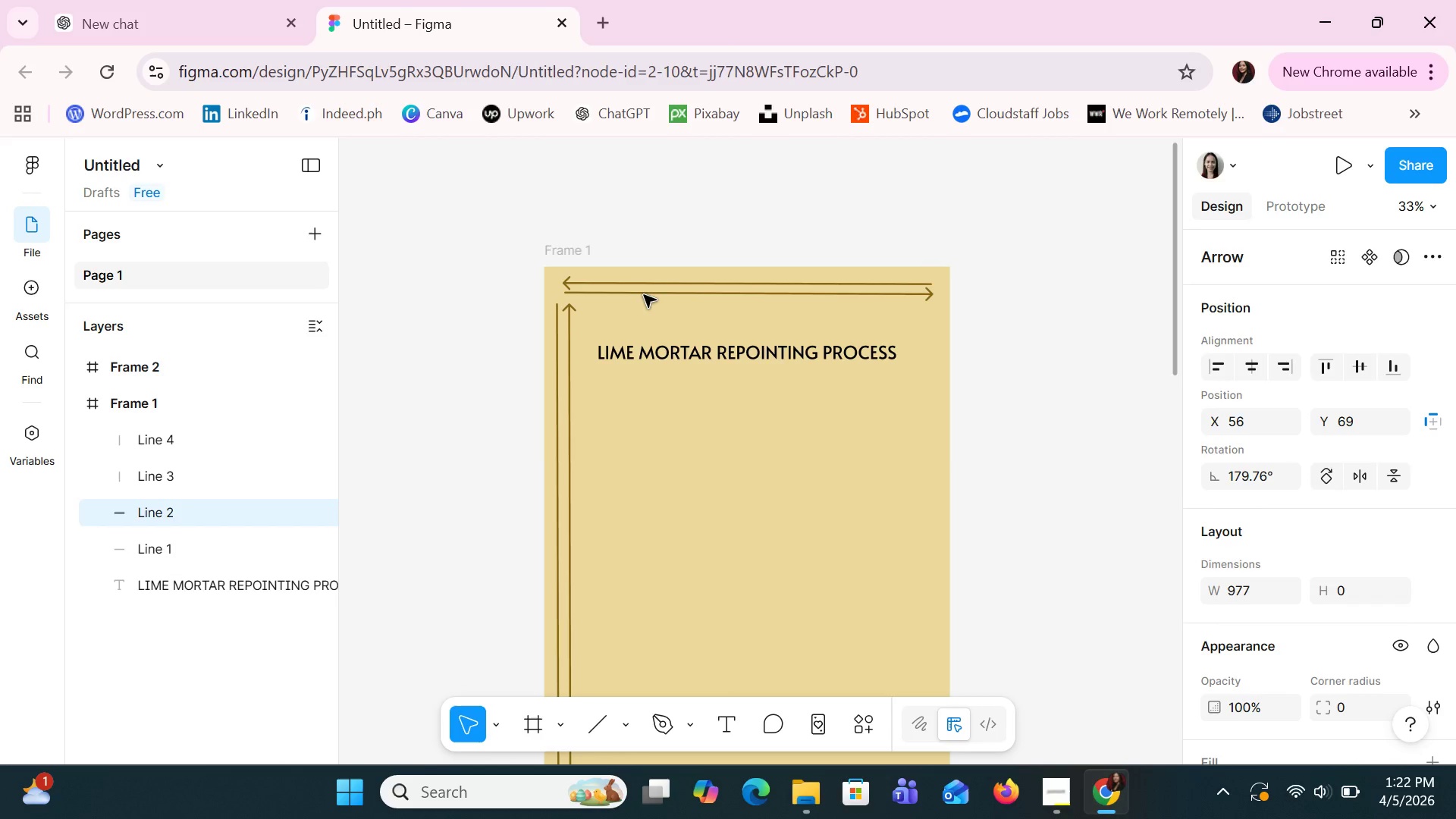 
key(ArrowRight)
 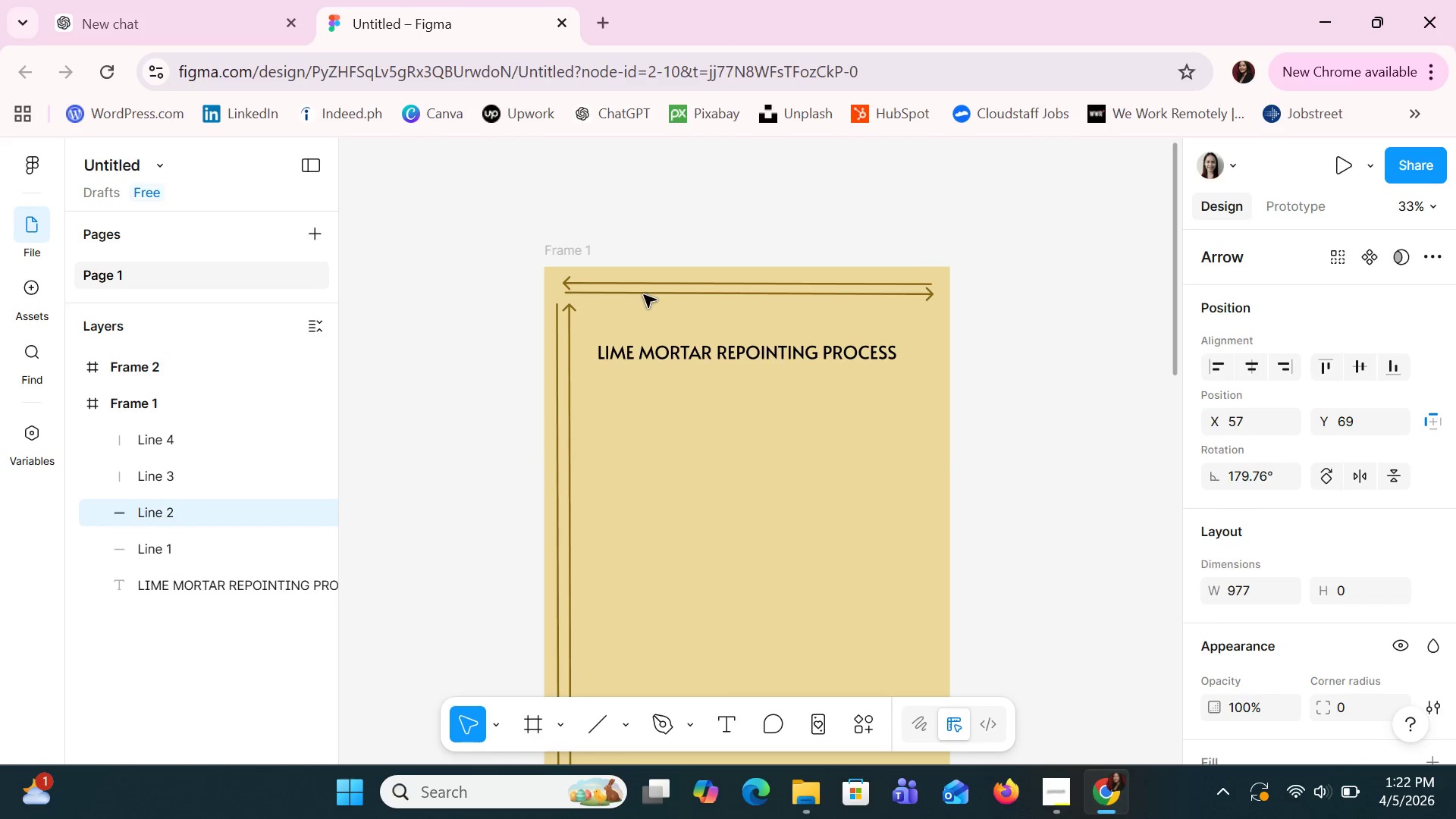 
key(ArrowRight)
 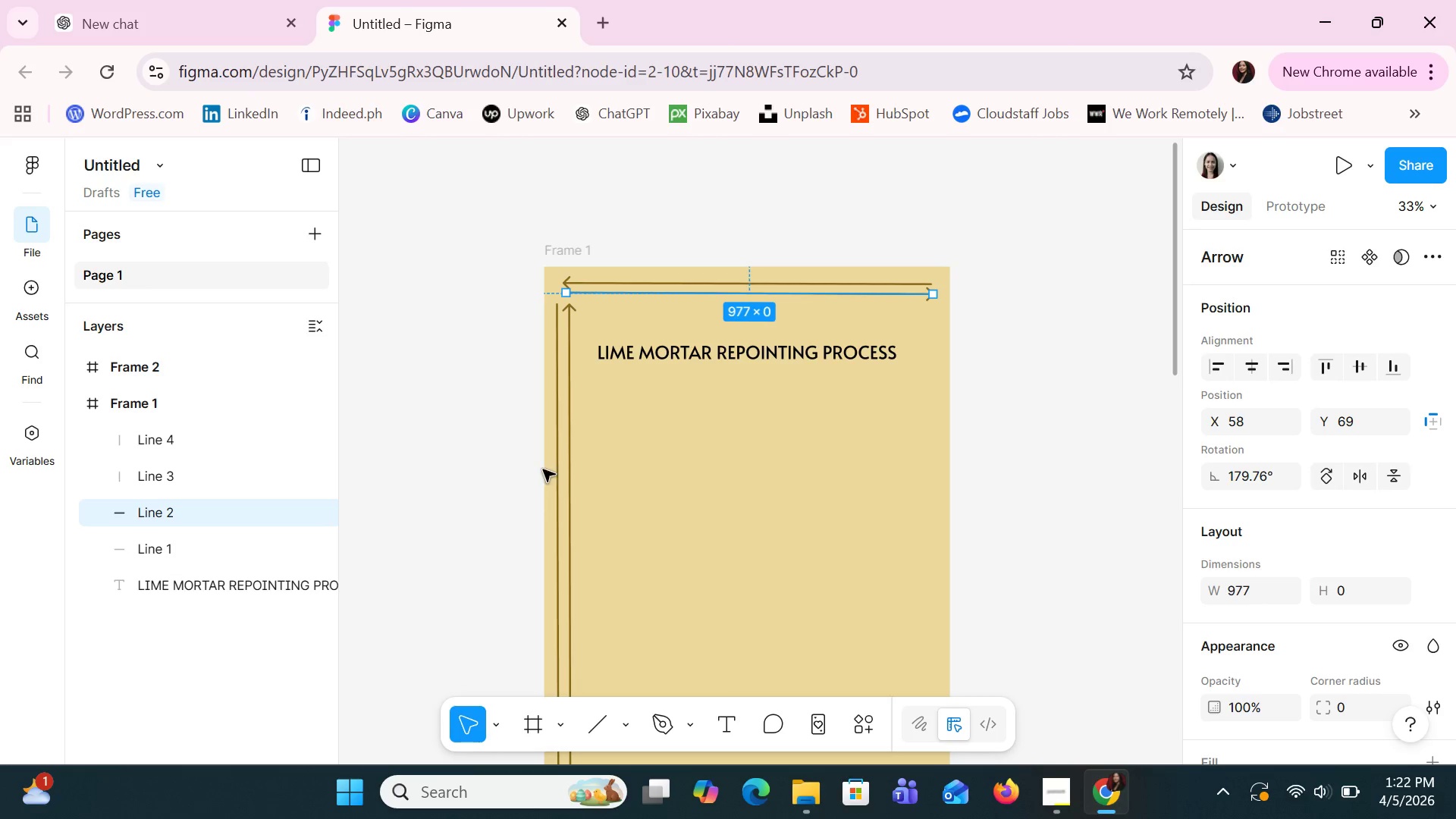 
left_click([573, 438])
 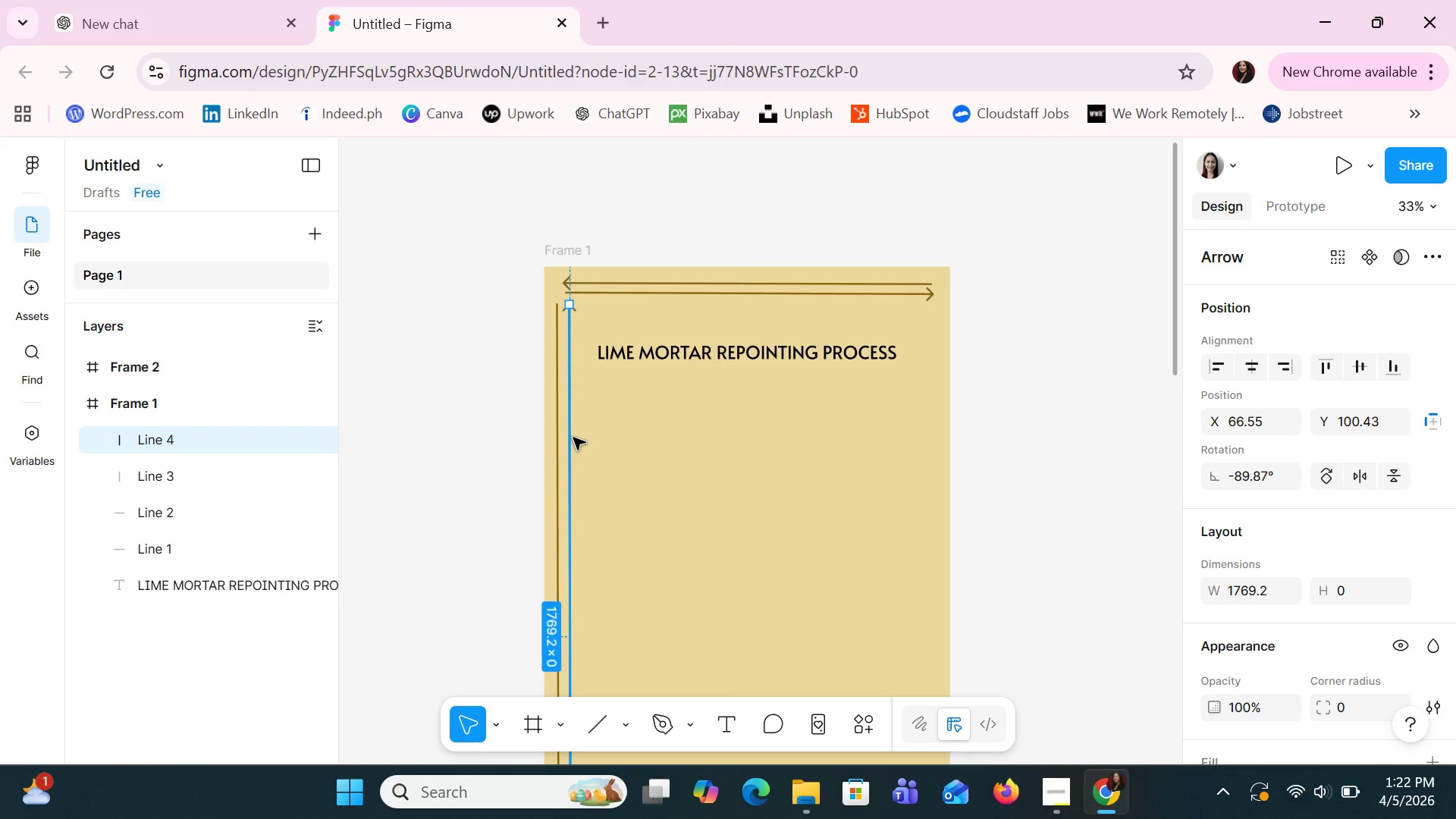 
key(ArrowLeft)
 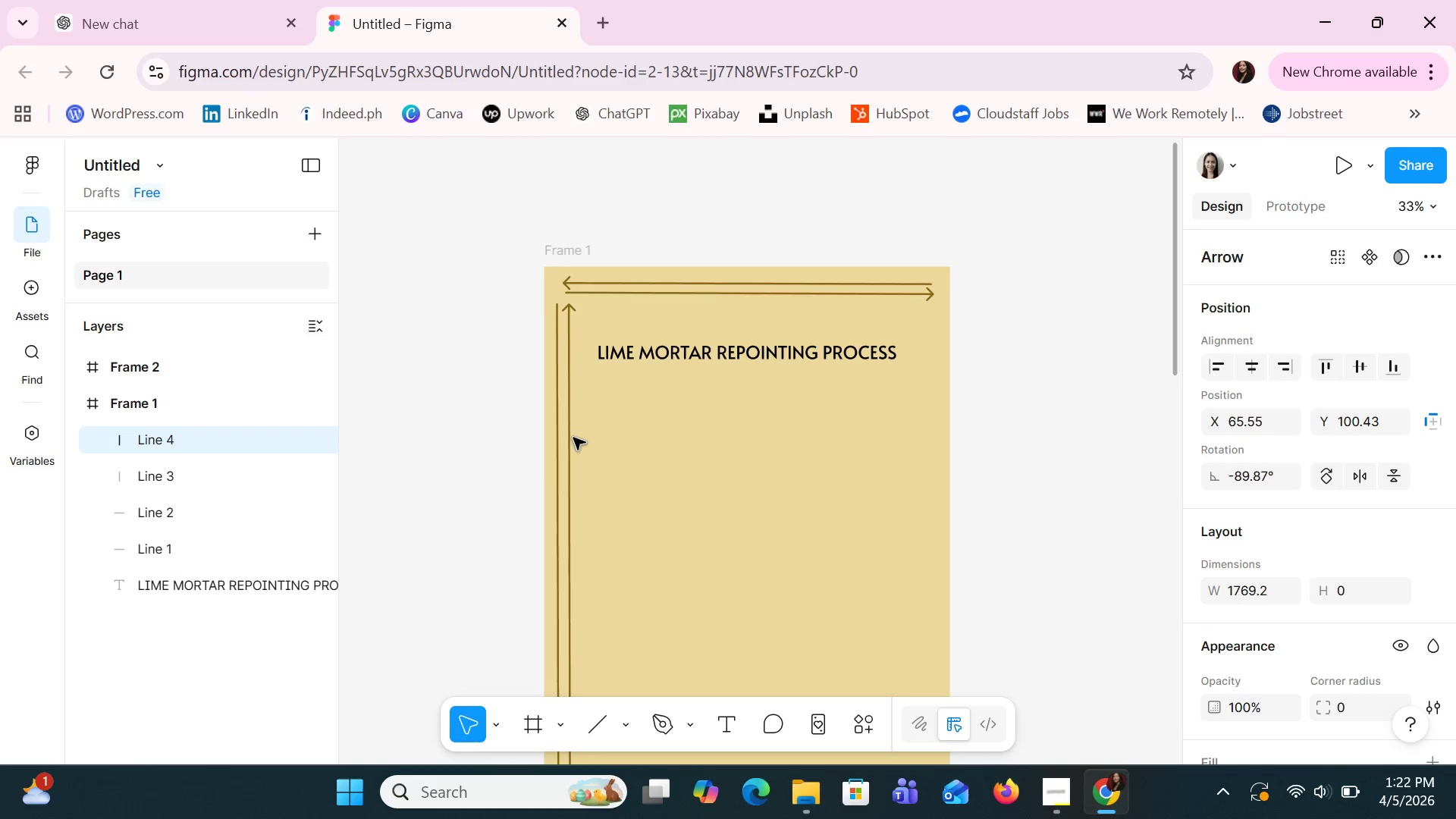 
key(ArrowLeft)
 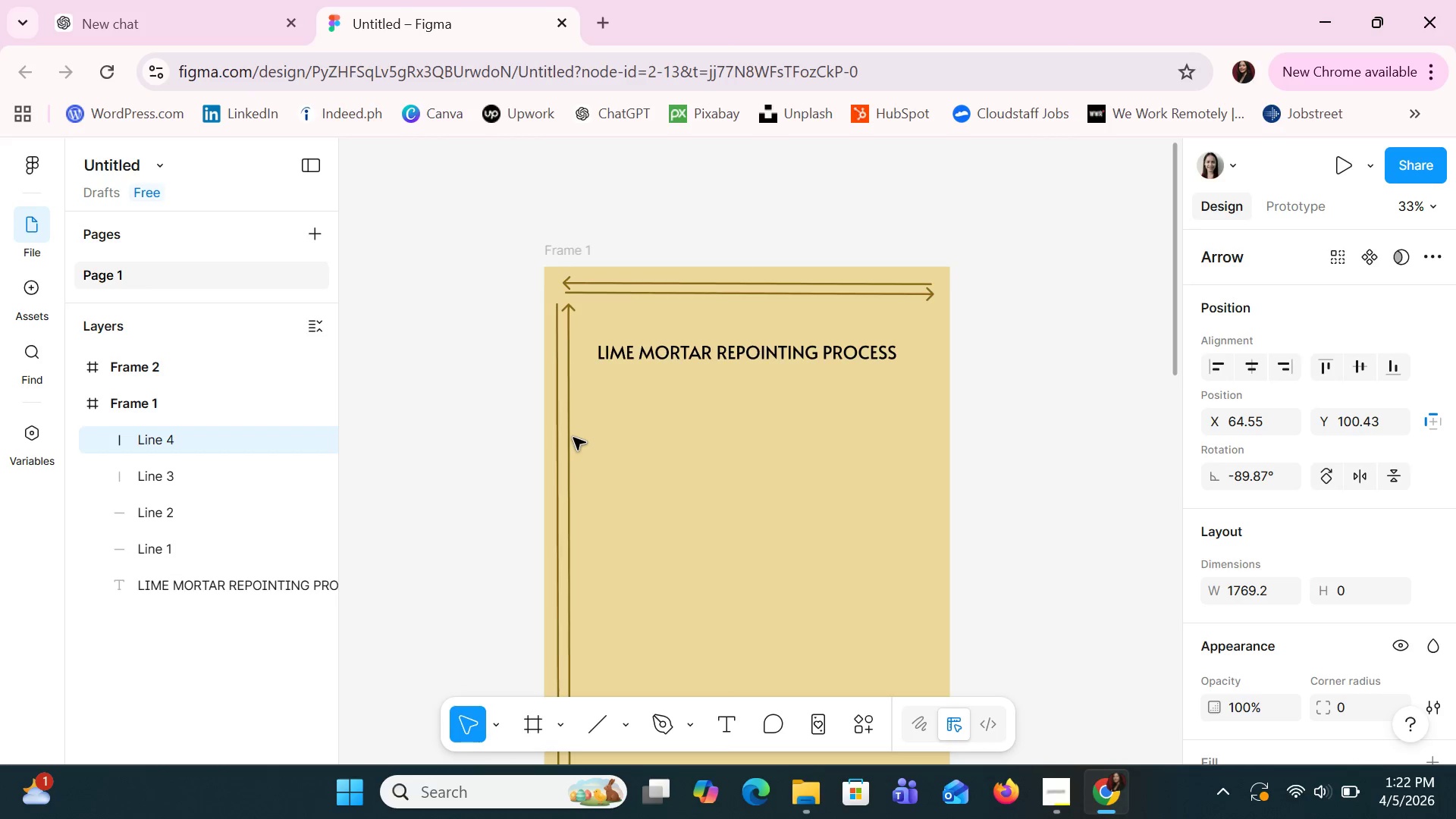 
key(ArrowLeft)
 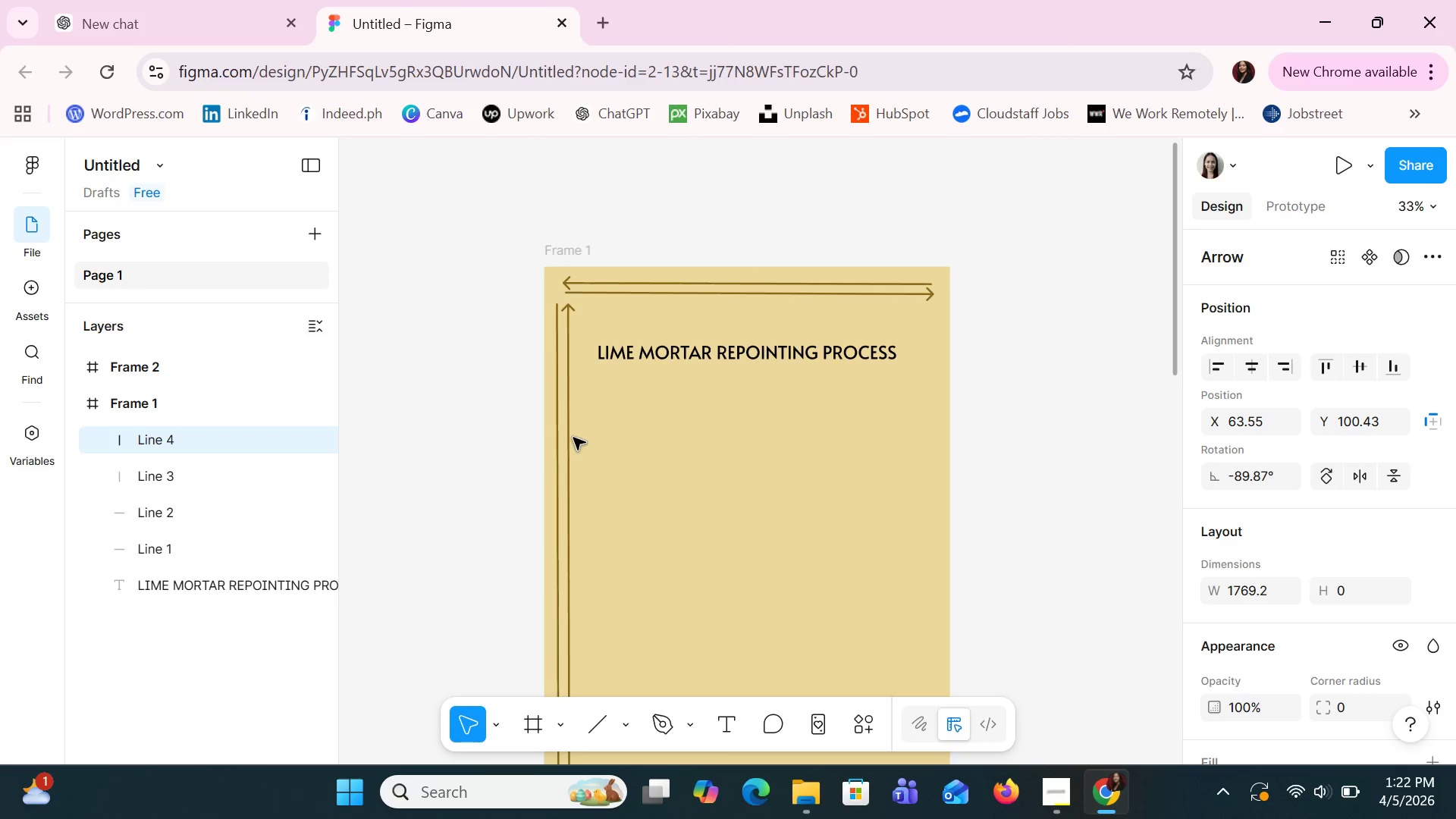 
key(ArrowLeft)
 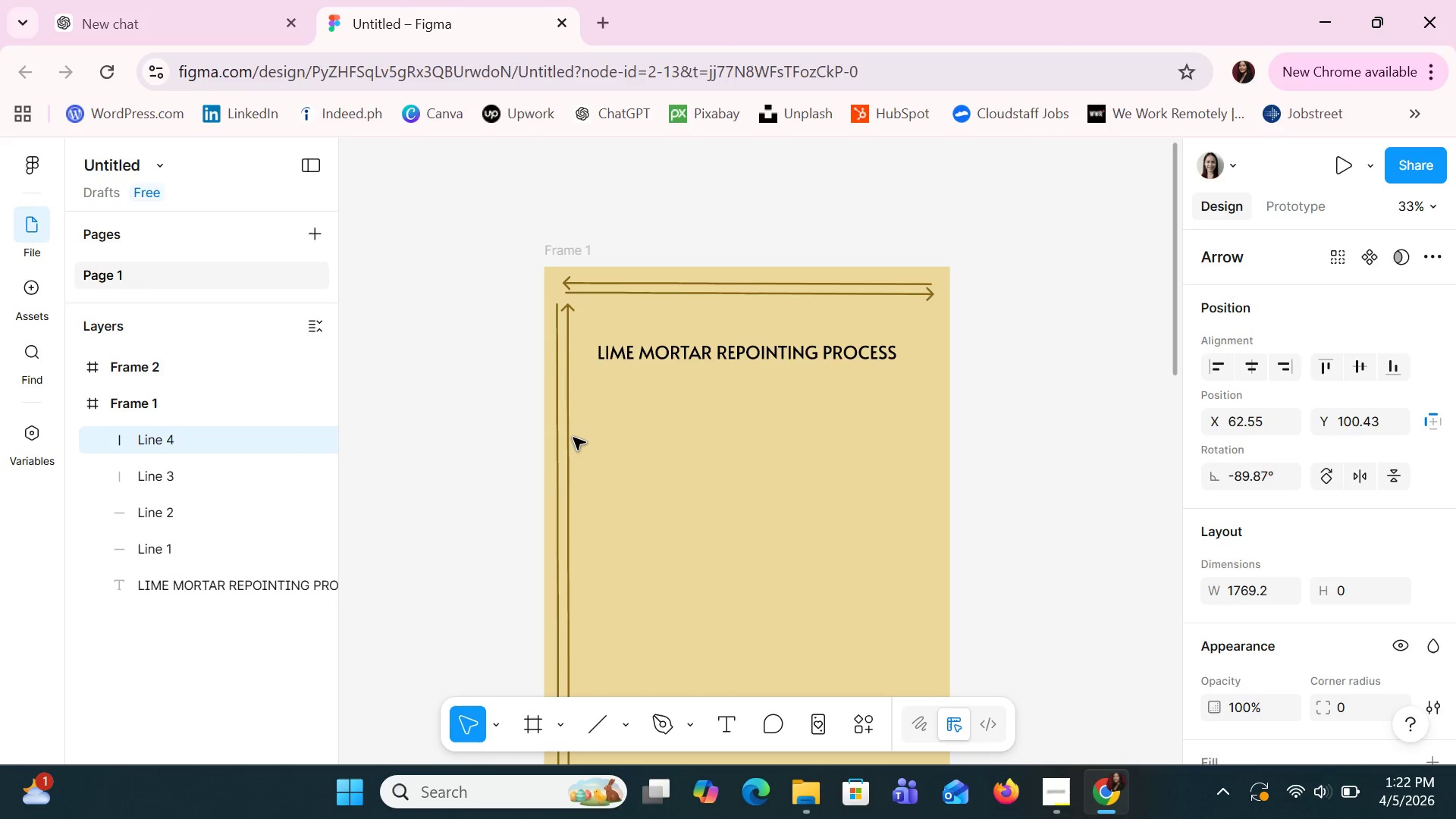 
key(ArrowLeft)
 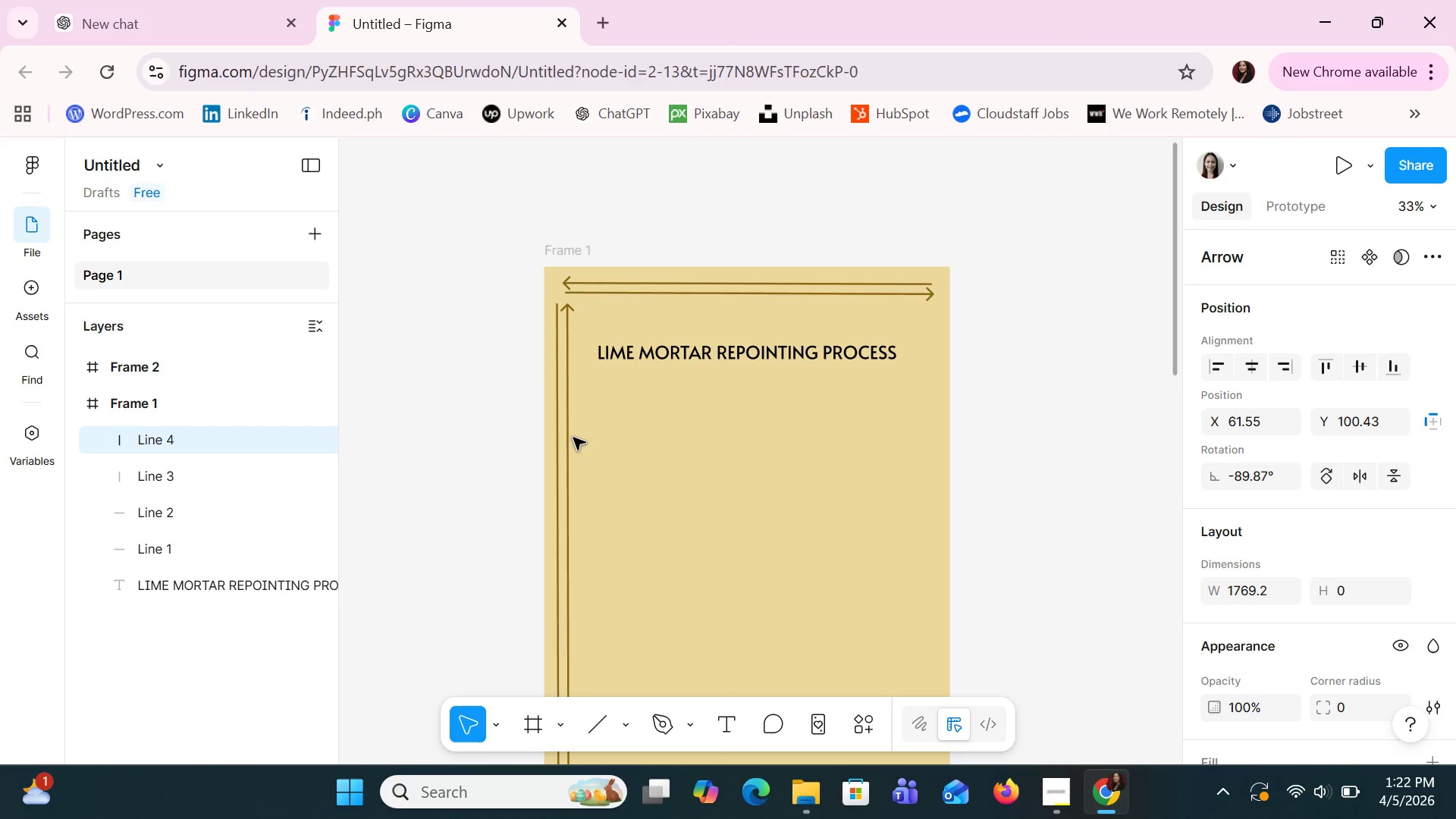 
key(ArrowLeft)
 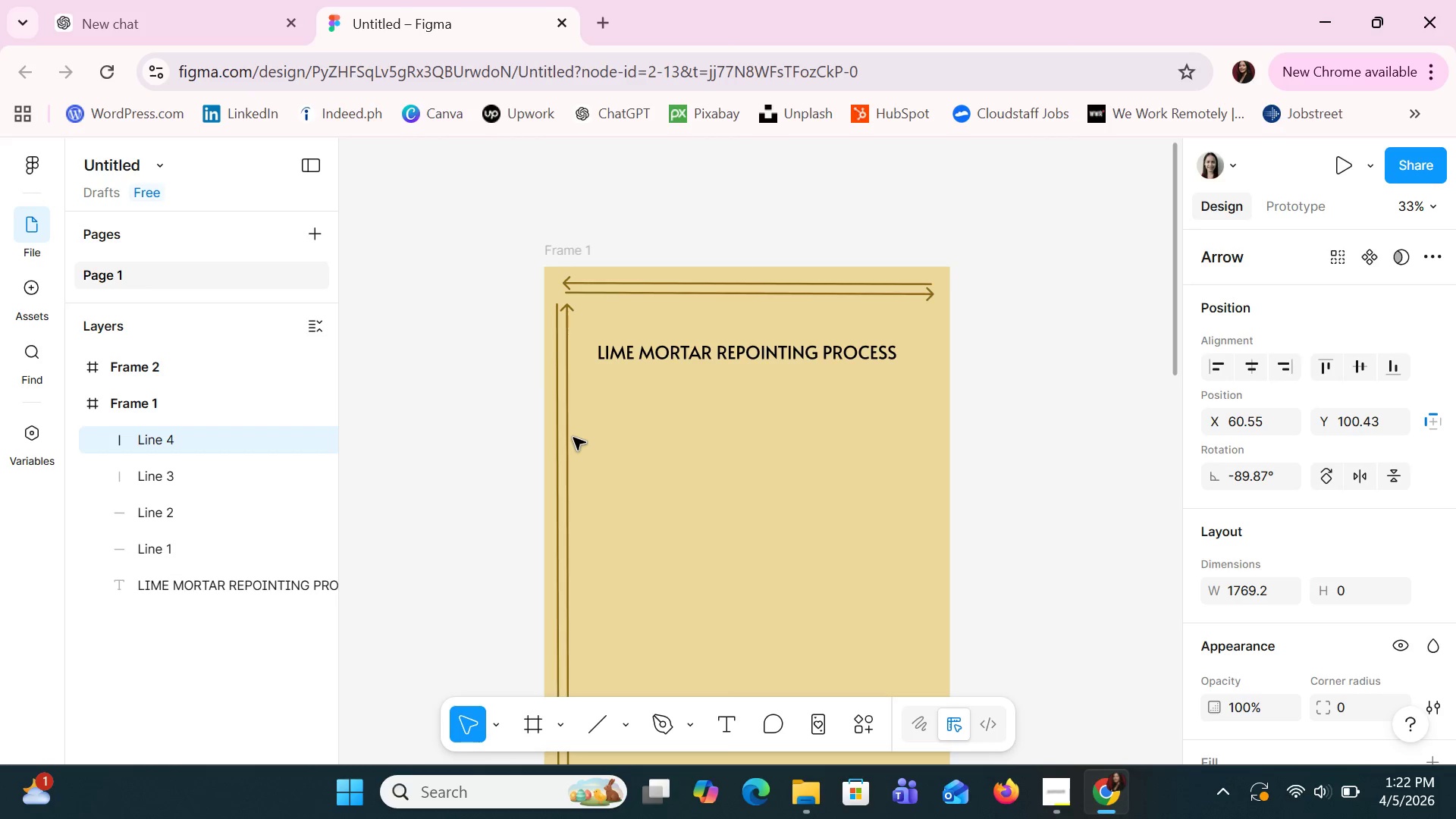 
key(ArrowLeft)
 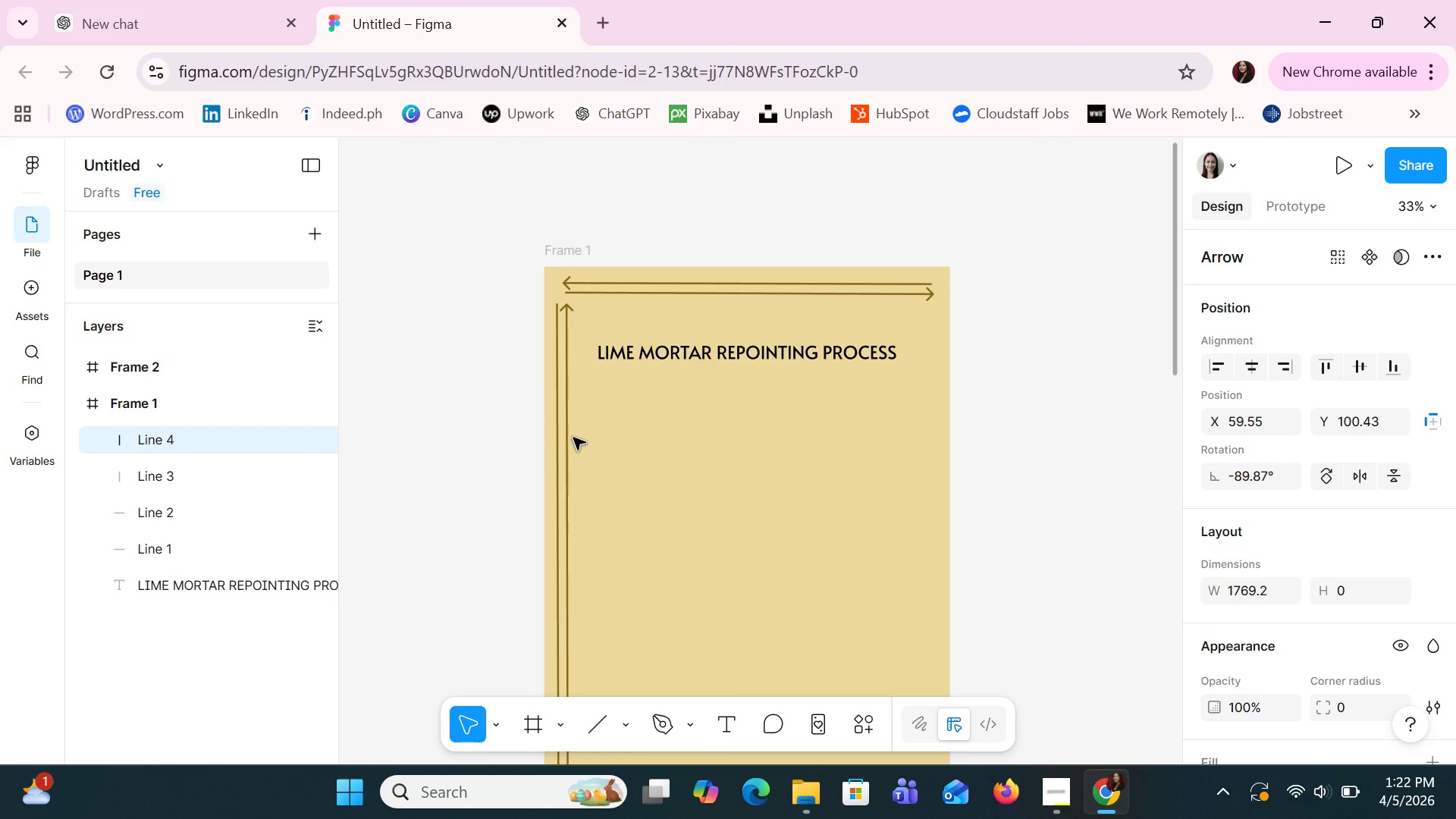 
key(ArrowUp)
 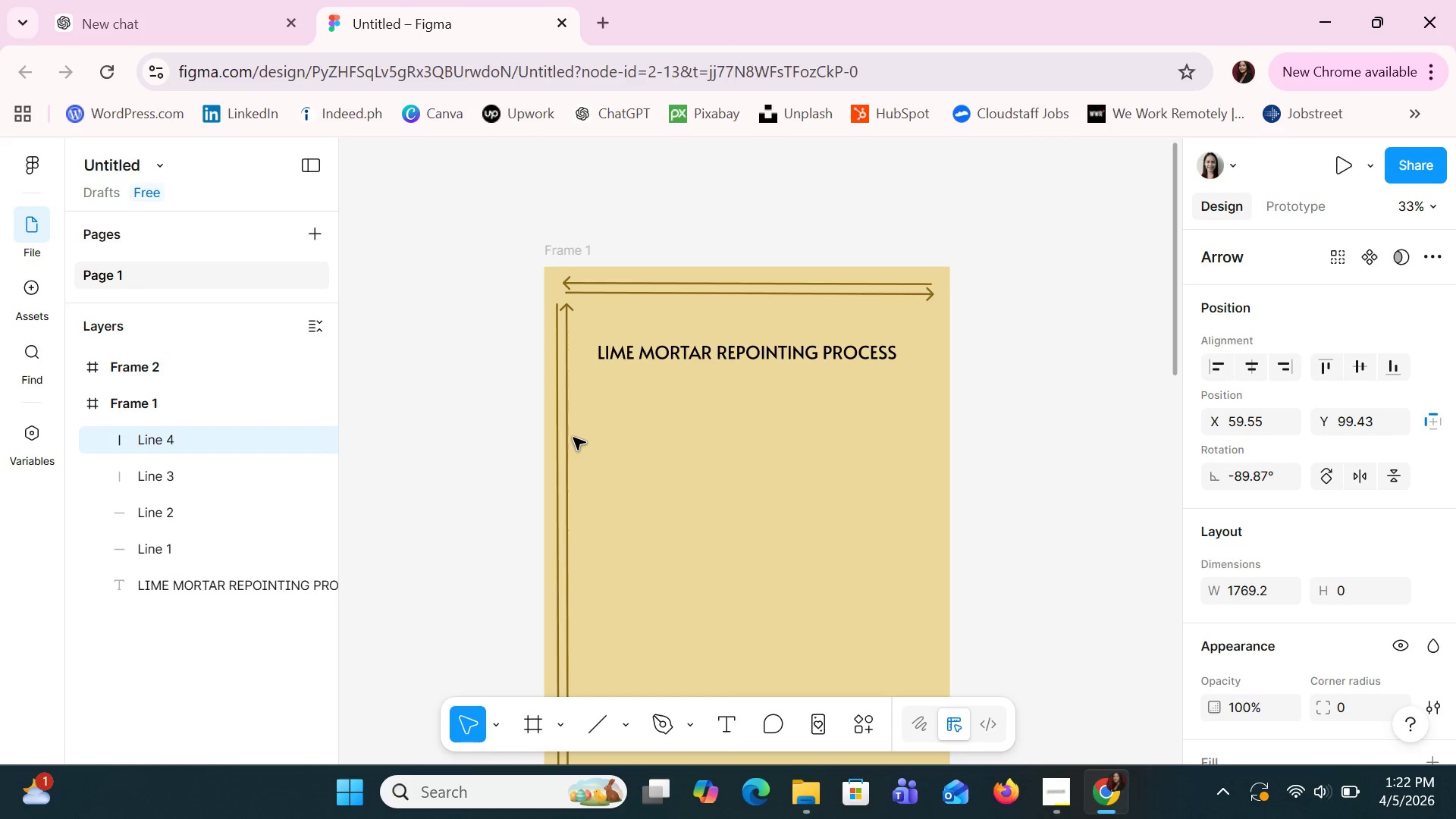 
key(ArrowUp)
 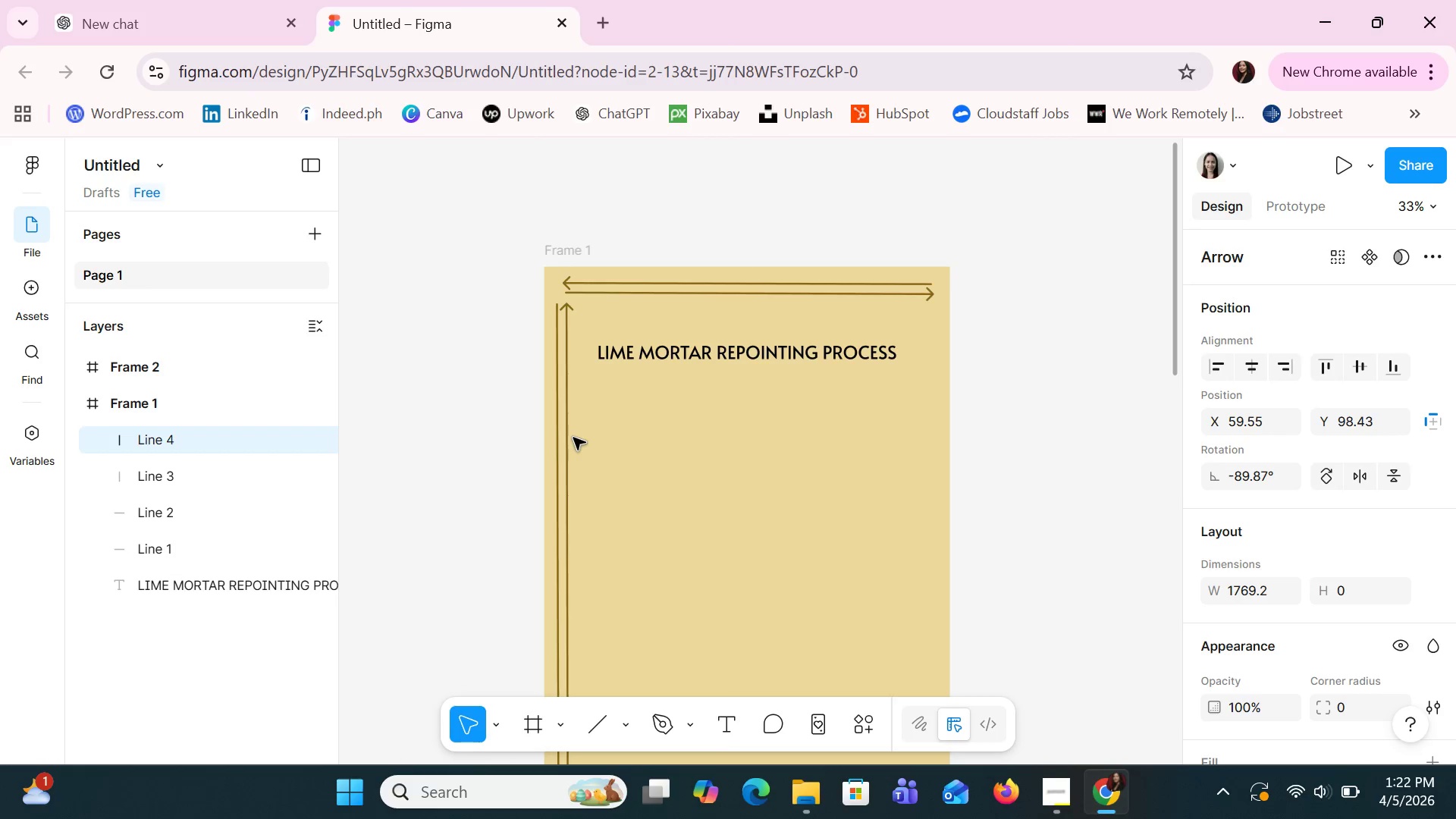 
key(ArrowUp)
 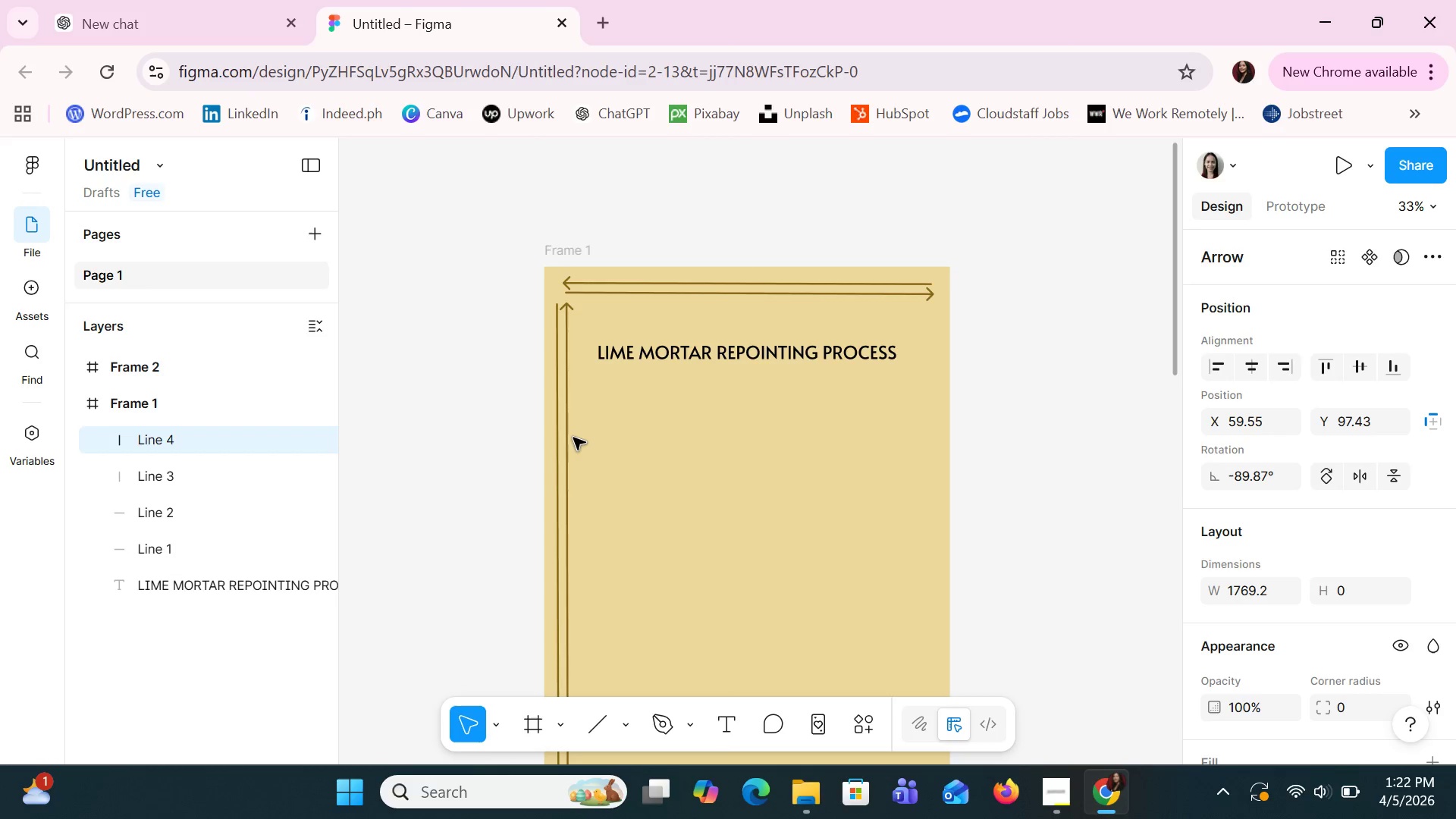 
key(ArrowUp)
 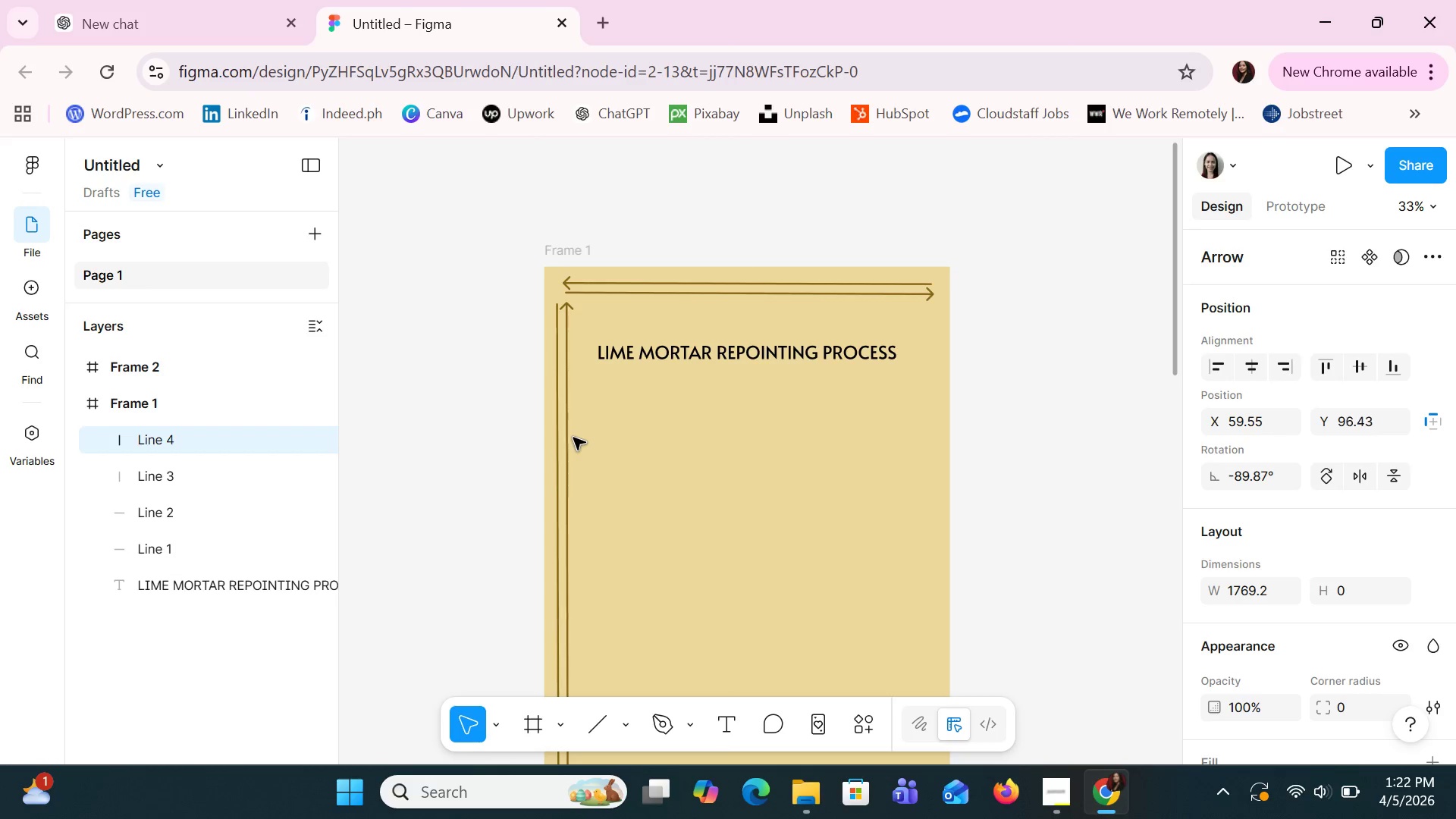 
key(ArrowUp)
 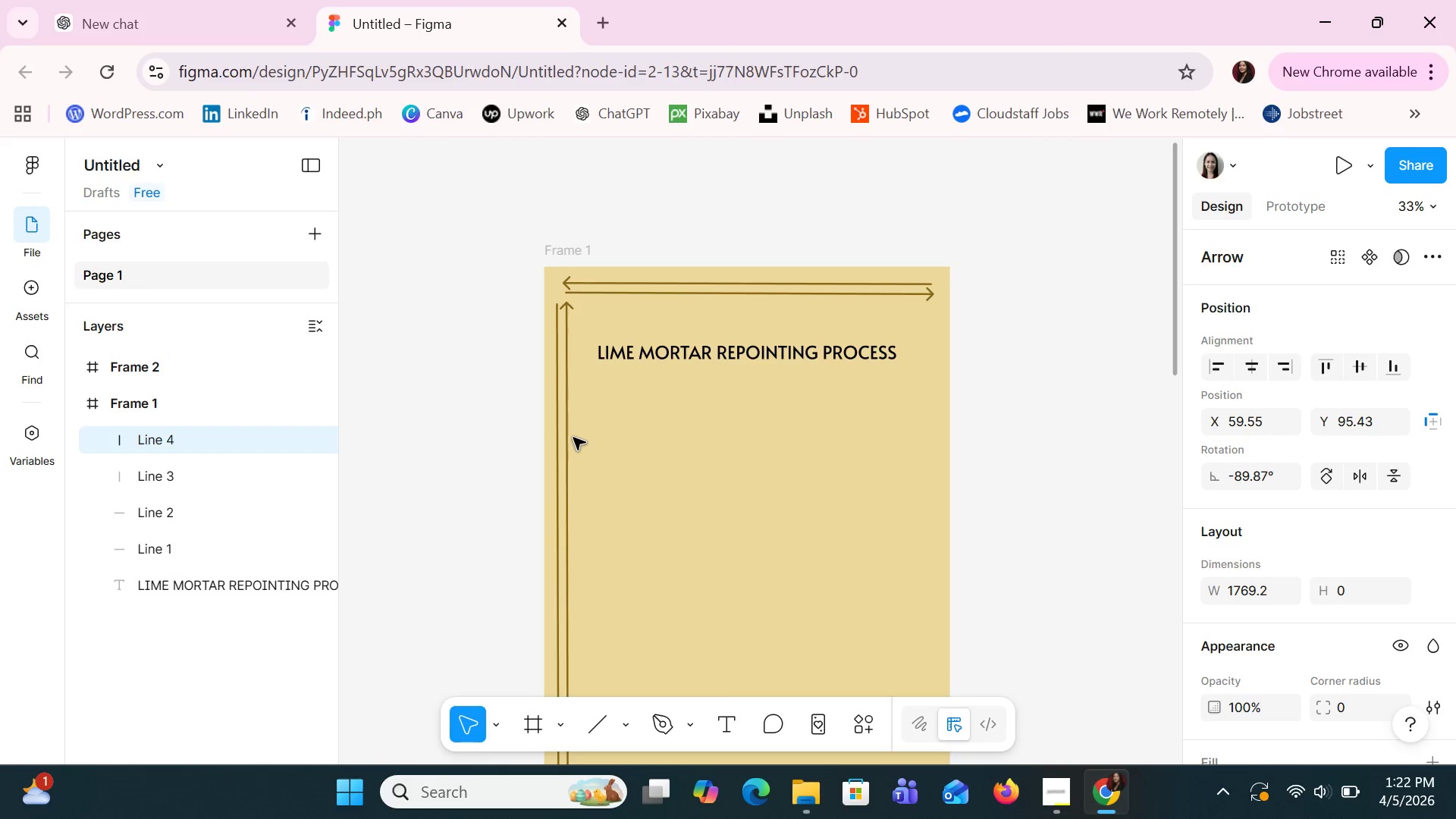 
key(ArrowUp)
 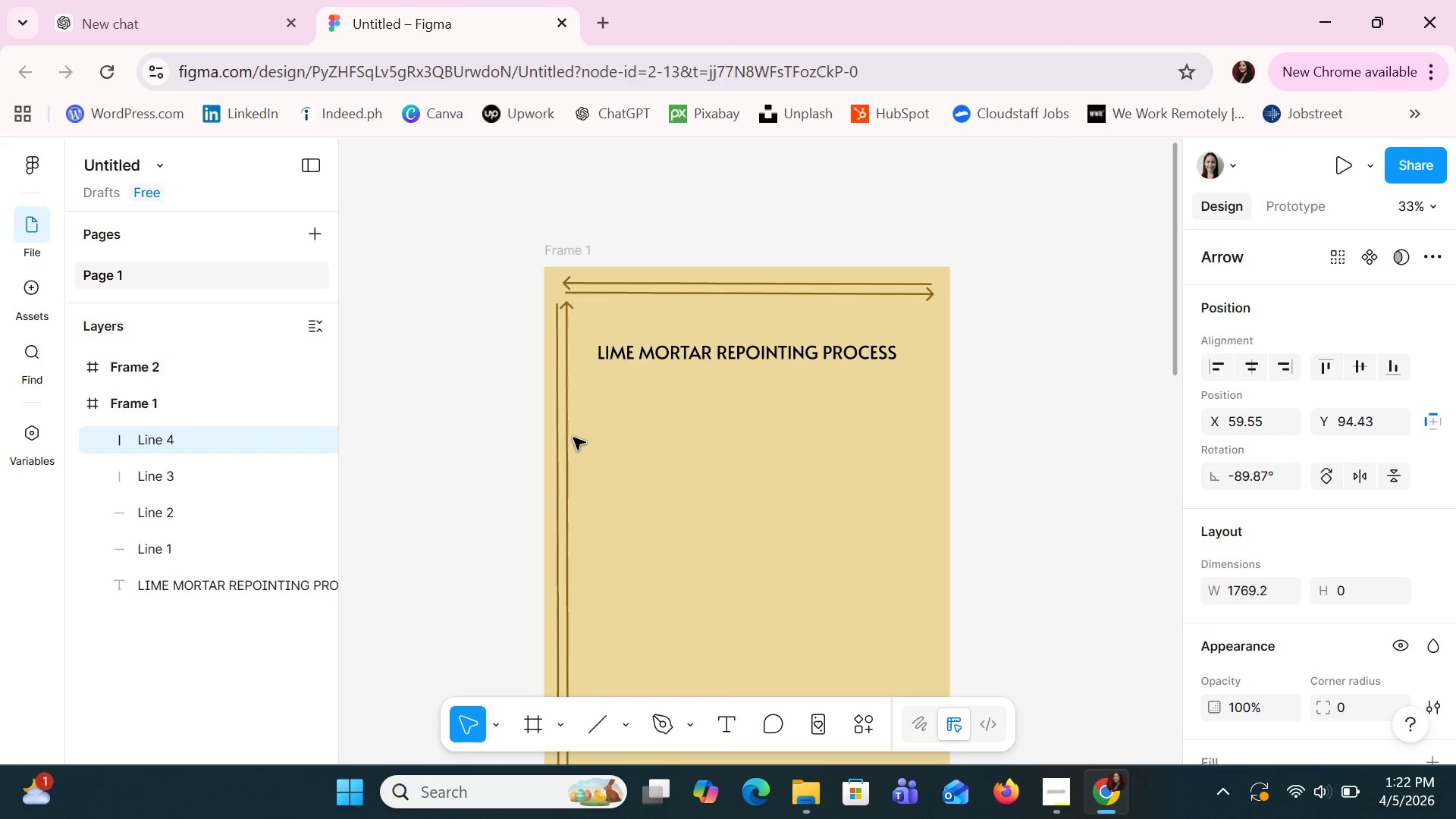 
key(ArrowUp)
 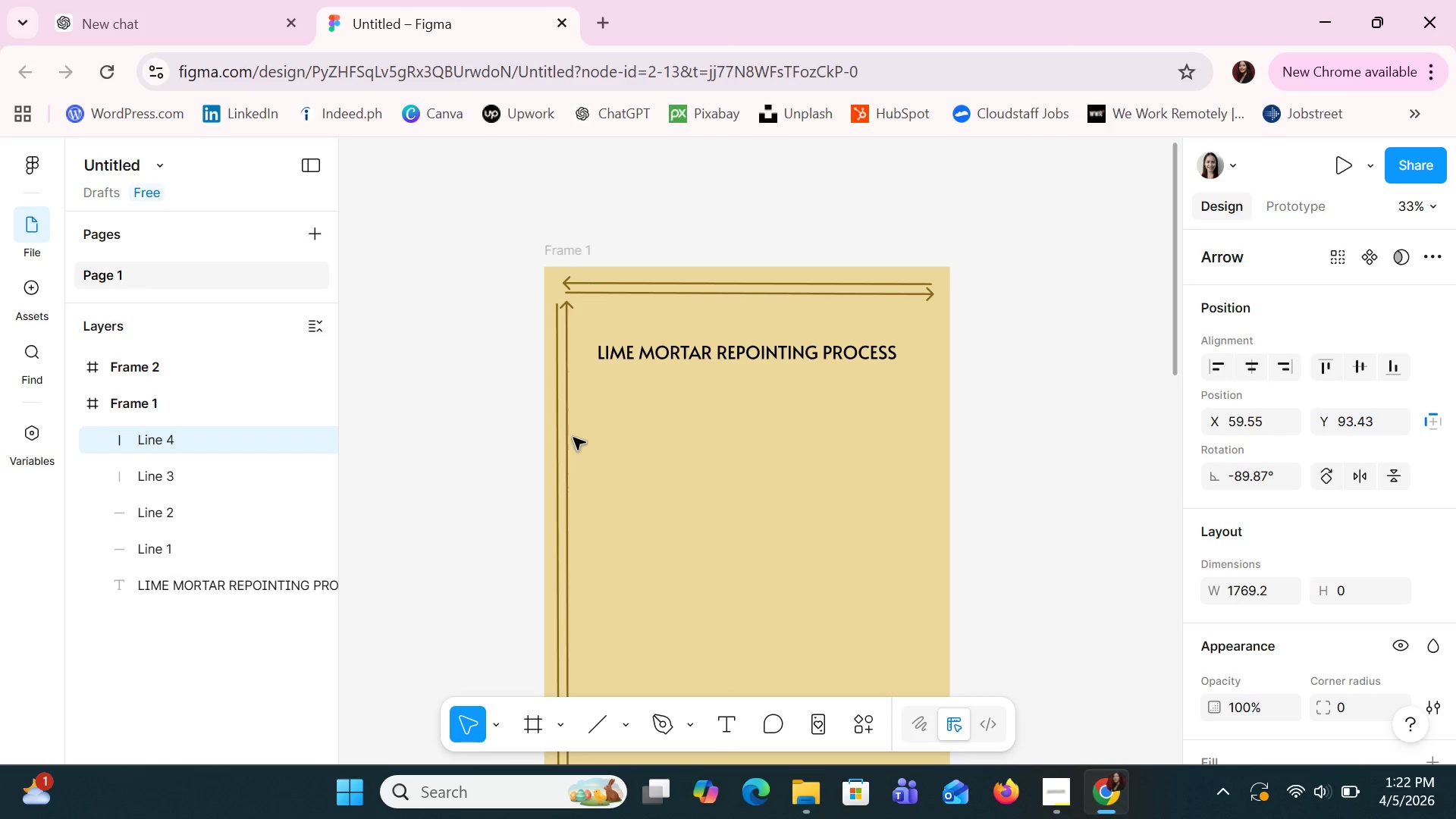 
scroll: coordinate [843, 575], scroll_direction: down, amount: 6.0
 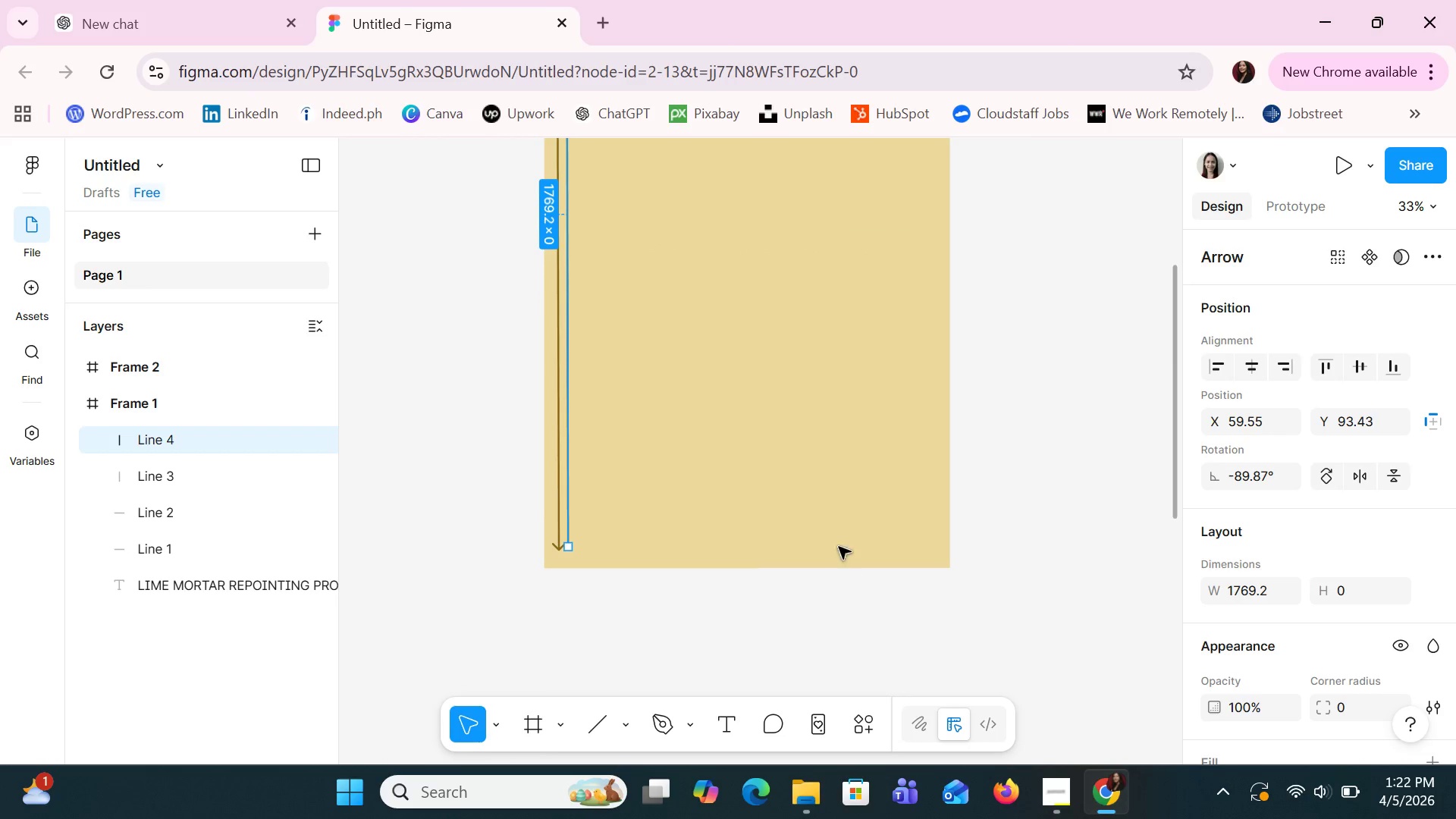 
left_click([766, 404])
 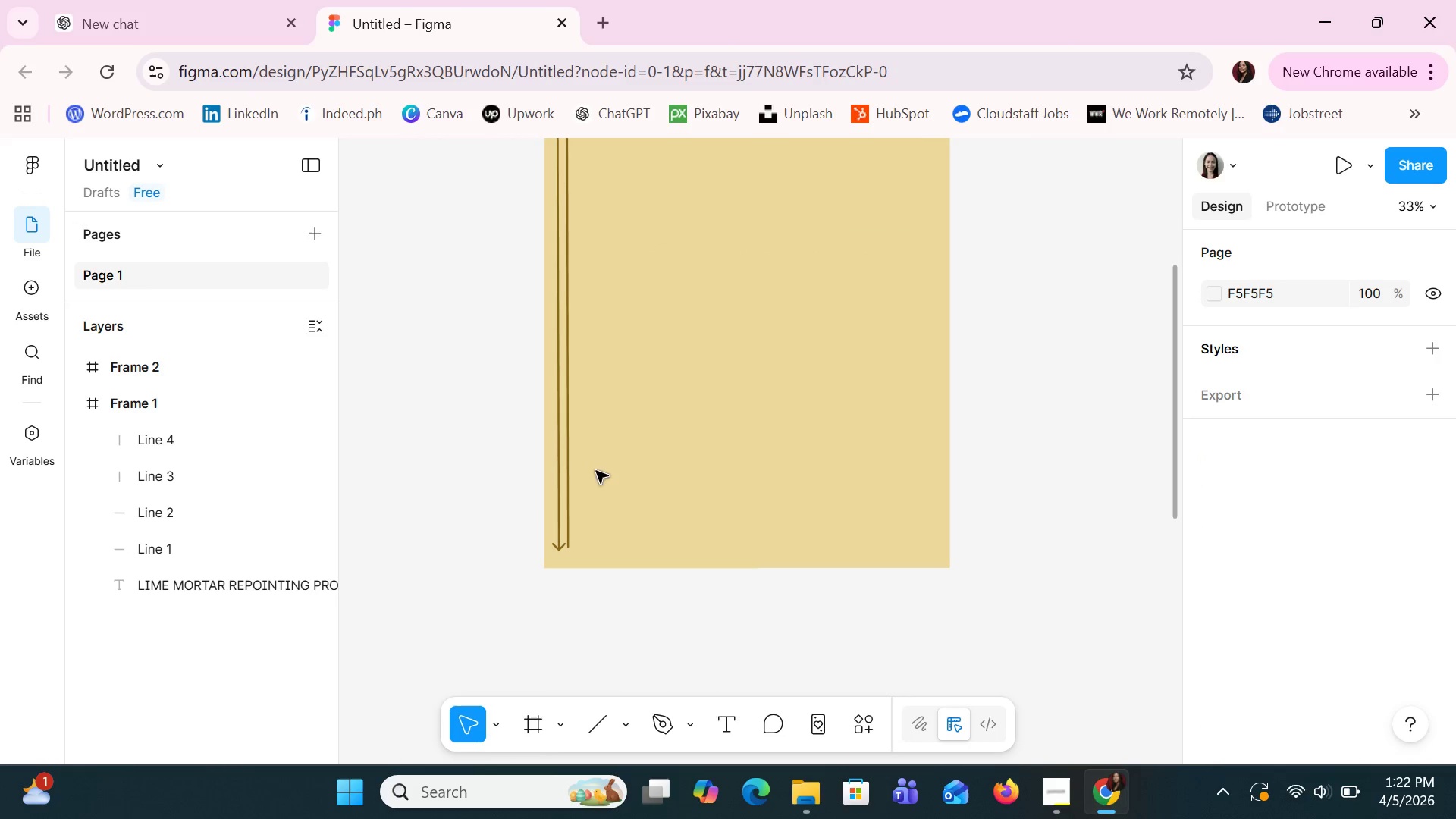 
left_click([567, 463])
 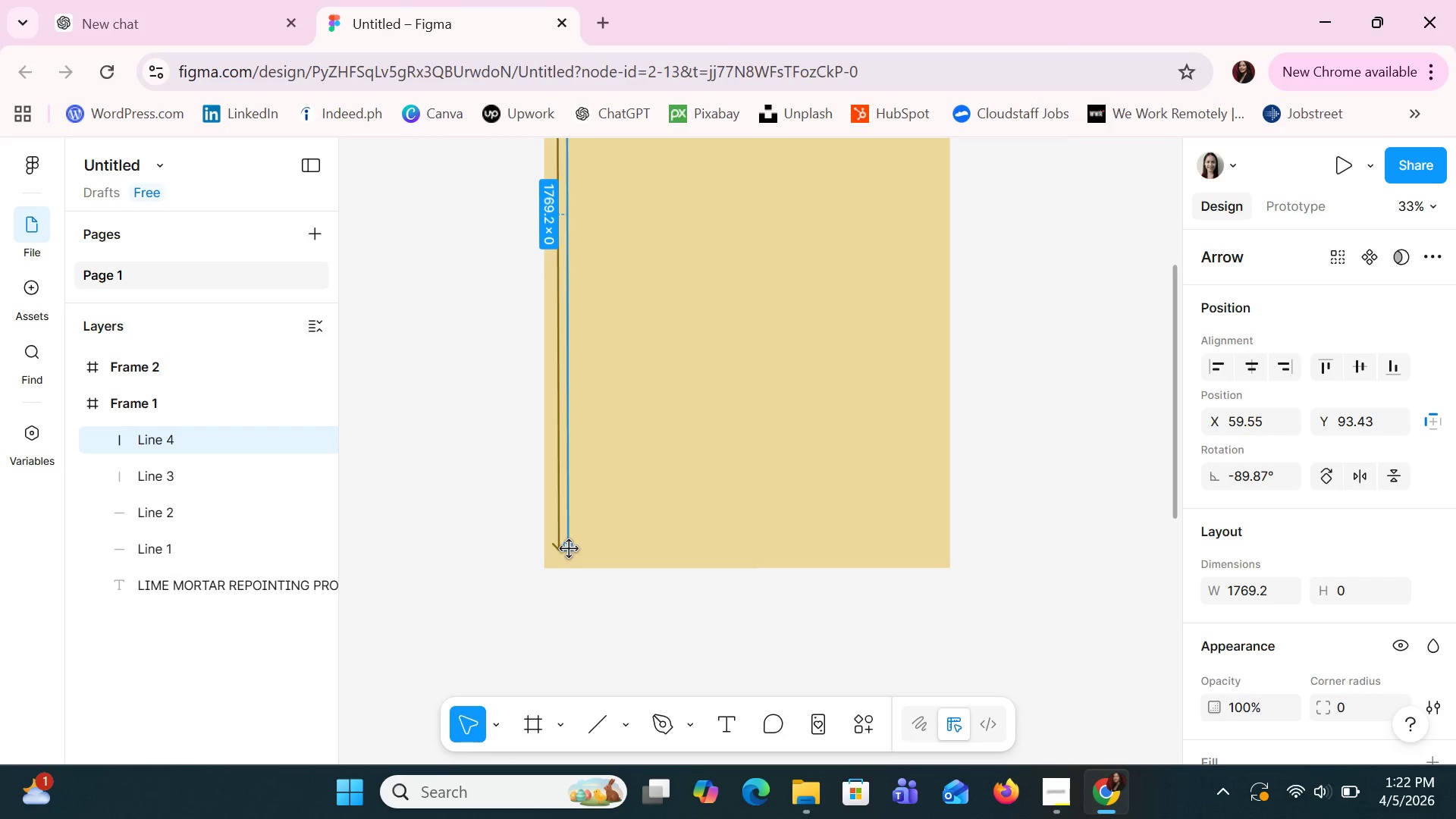 
left_click_drag(start_coordinate=[570, 549], to_coordinate=[568, 557])
 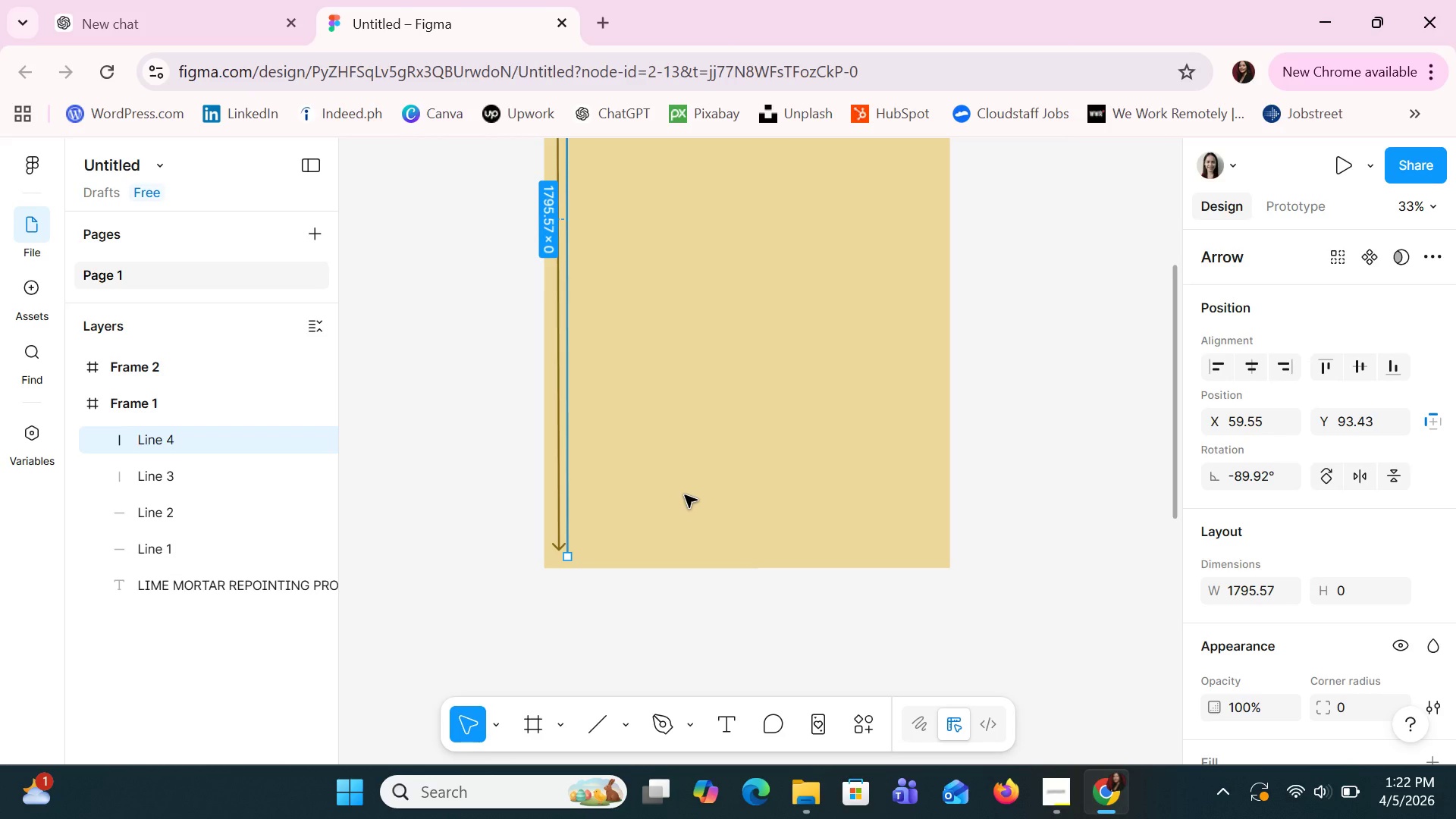 
key(Shift+ArrowUp)
 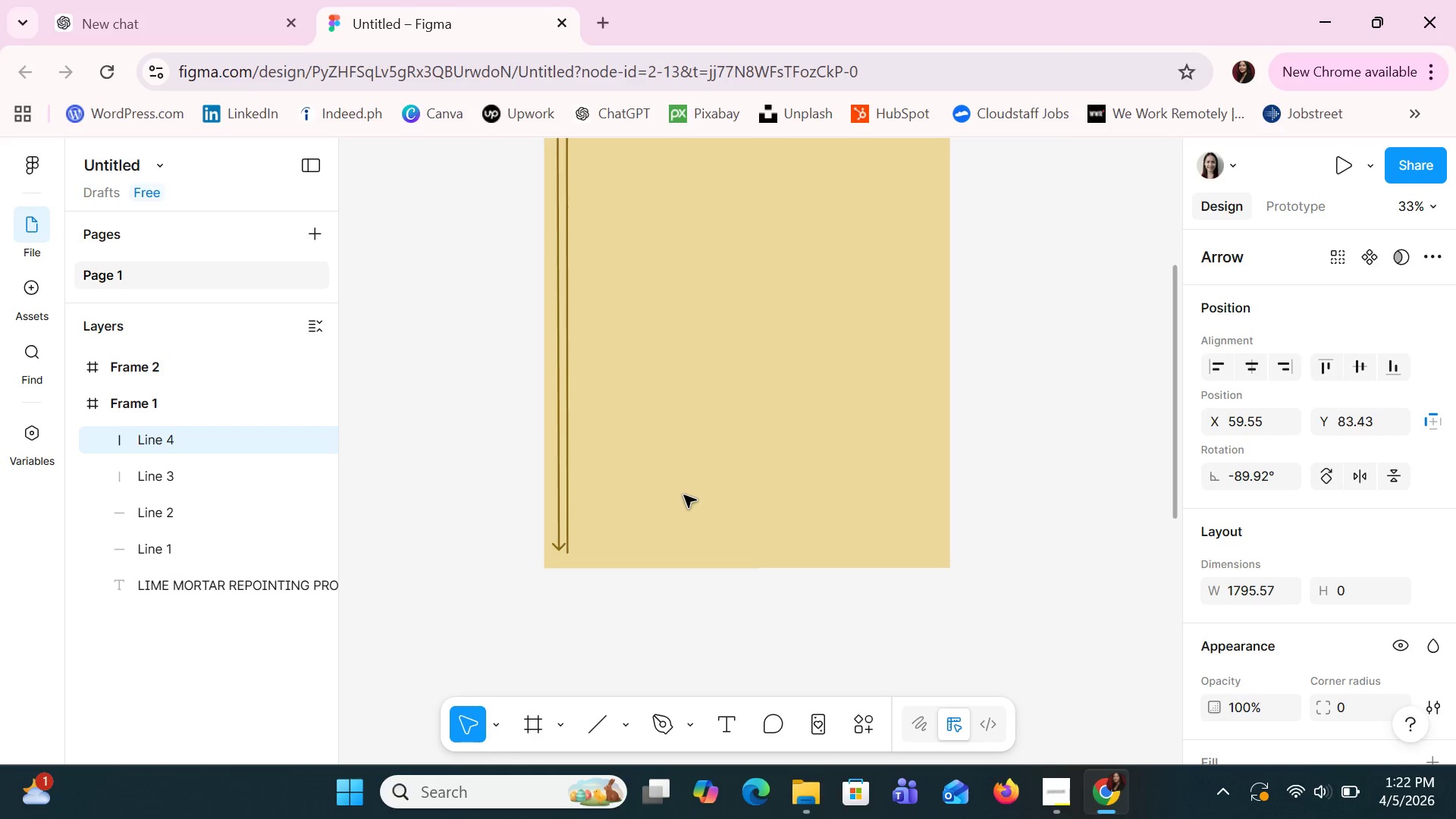 
key(Shift+ArrowUp)
 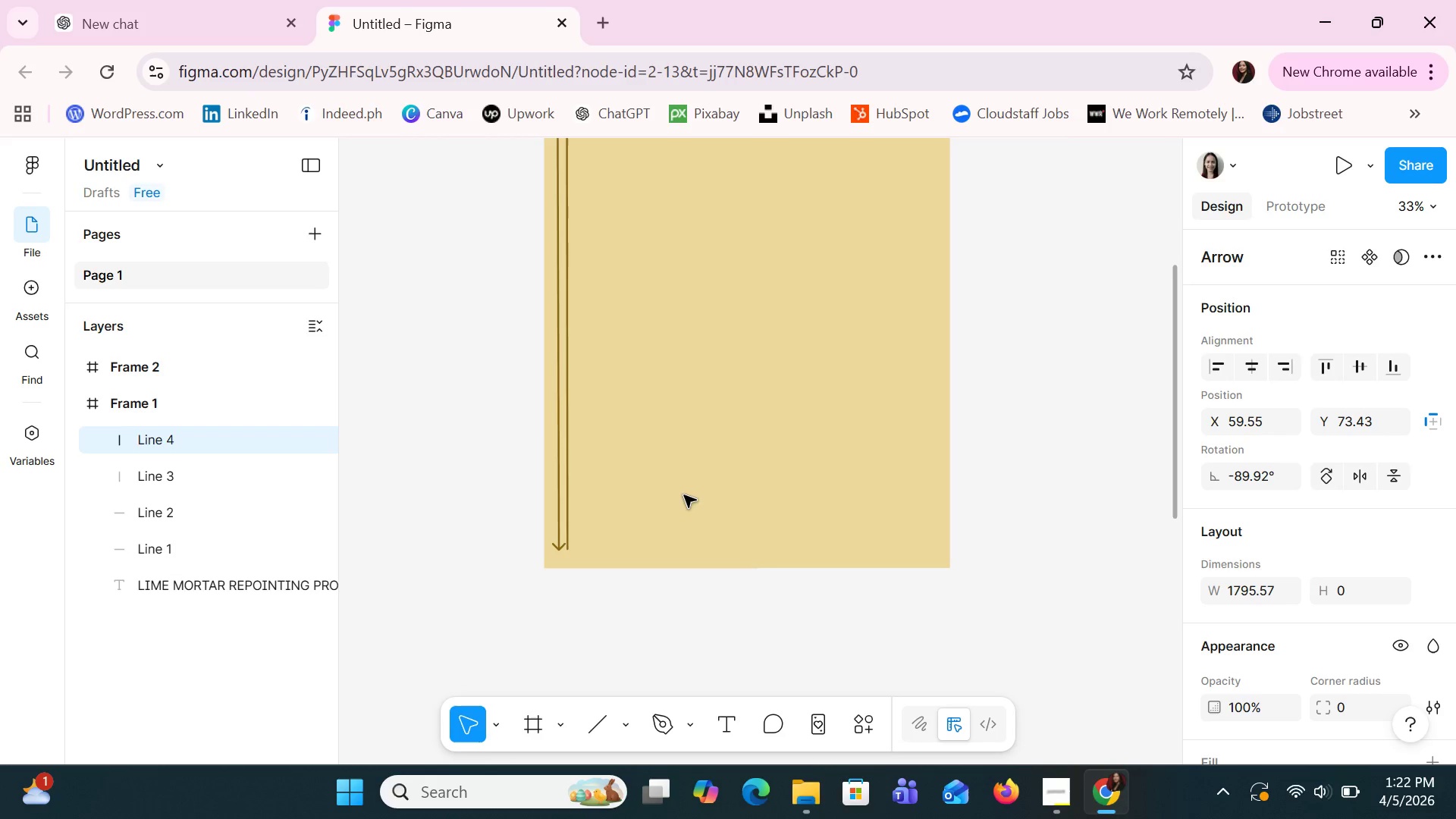 
scroll: coordinate [684, 496], scroll_direction: up, amount: 6.0
 